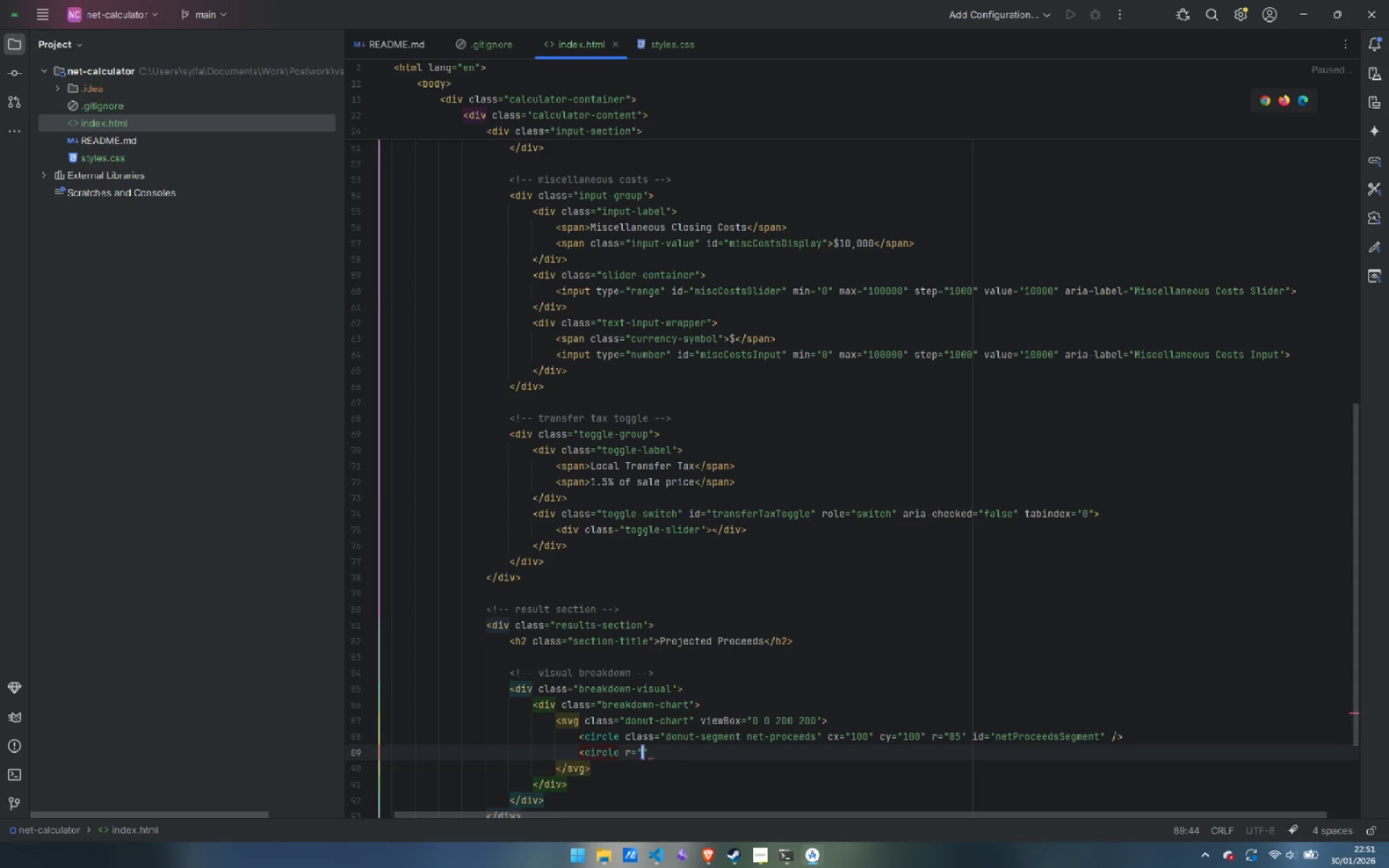 
key(ArrowLeft)
 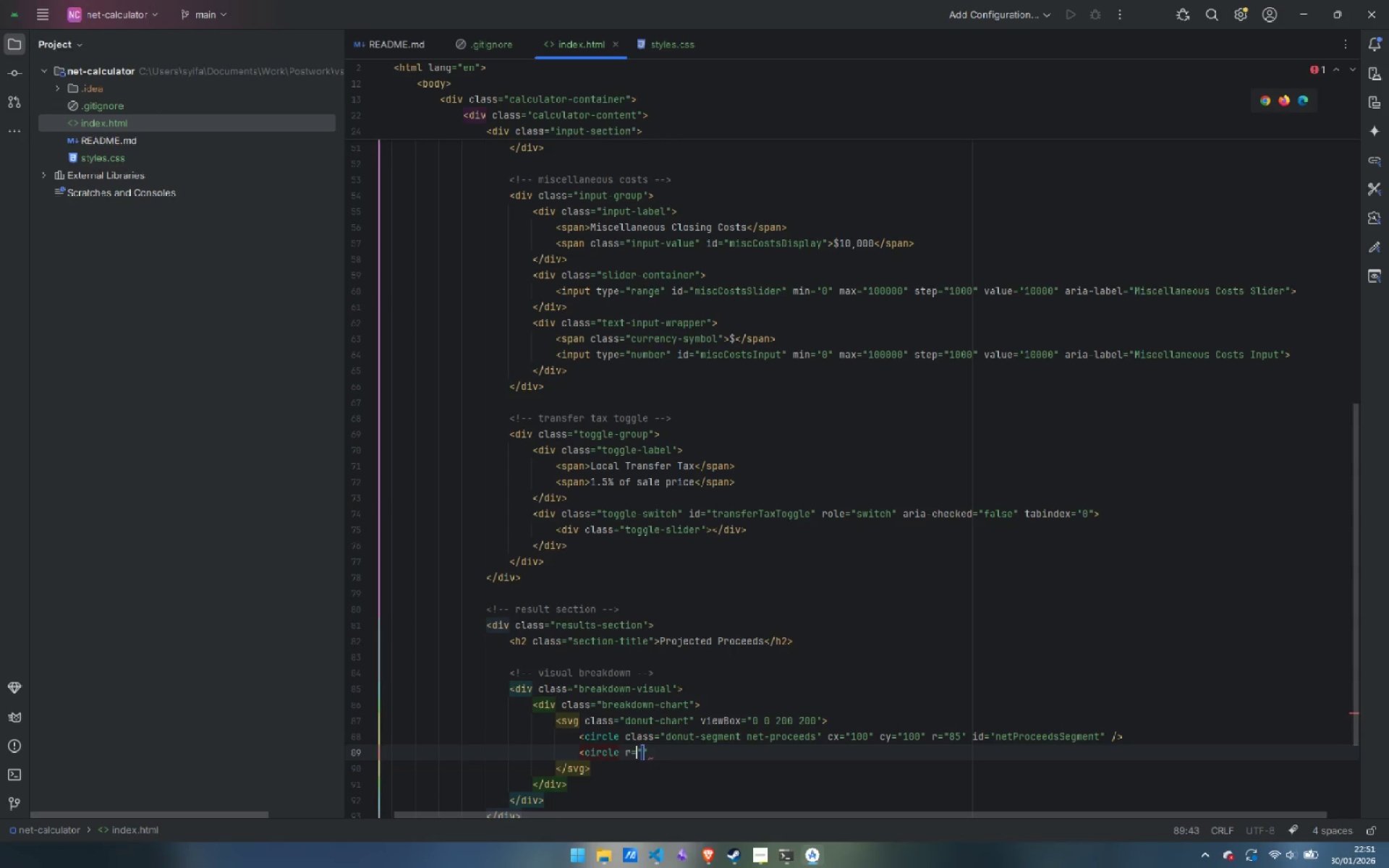 
key(ArrowLeft)
 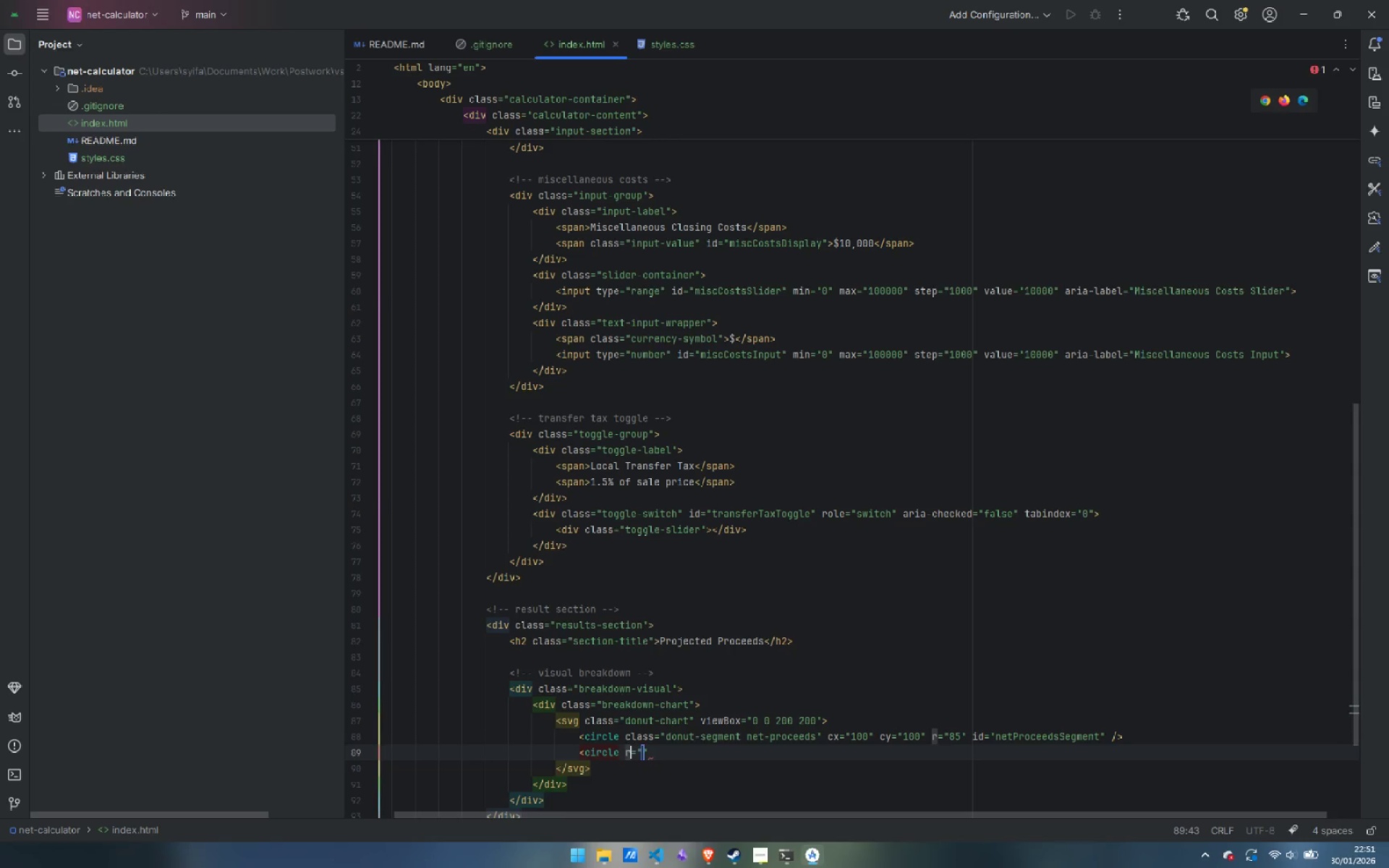 
key(ArrowLeft)
 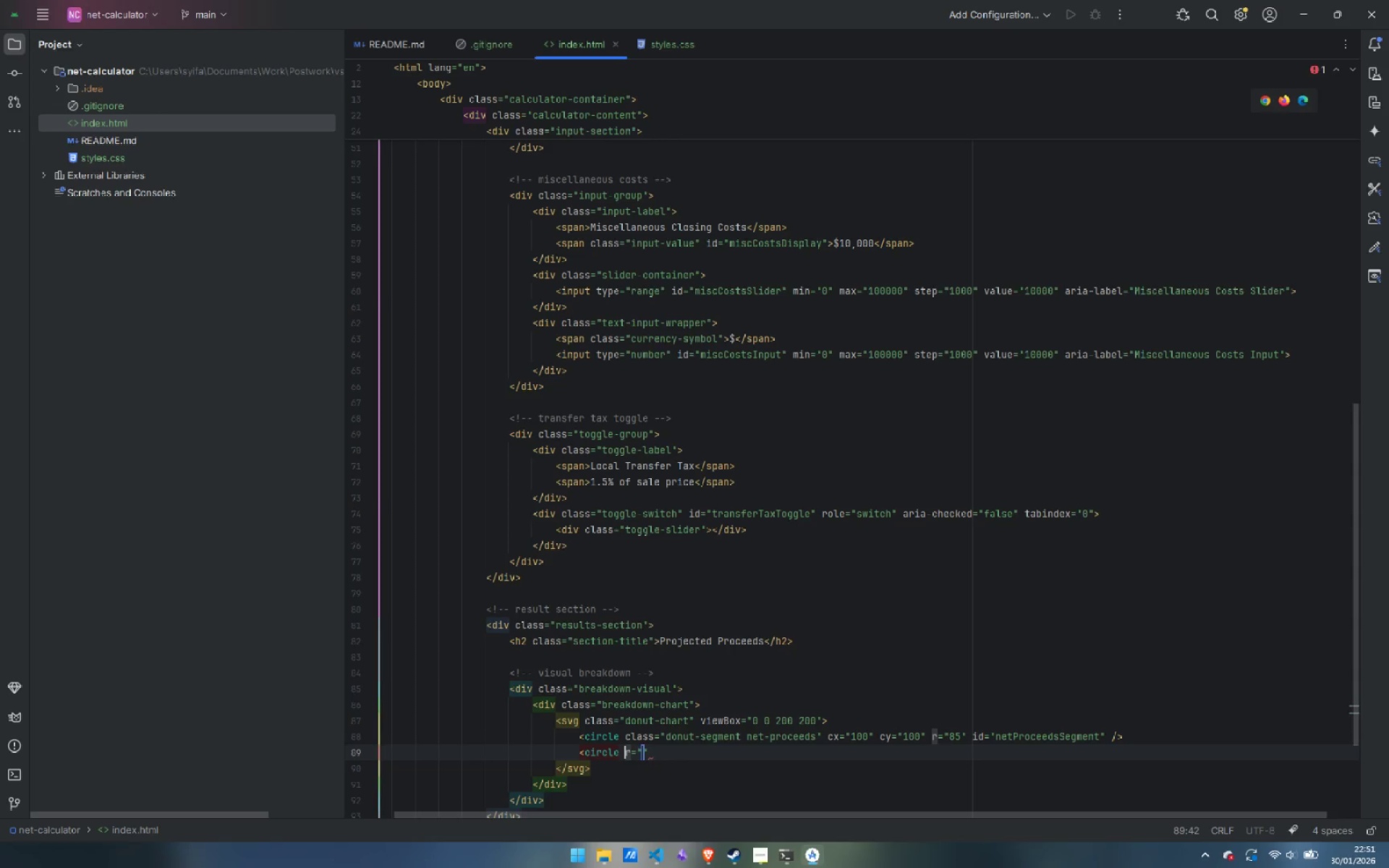 
key(ArrowLeft)
 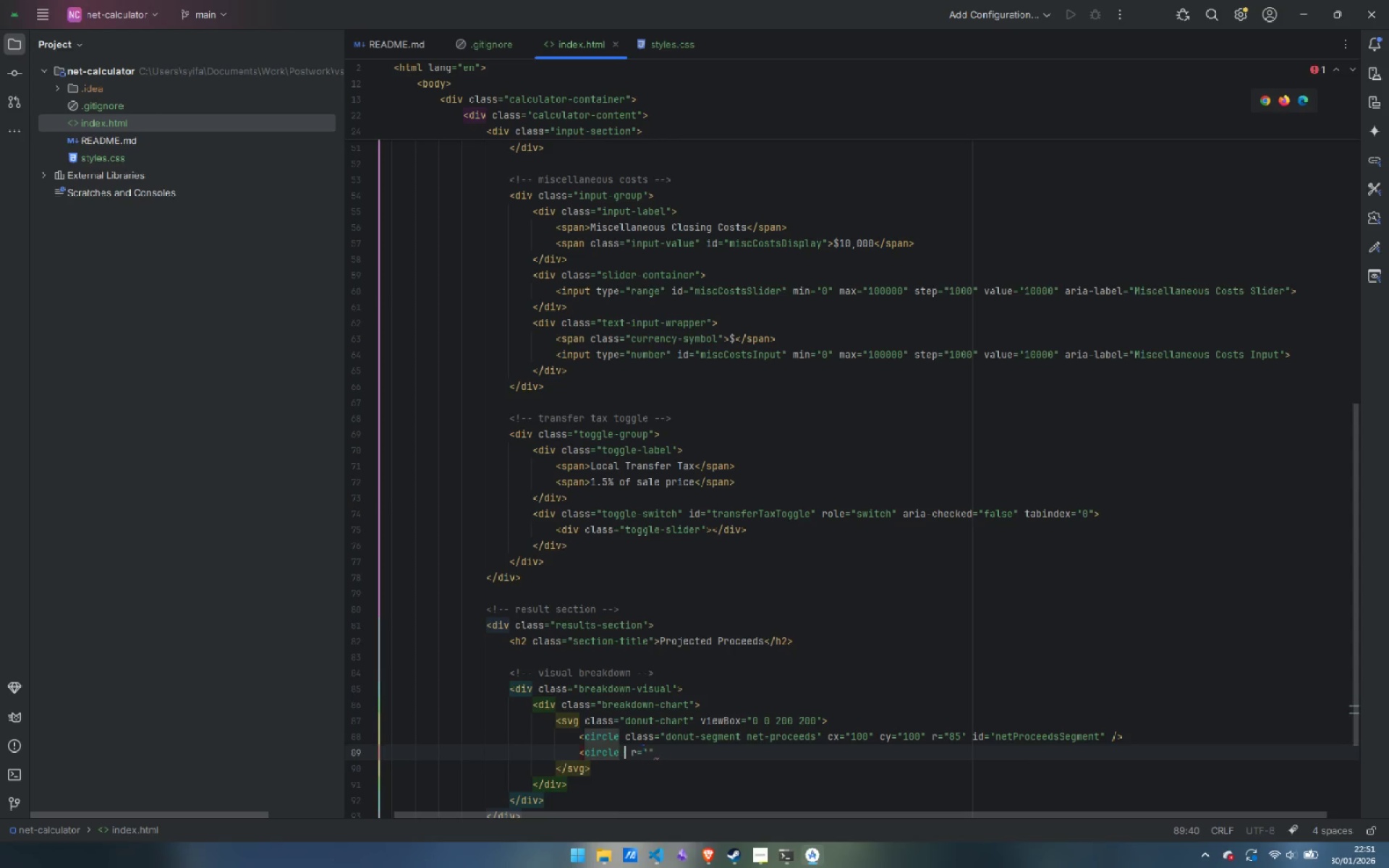 
type( clas)
 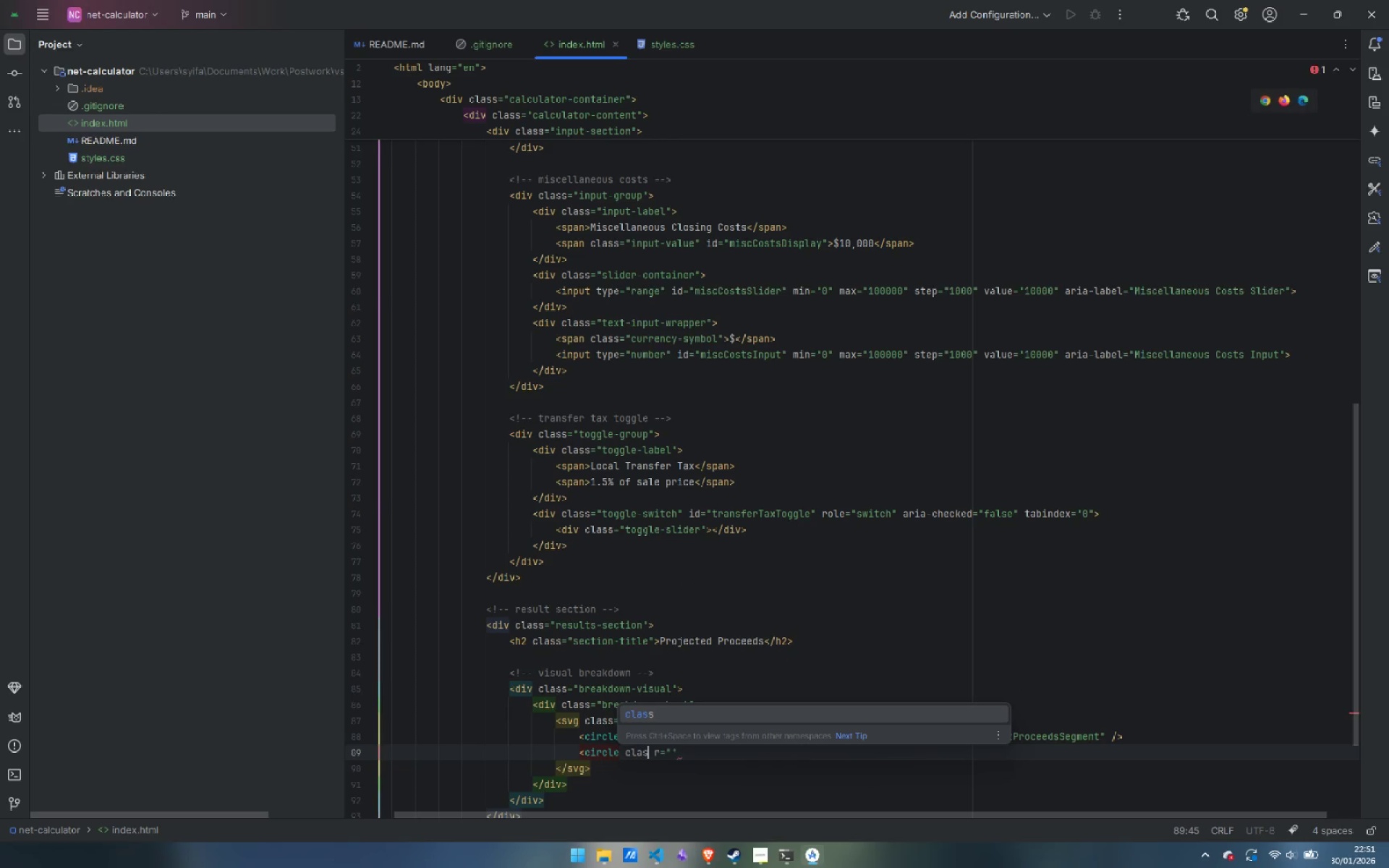 
key(Enter)
 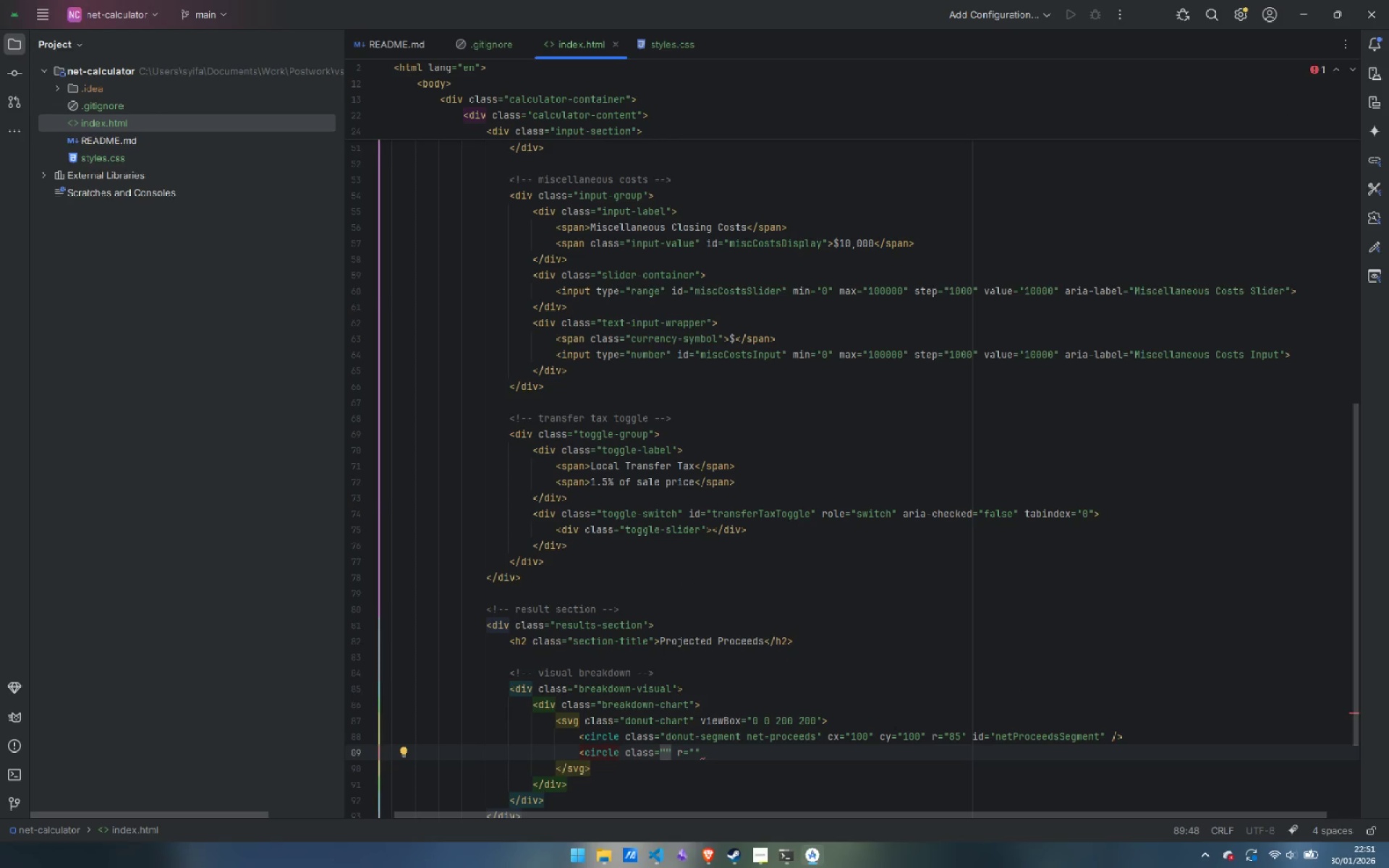 
type(dn)
key(Backspace)
type(onut segment)
 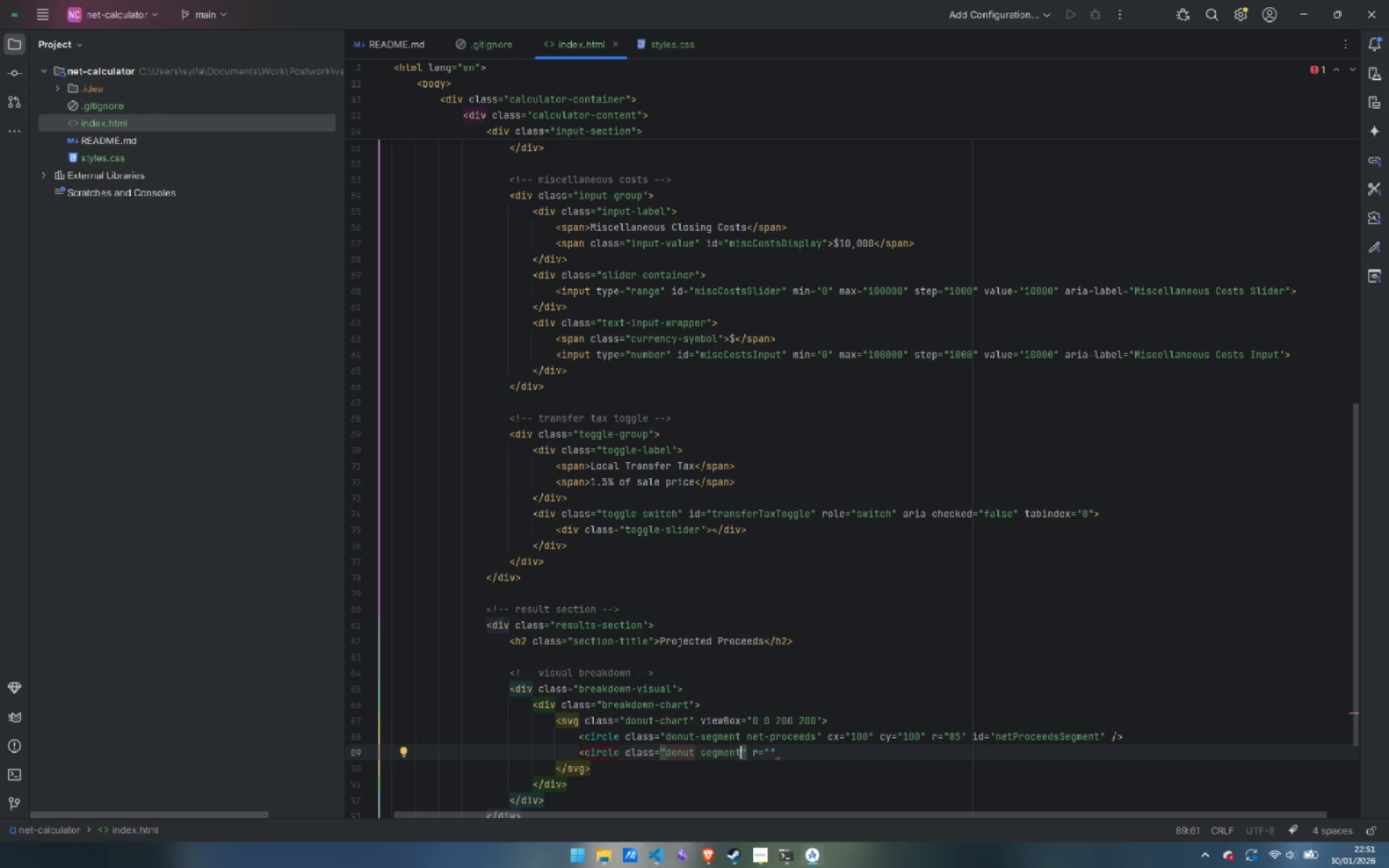 
key(ArrowRight)
 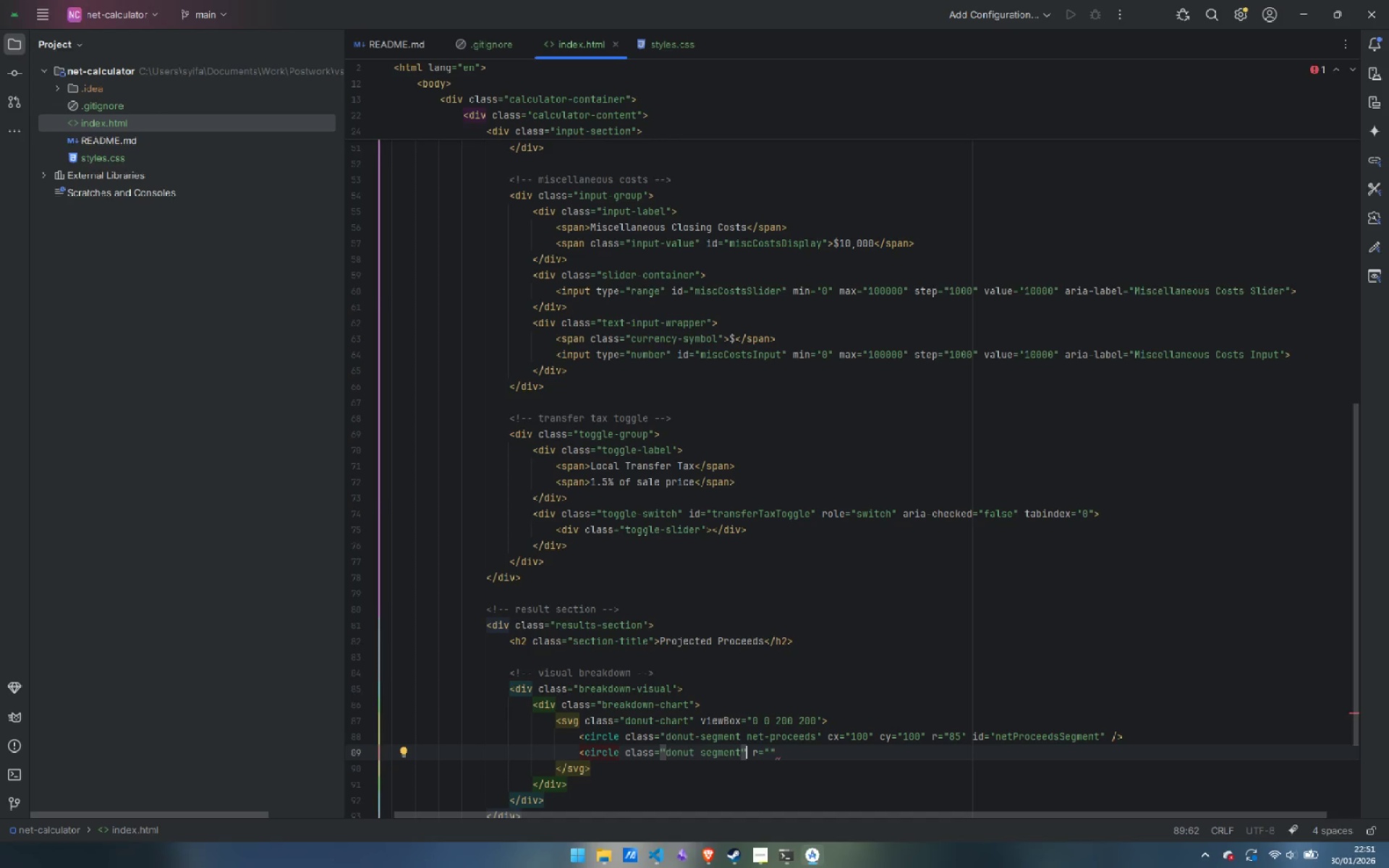 
key(Space)
 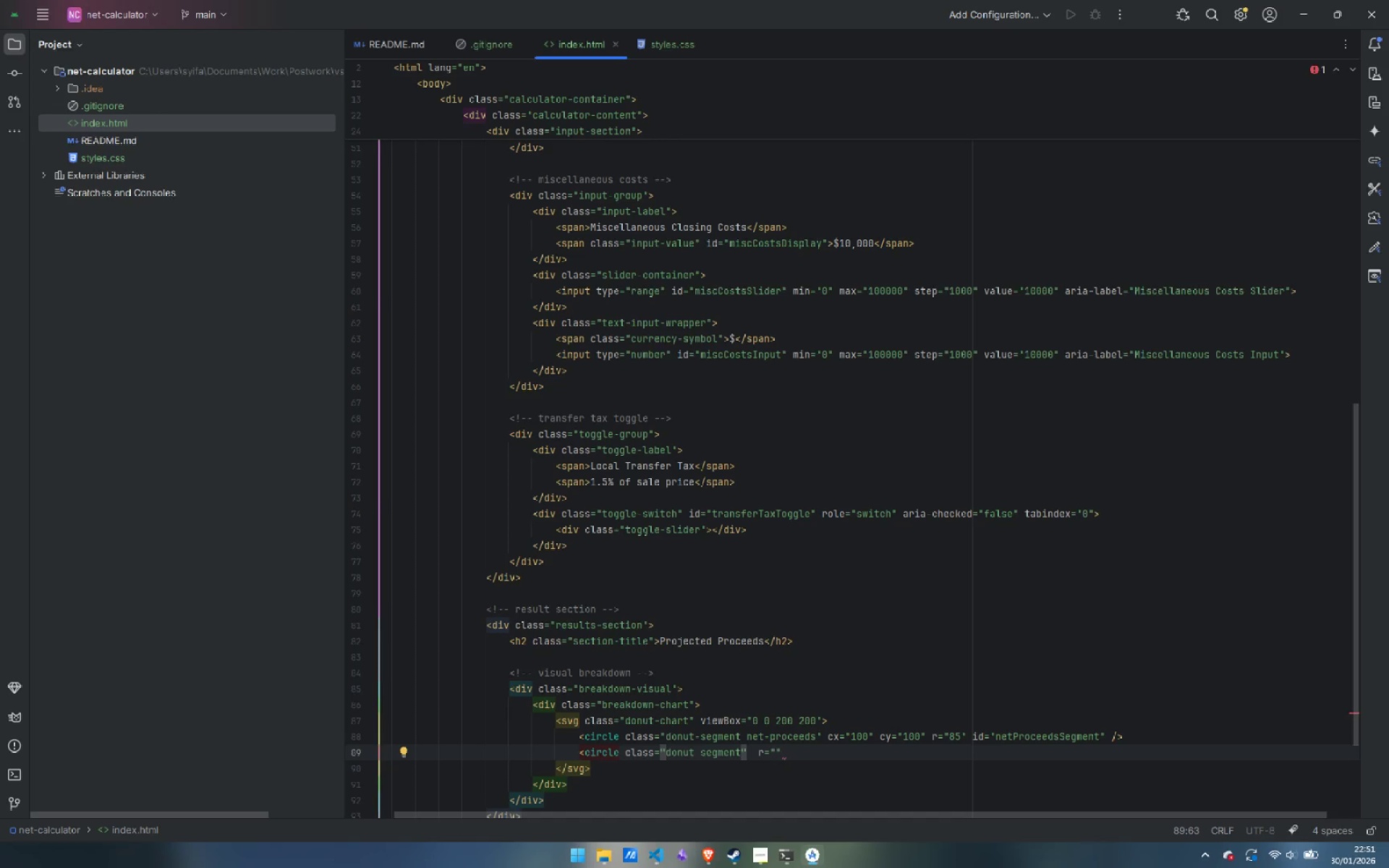 
key(ArrowLeft)
 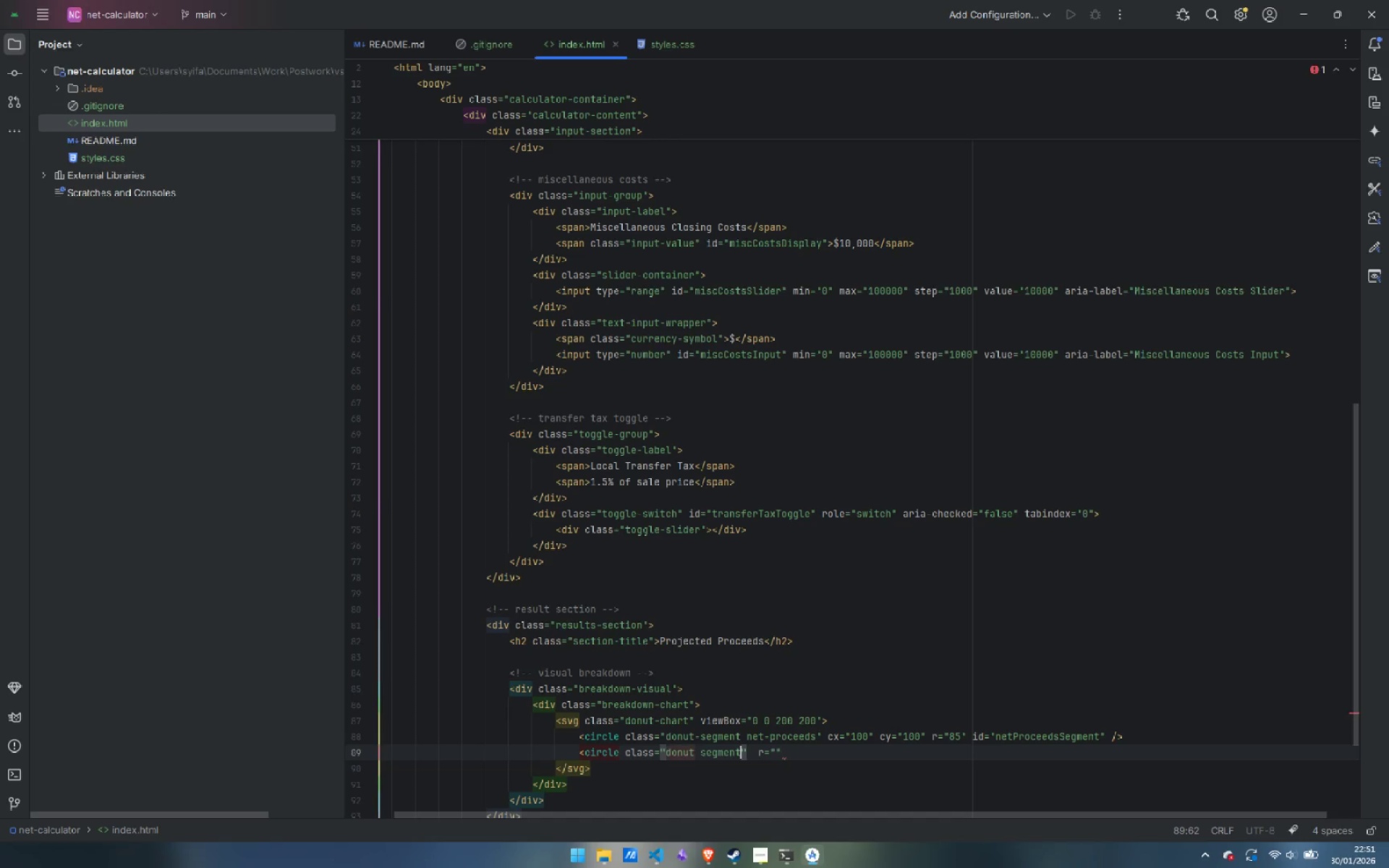 
key(ArrowLeft)
 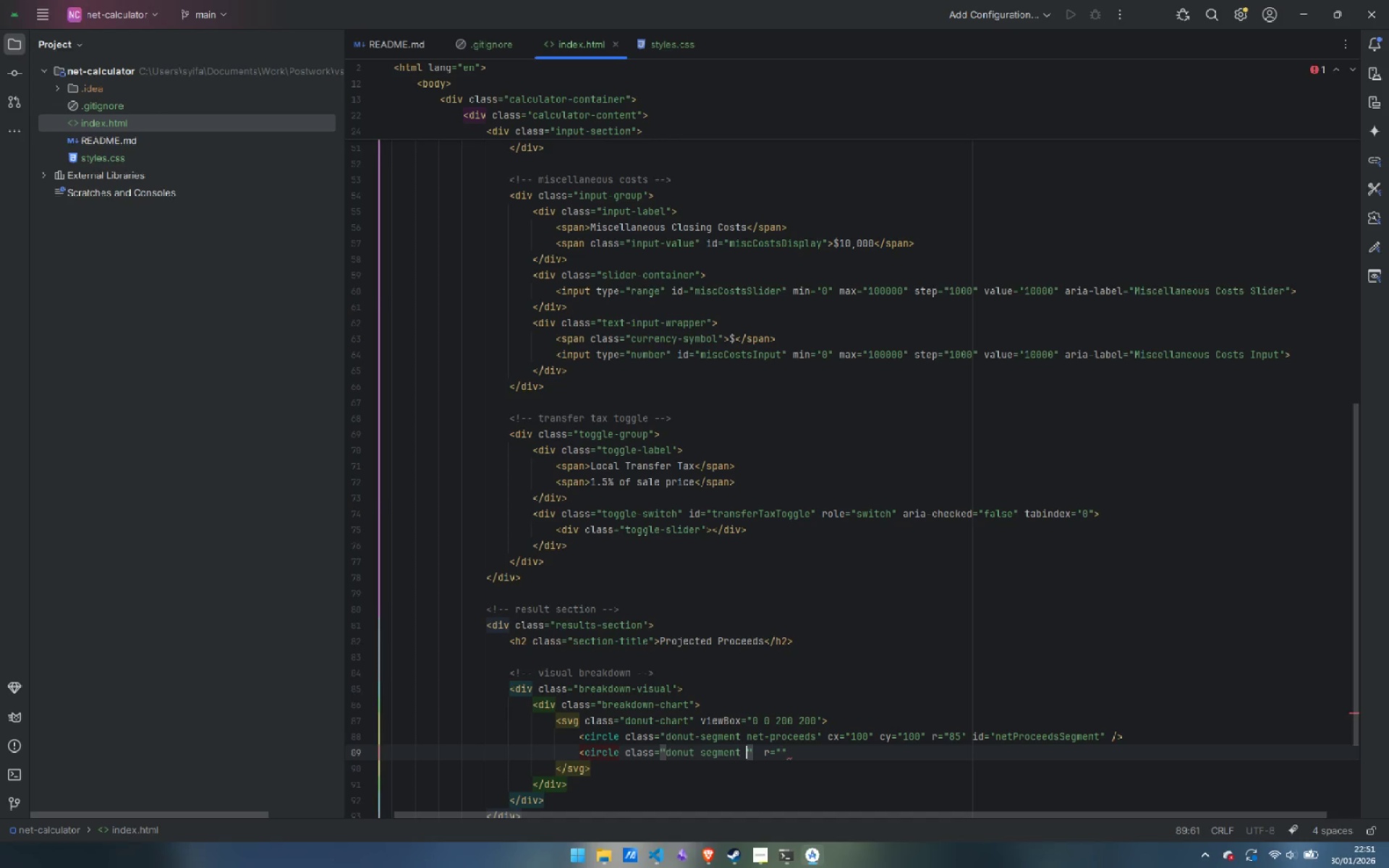 
type( con)
key(Backspace)
type(sts)
 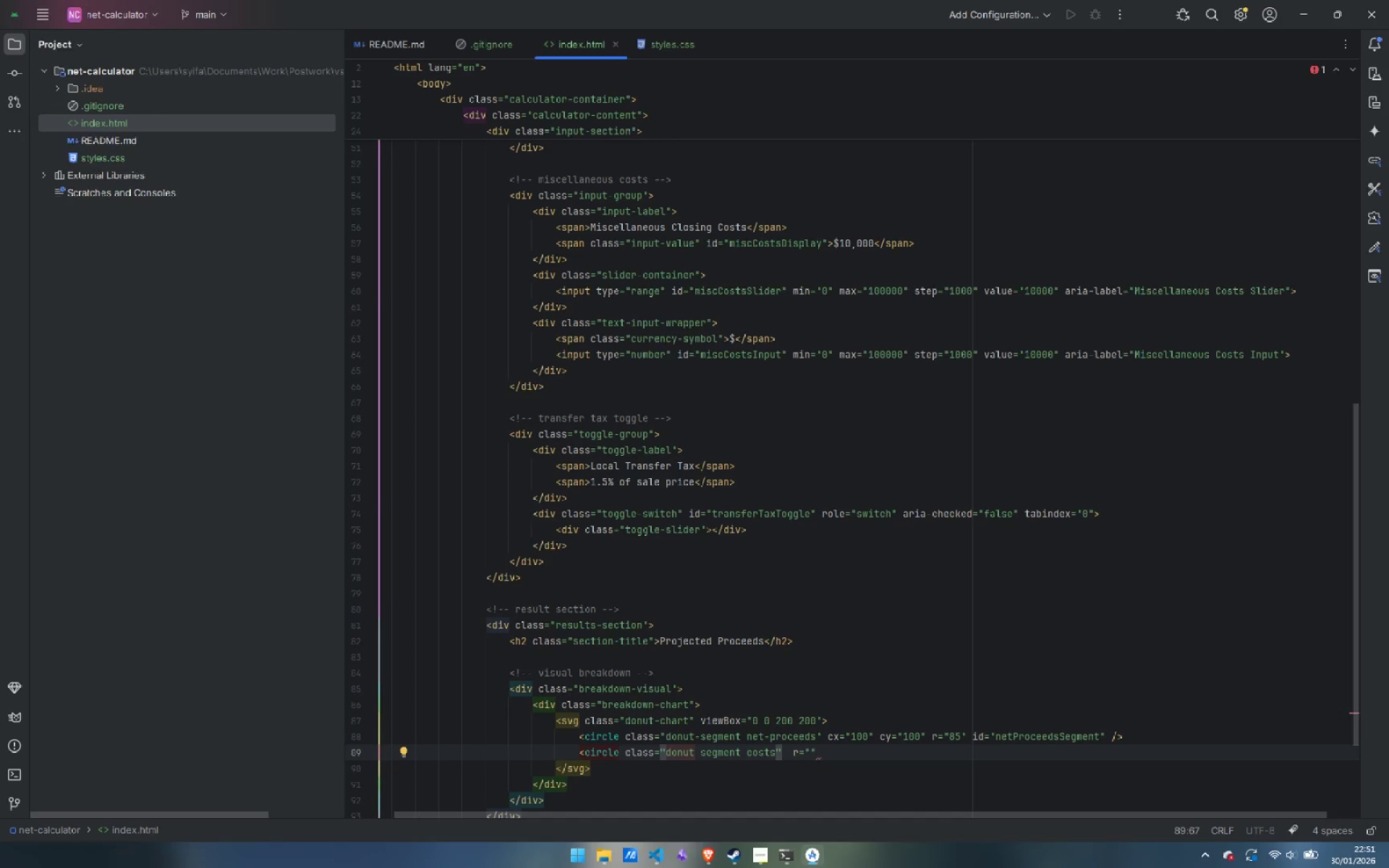 
key(ArrowRight)
 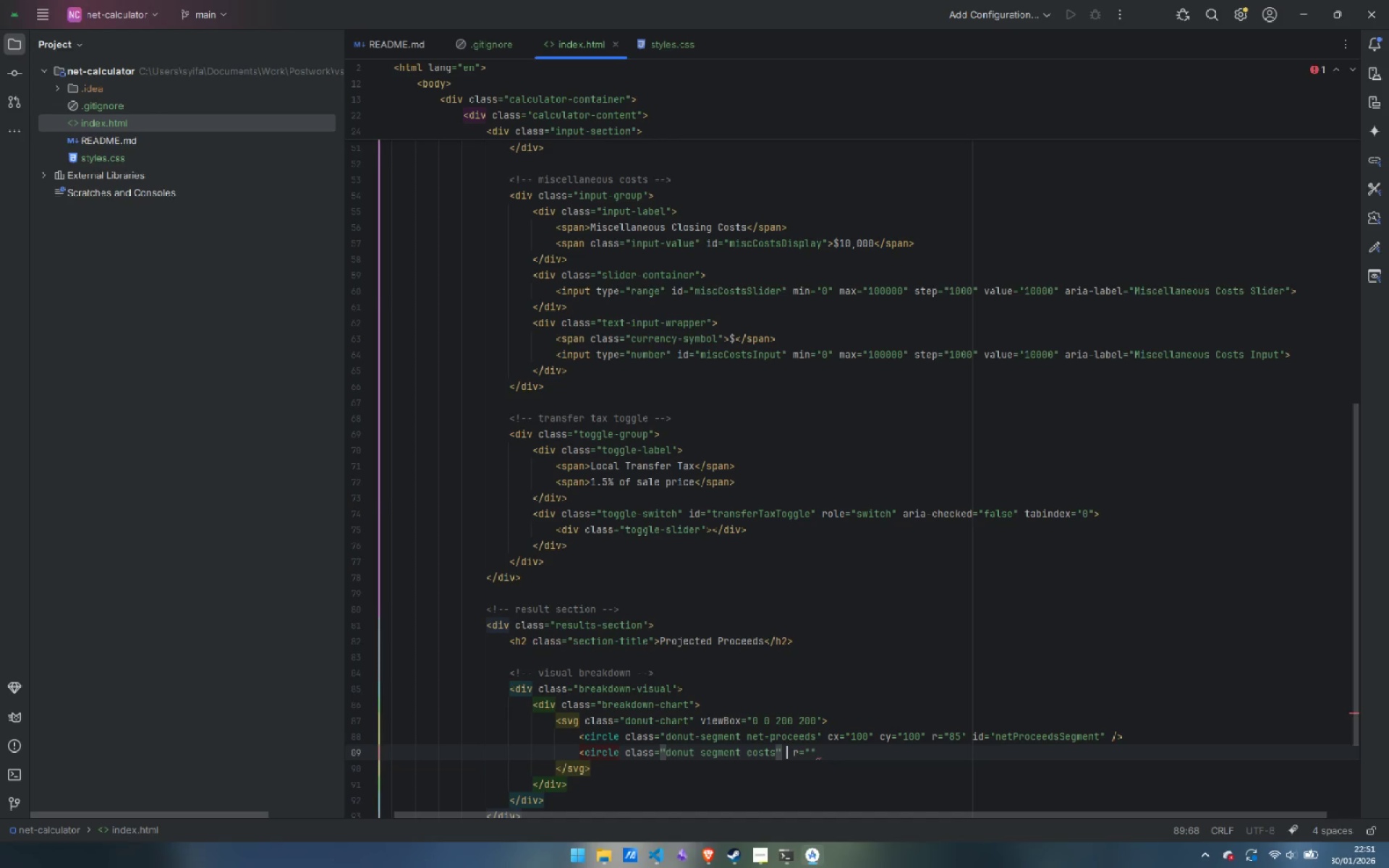 
key(ArrowRight)
 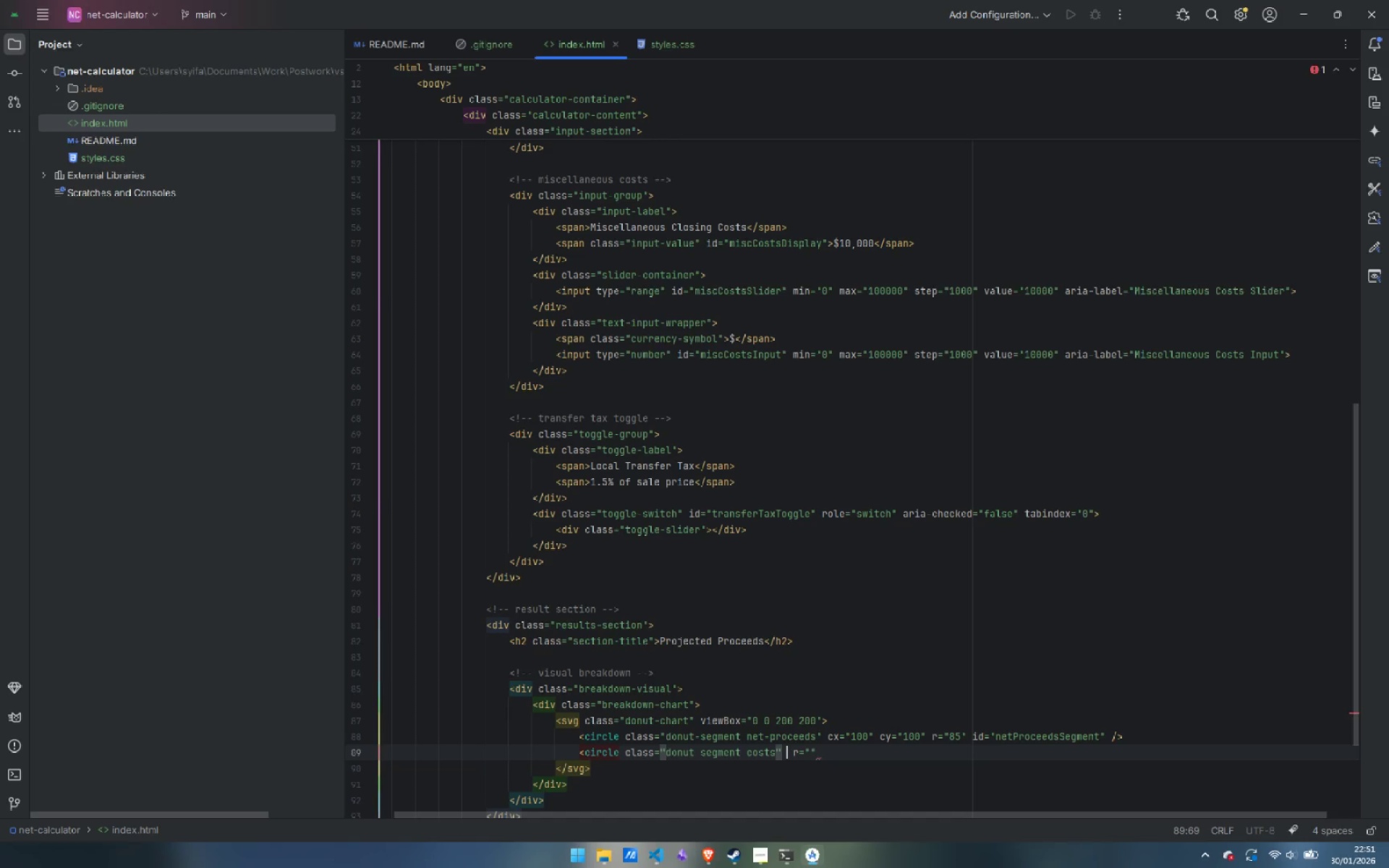 
key(Backspace)
type( xc)
key(Backspace)
key(Backspace)
type(cx=100)
 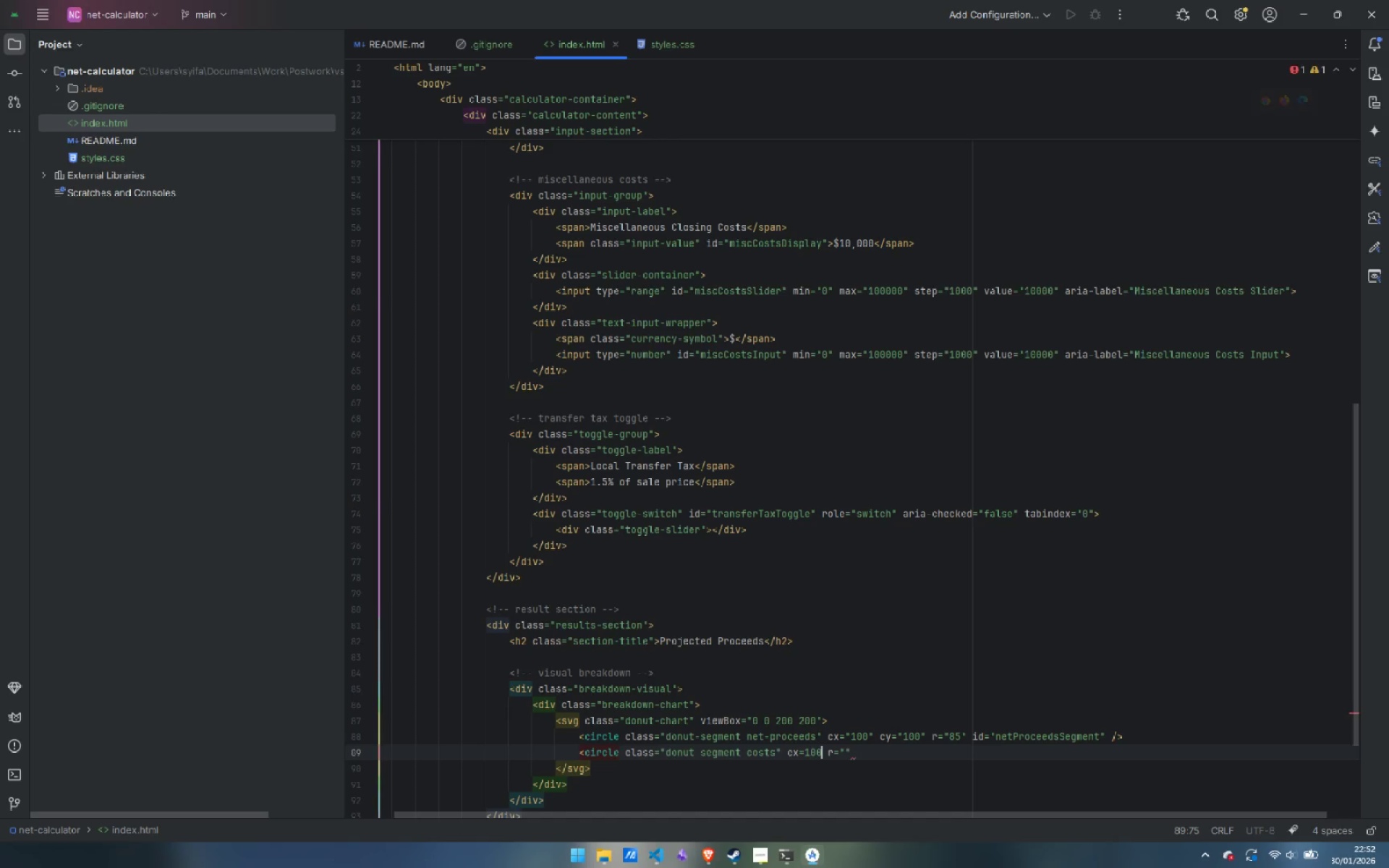 
key(ArrowRight)
 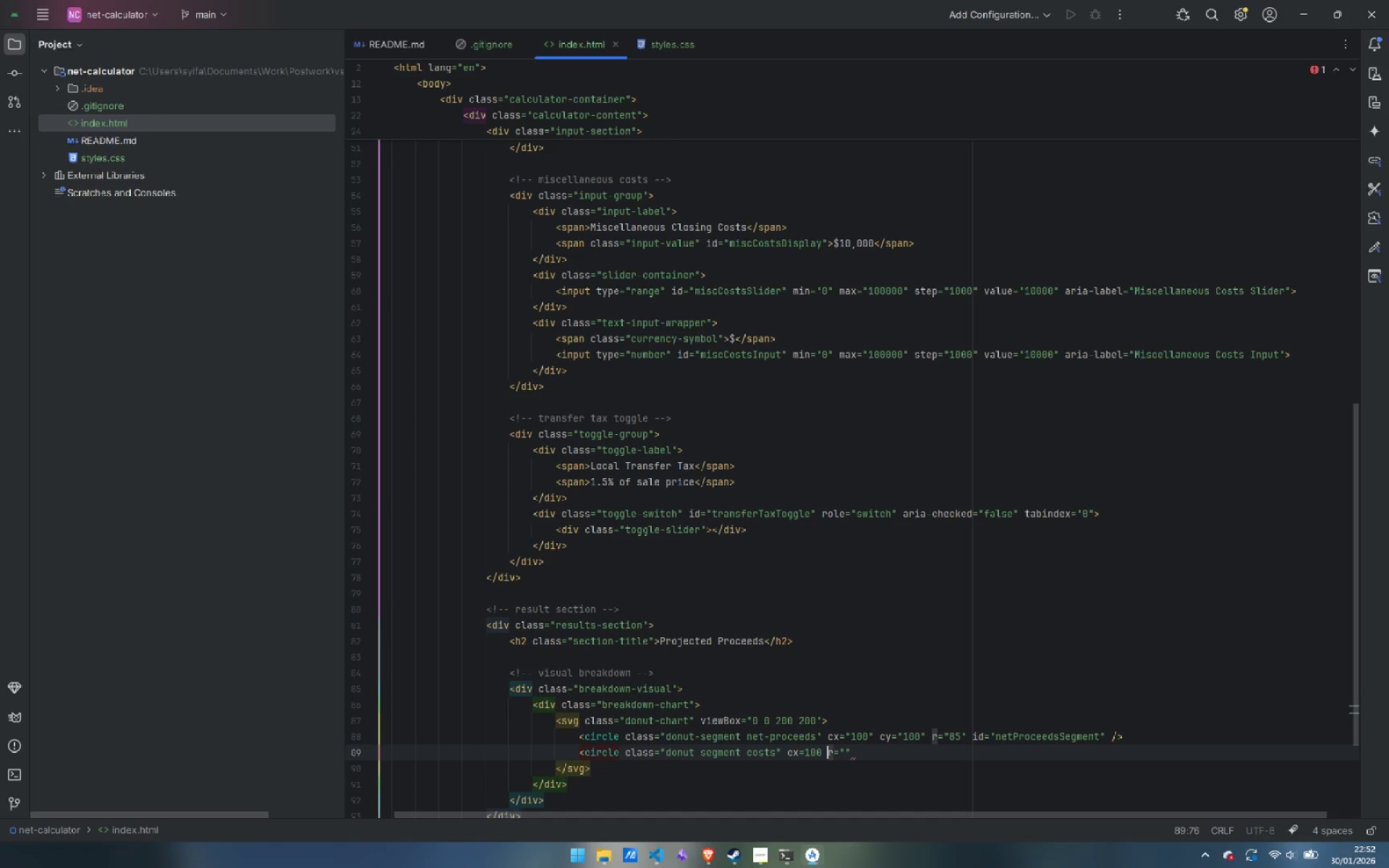 
key(ArrowLeft)
 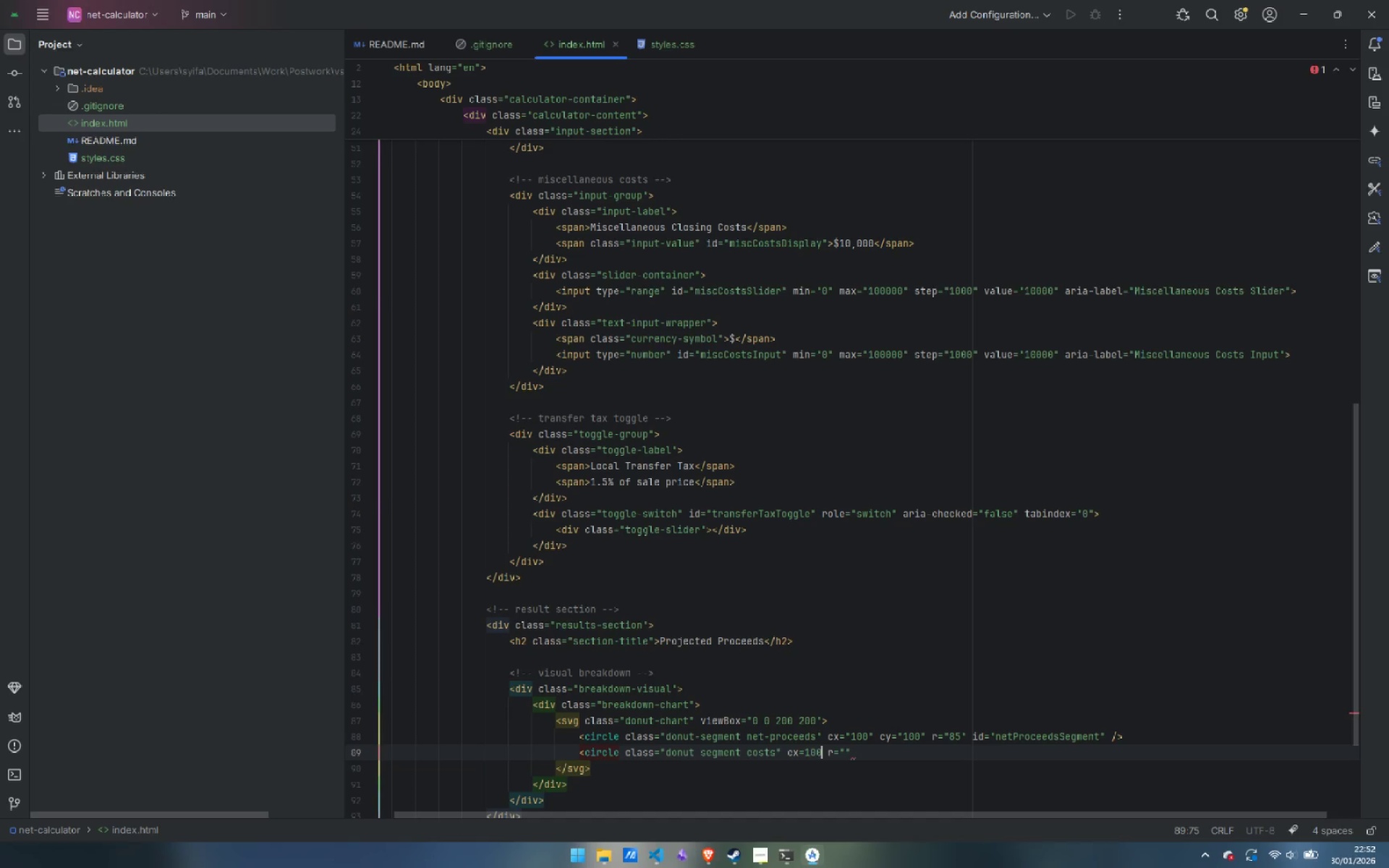 
key(Shift+ArrowLeft)
 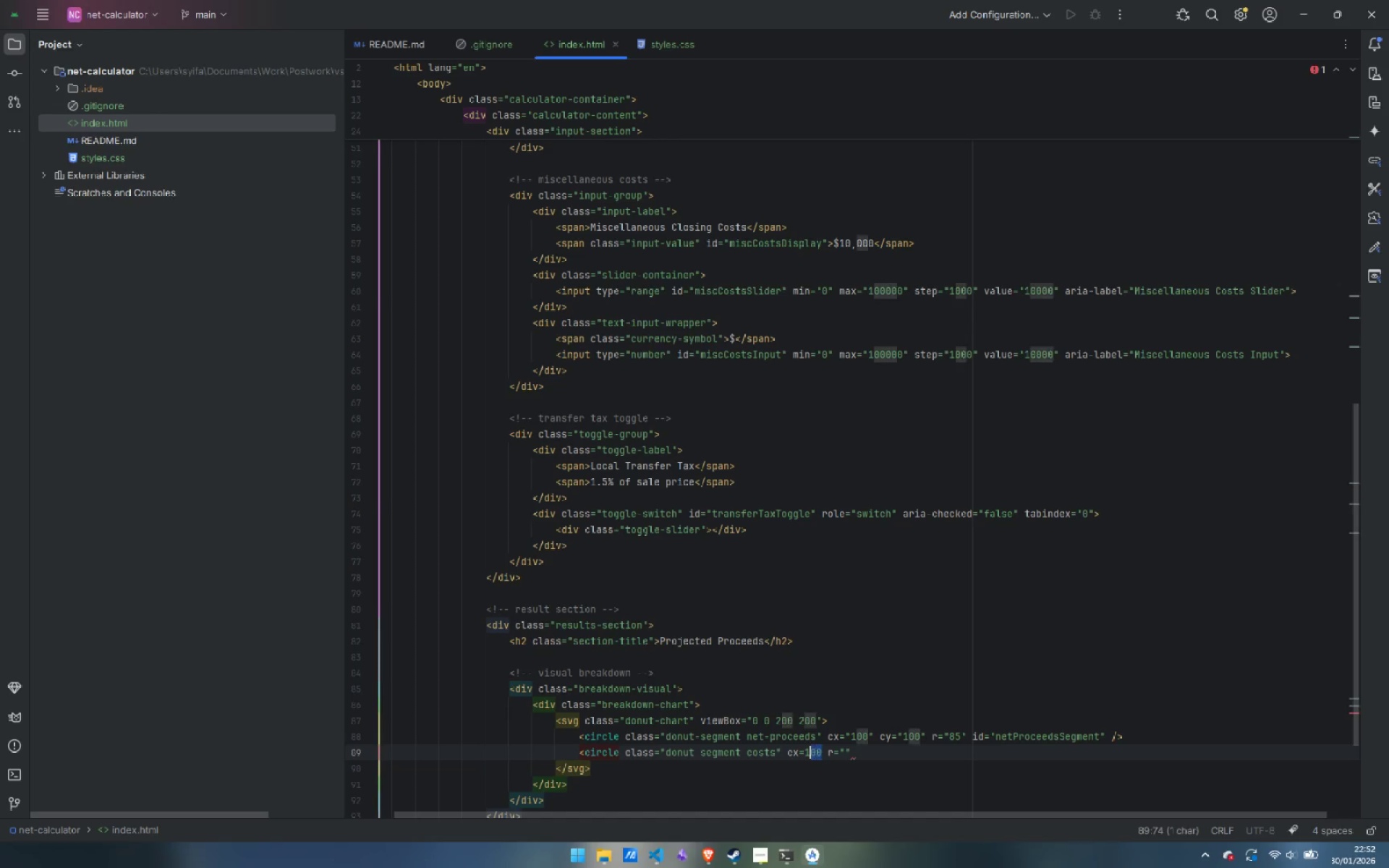 
key(Shift+ArrowLeft)
 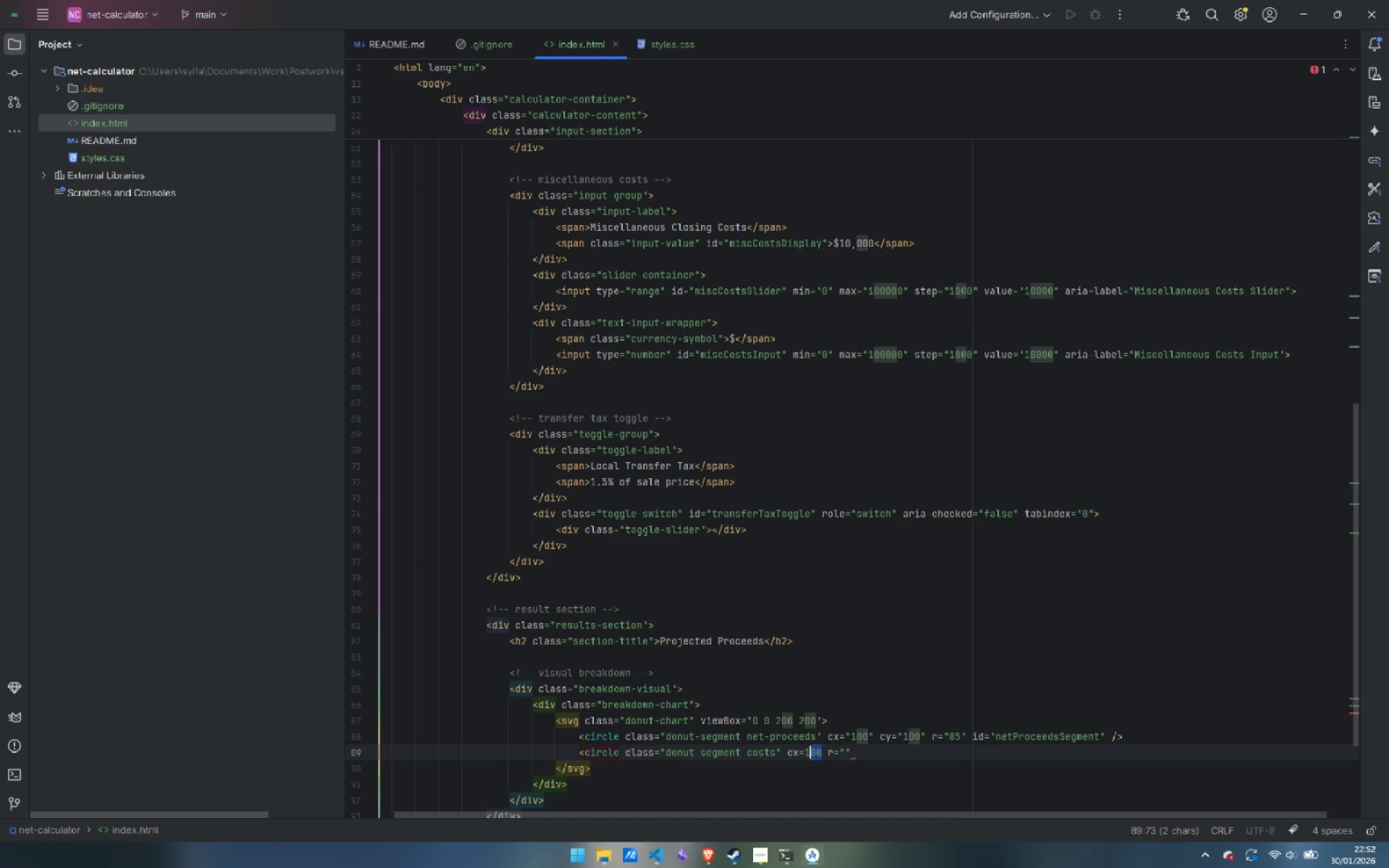 
key(Shift+ArrowLeft)
 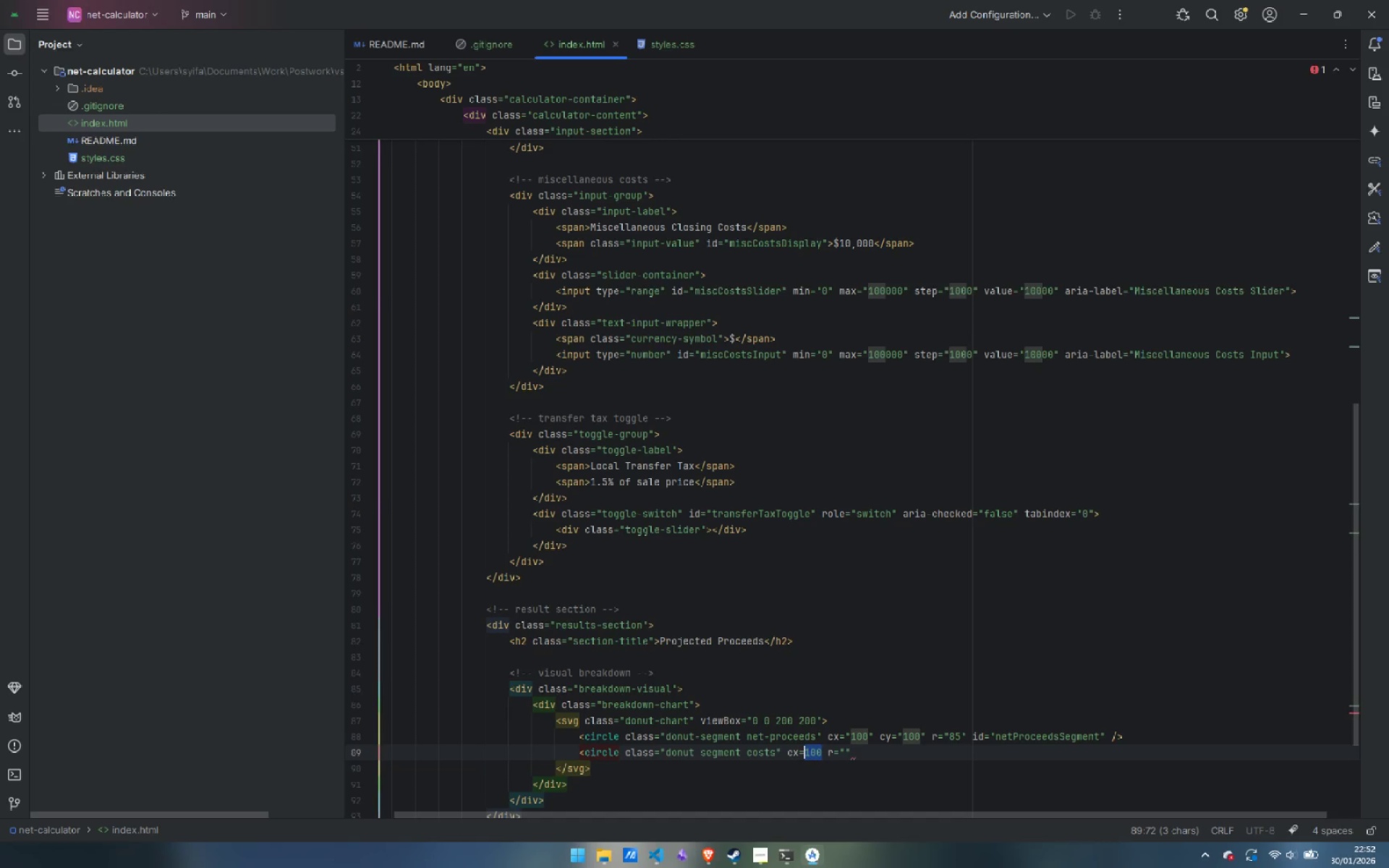 
key(Shift+Quote)
 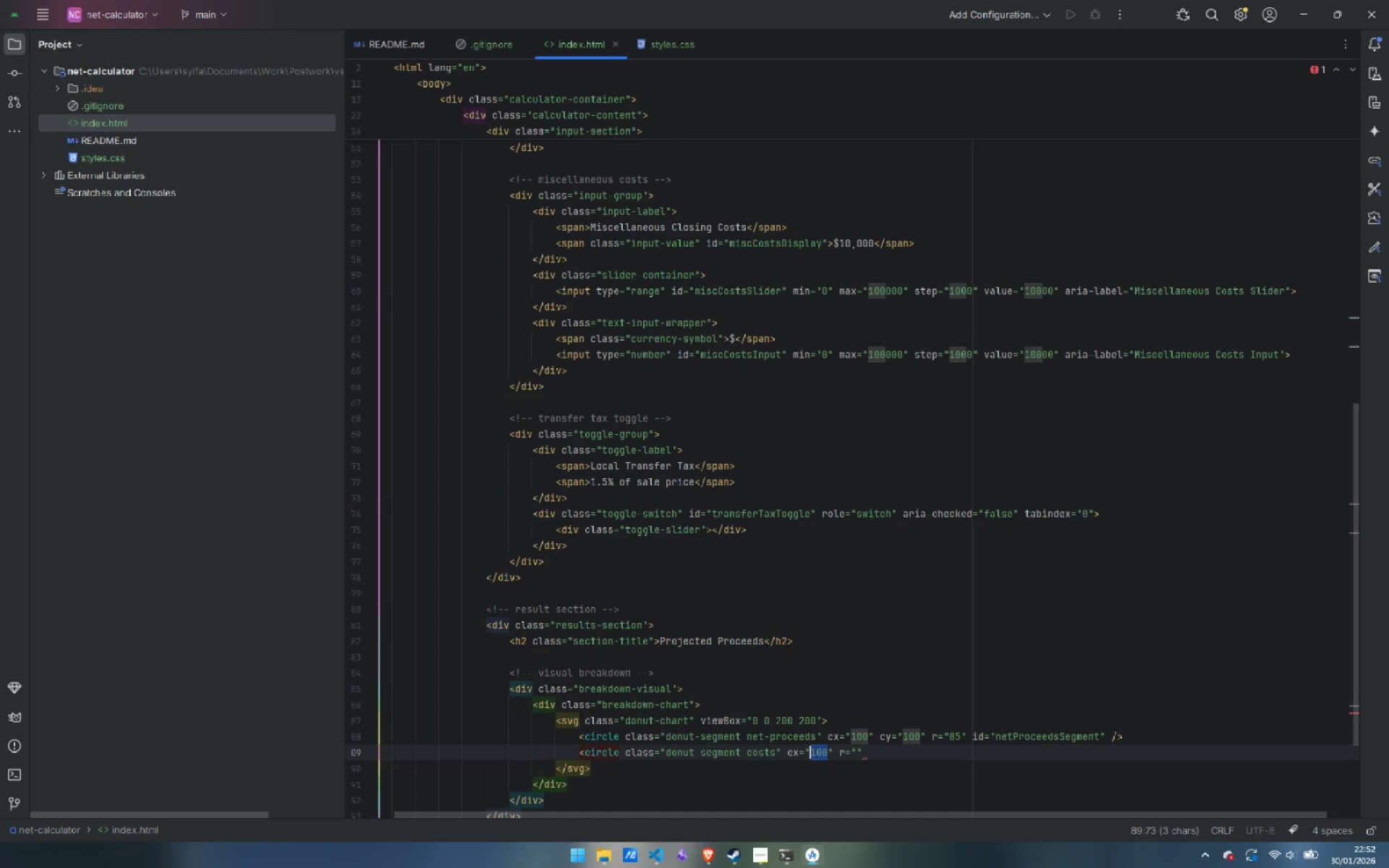 
key(ArrowRight)
 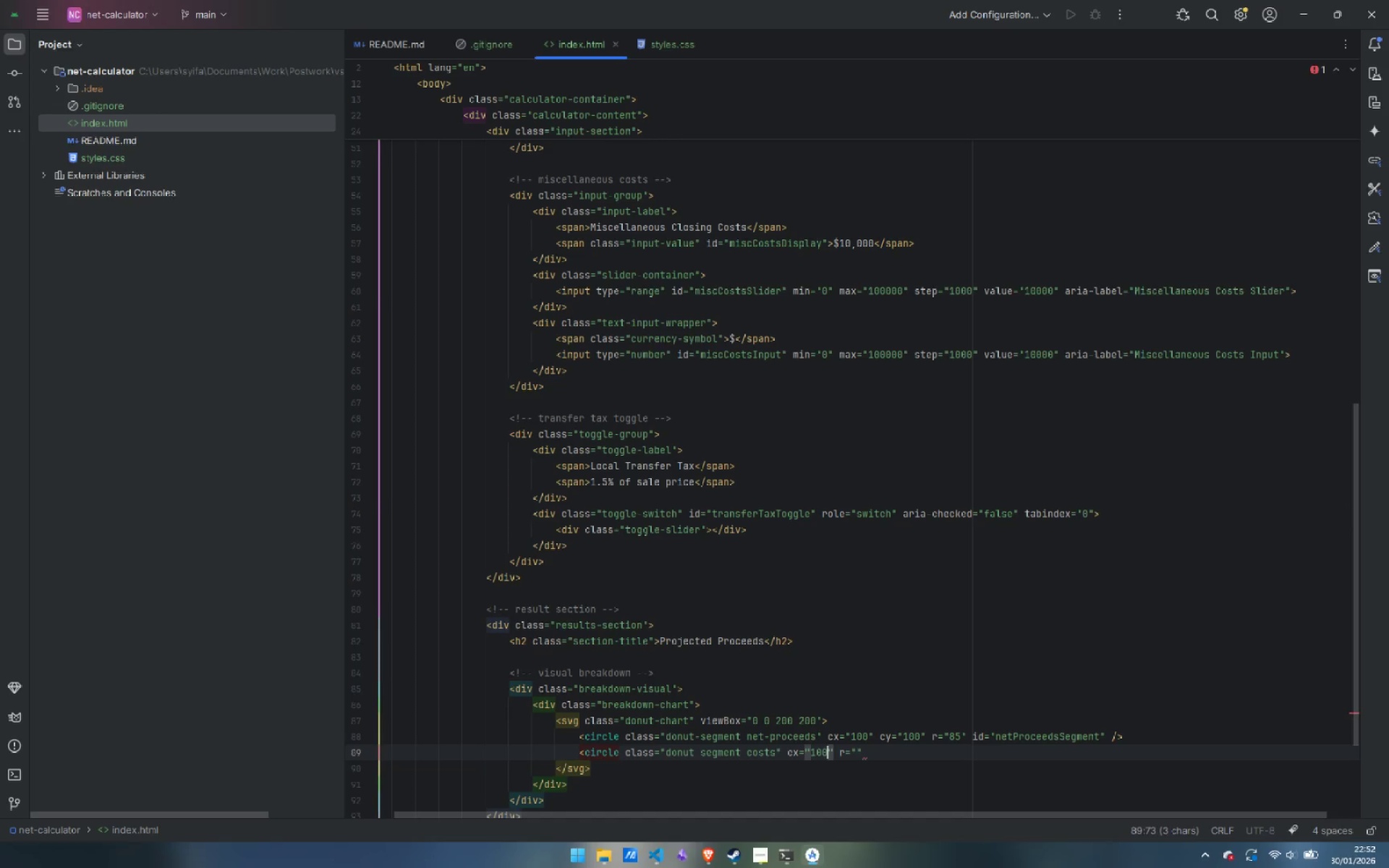 
key(ArrowRight)
 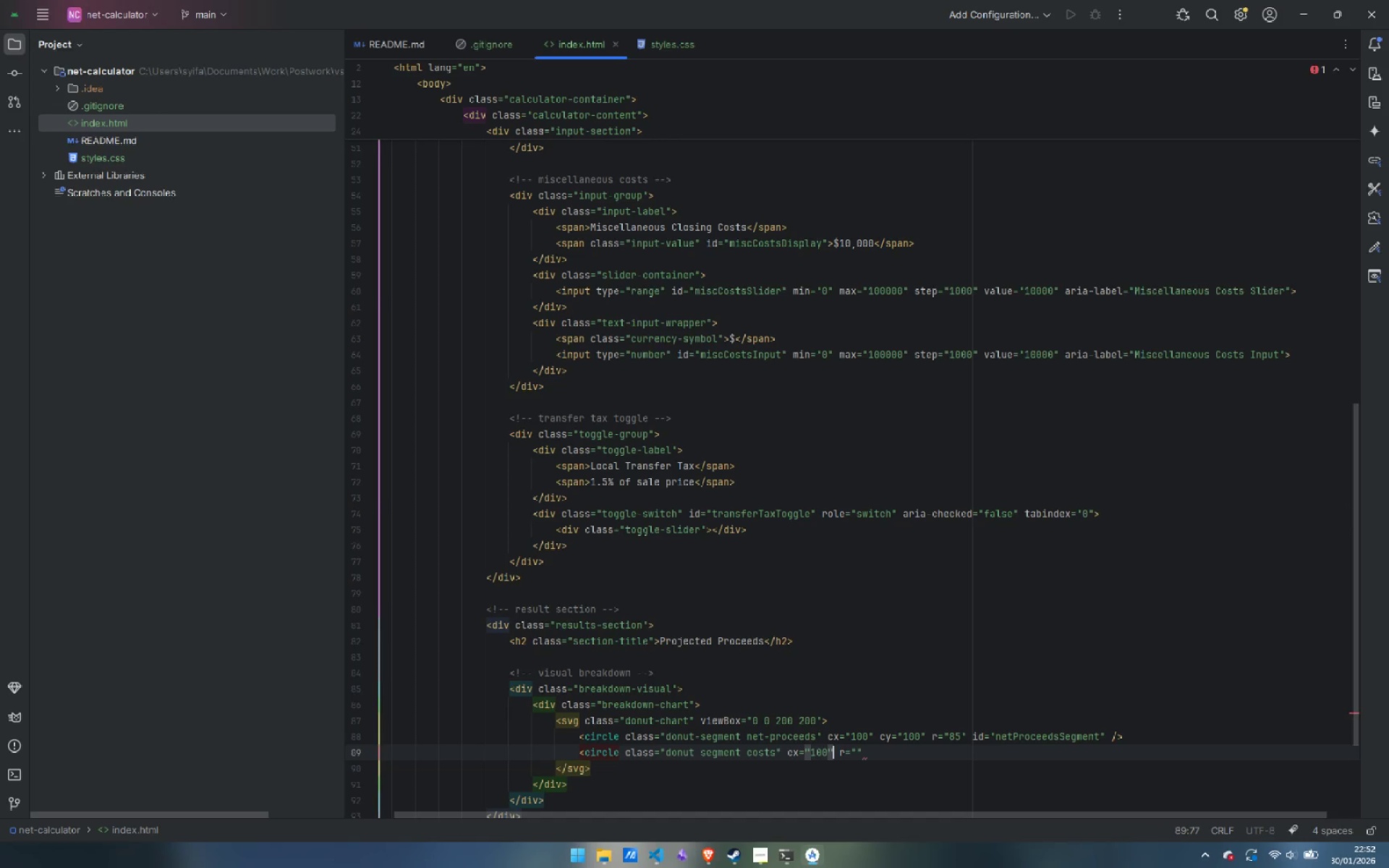 
type( cy="100)
 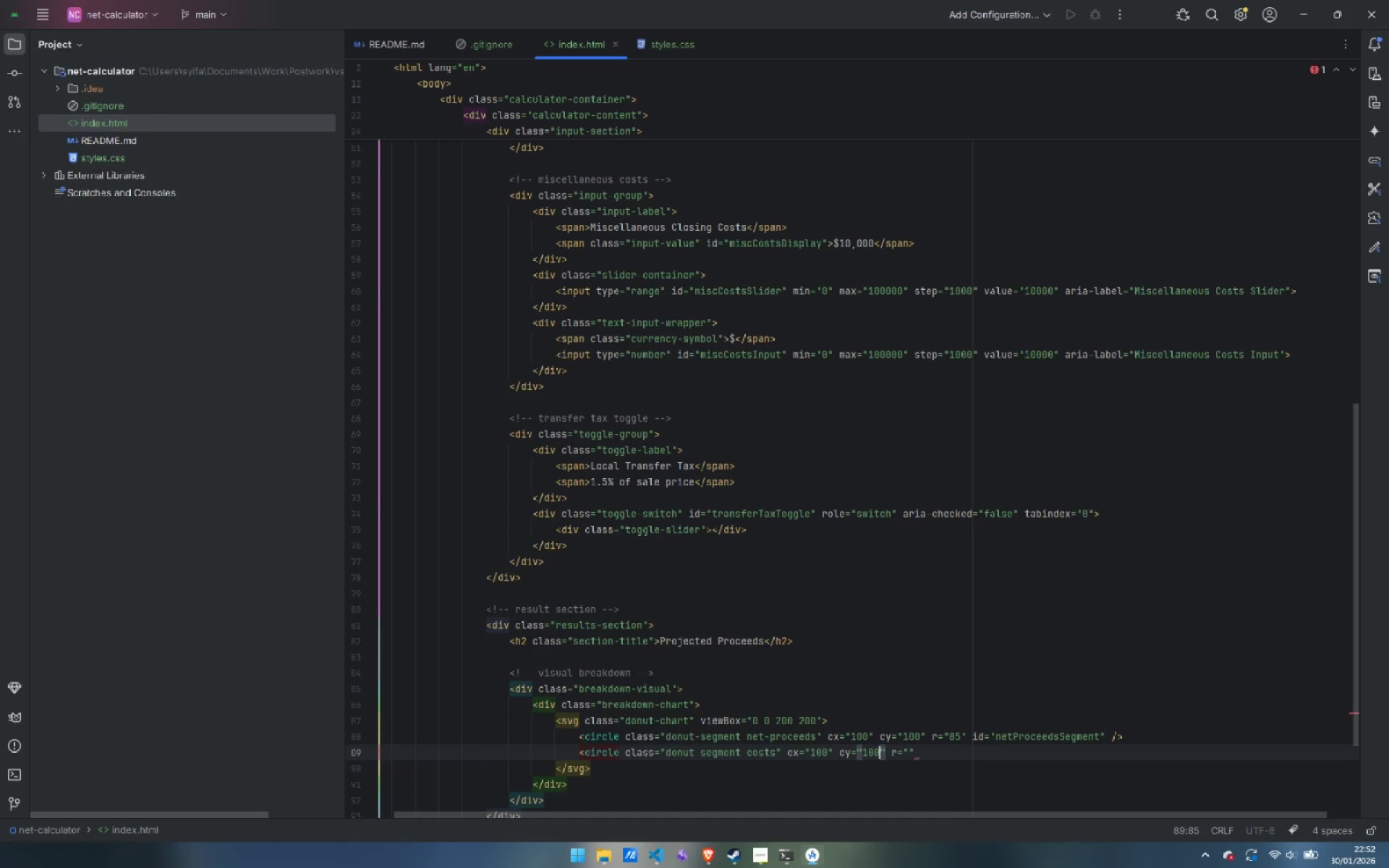 
key(ArrowRight)
 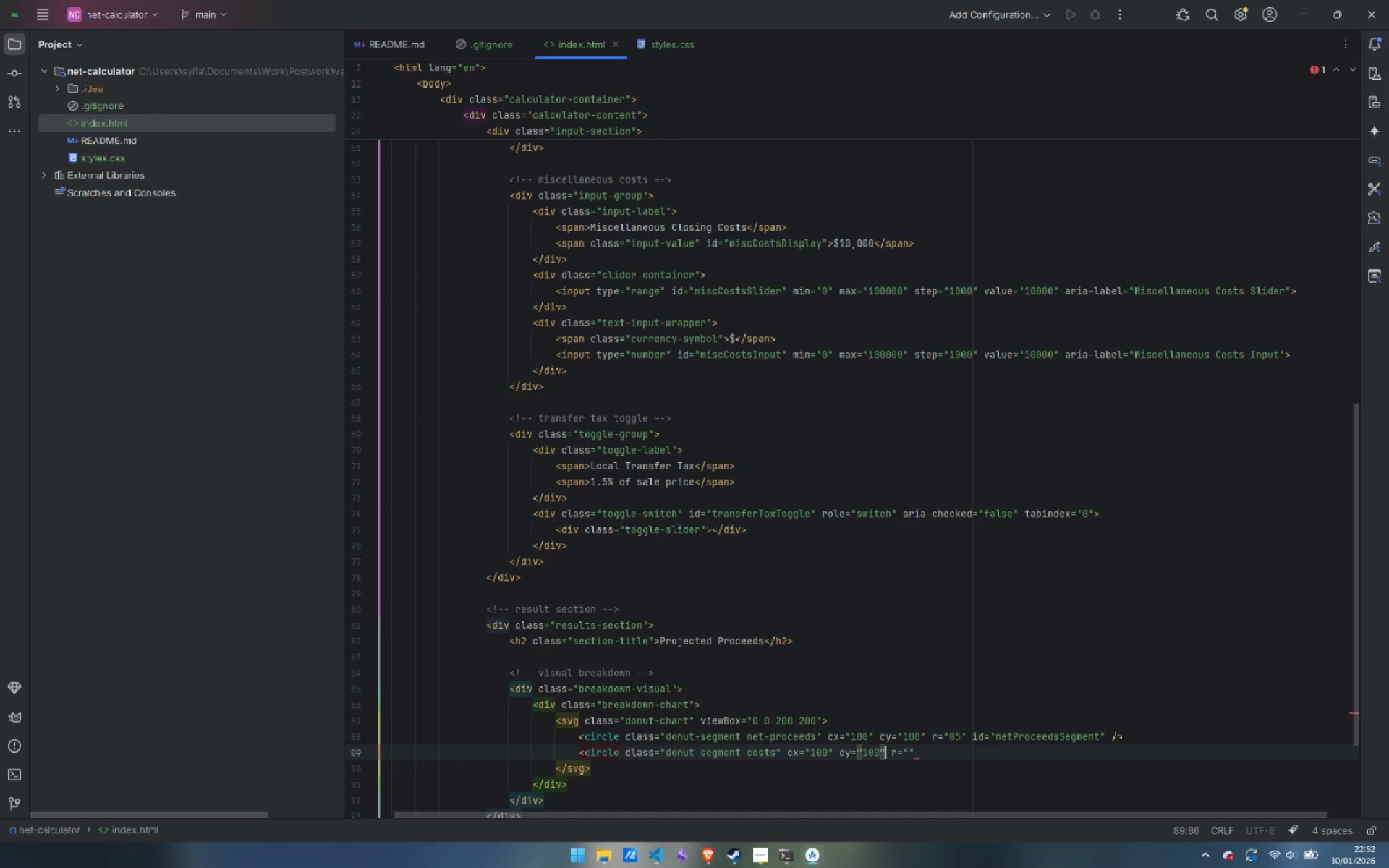 
key(ArrowRight)
 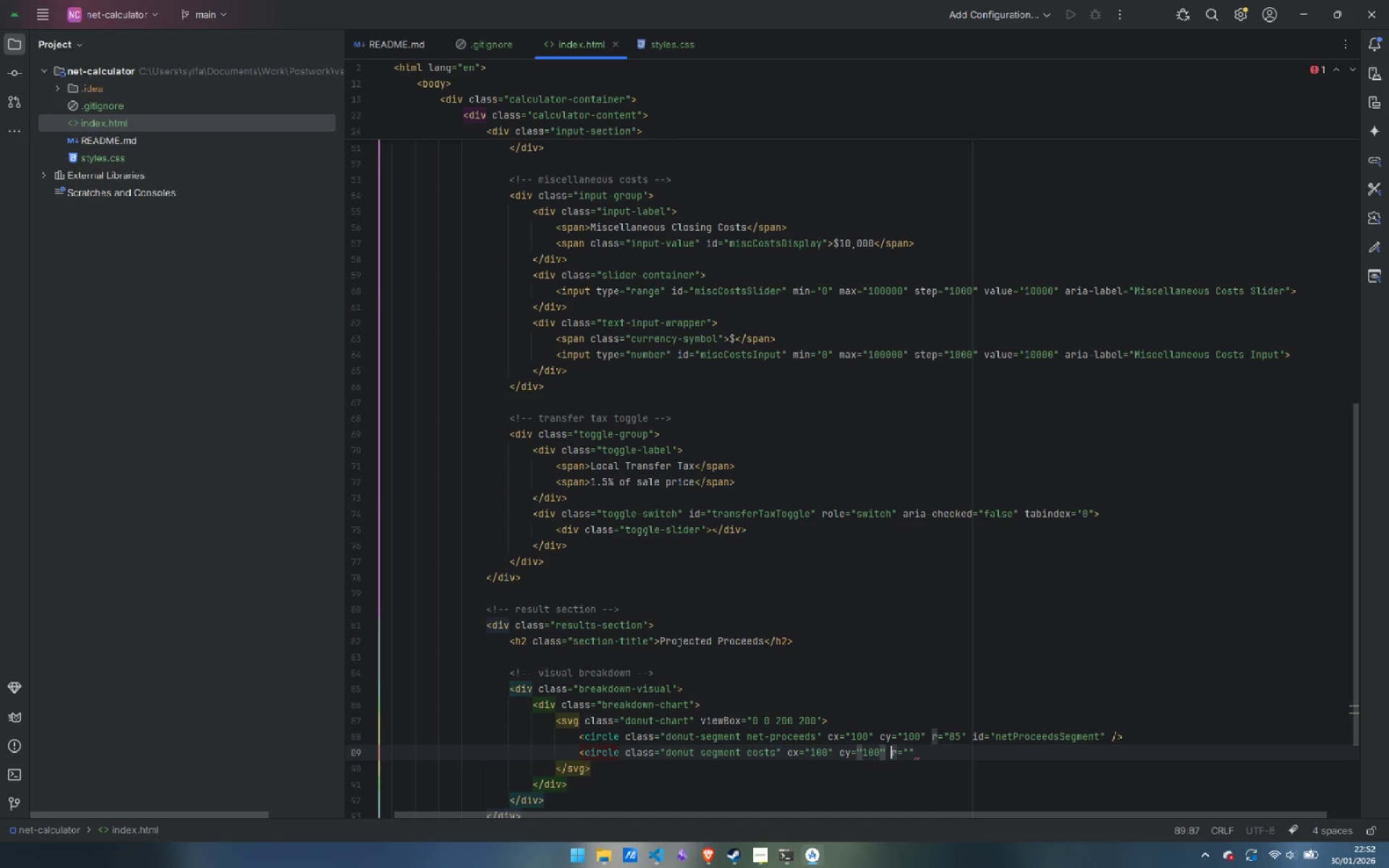 
key(ArrowRight)
 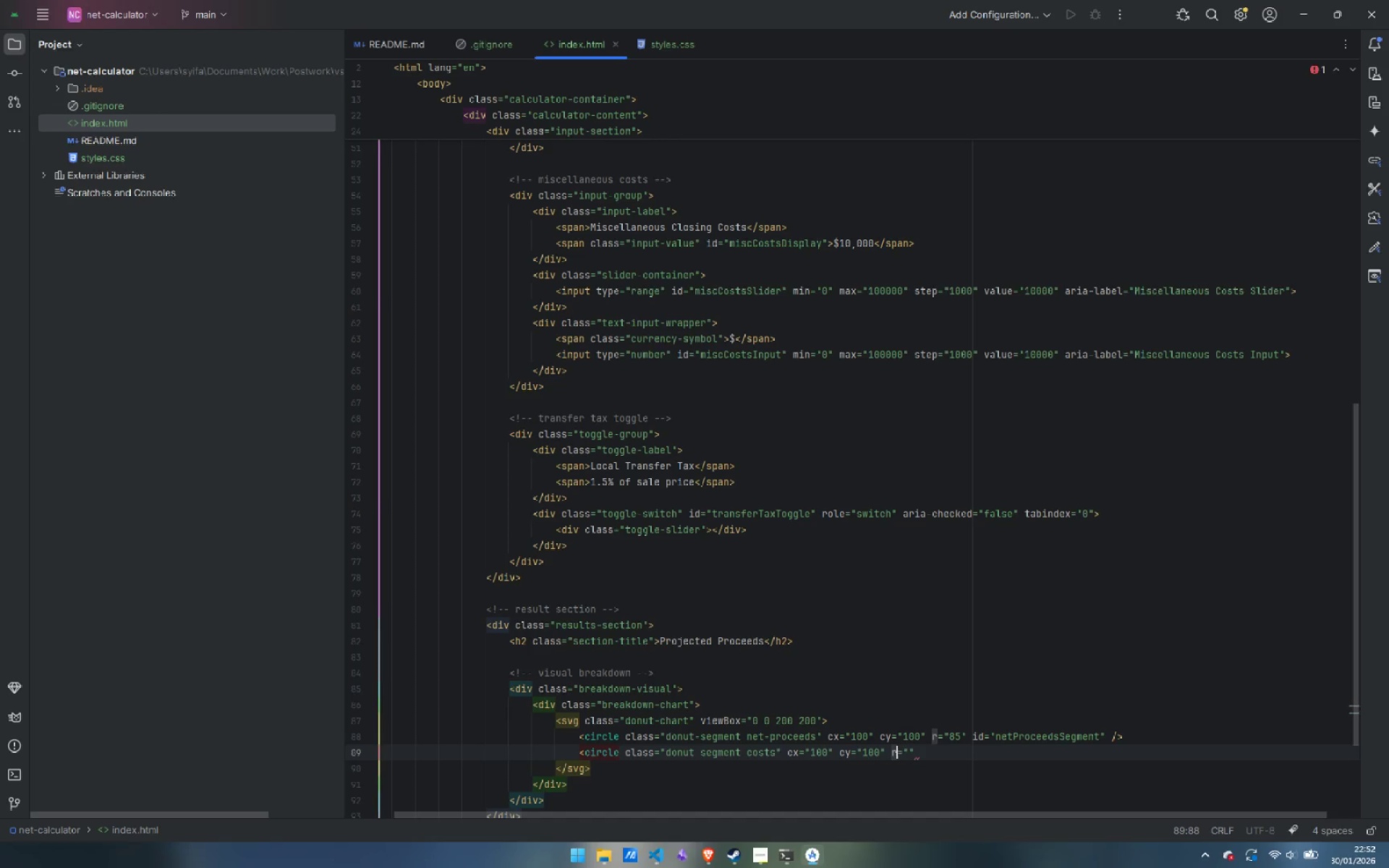 
key(ArrowRight)
 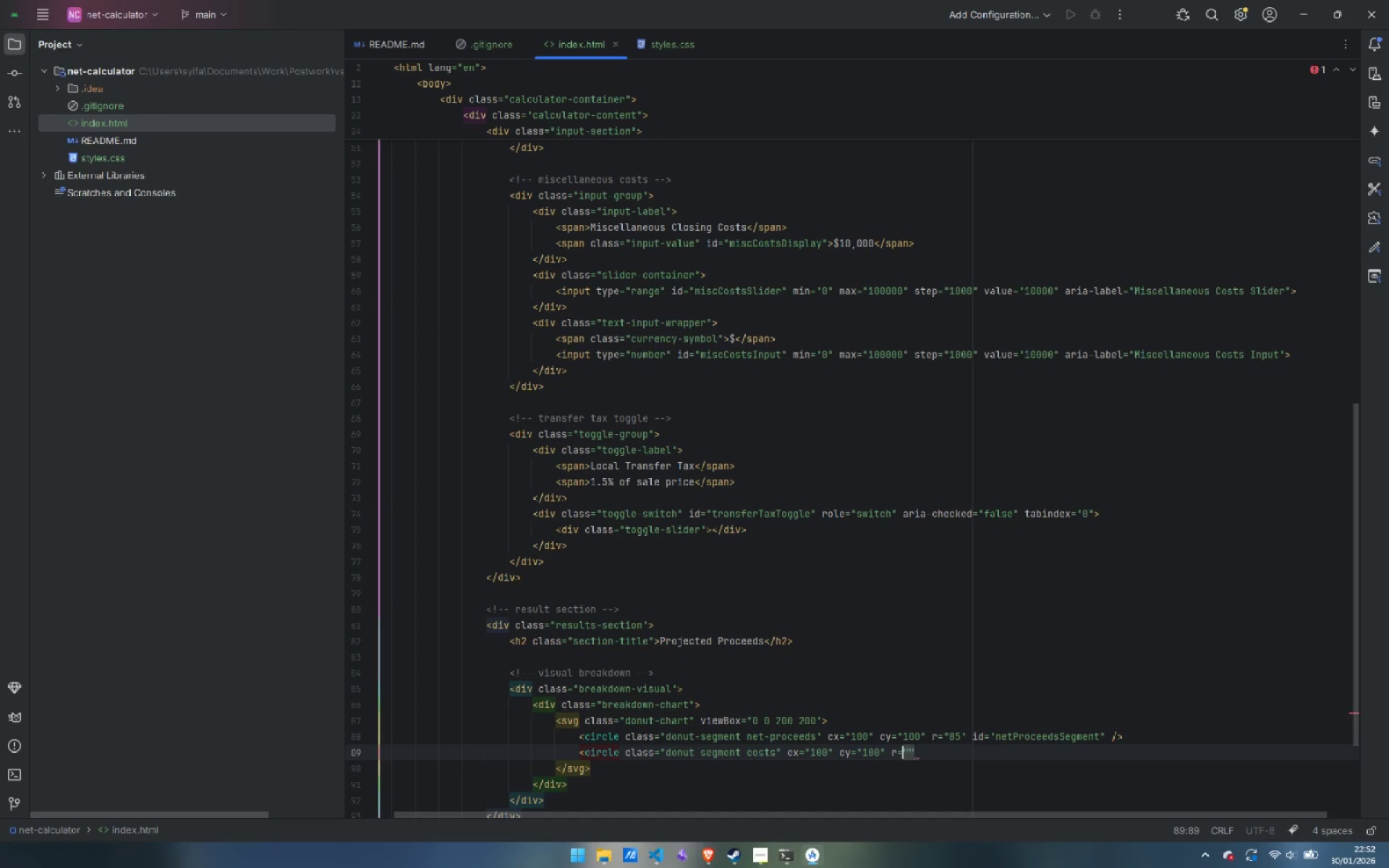 
key(ArrowRight)
 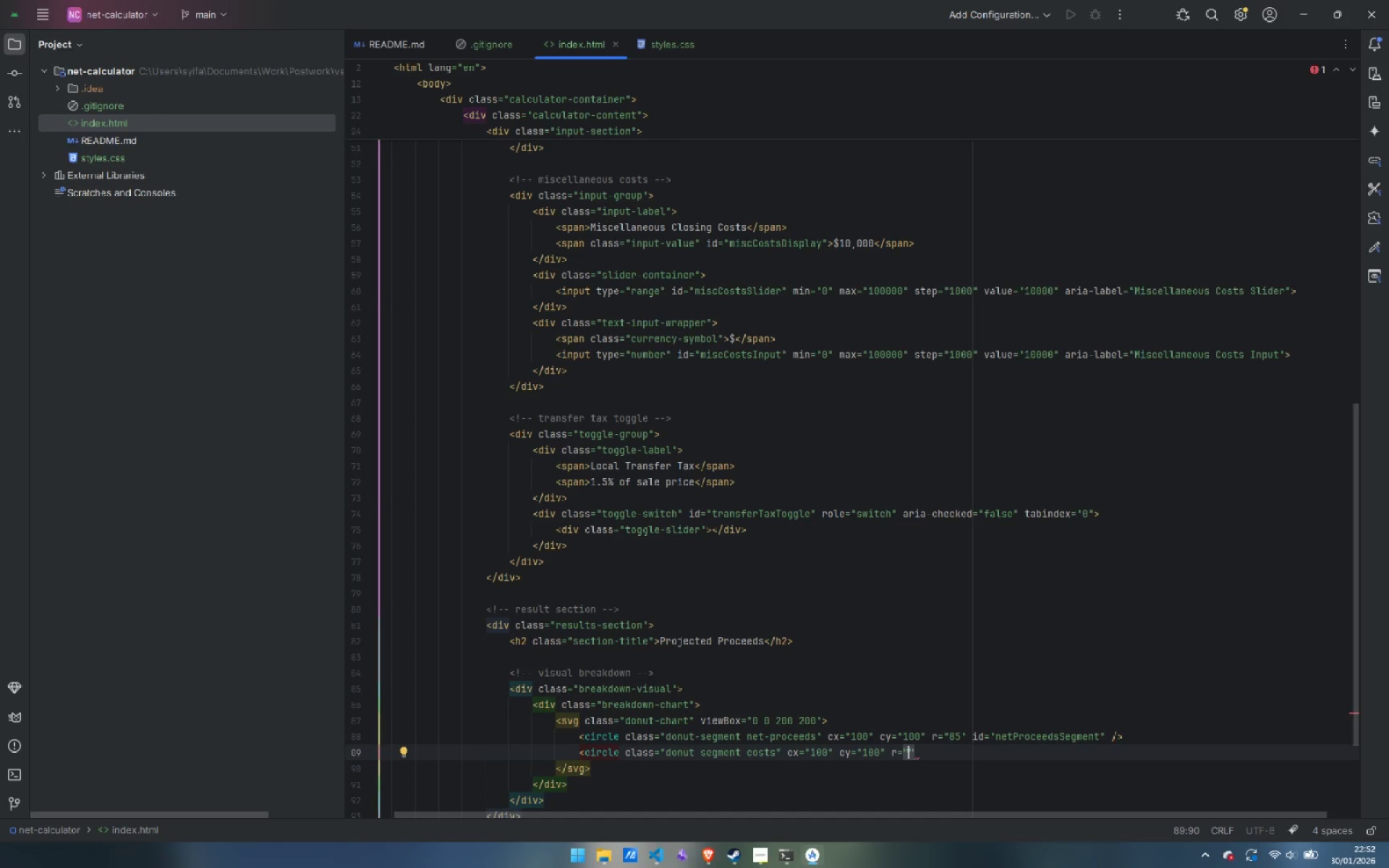 
type(85)
 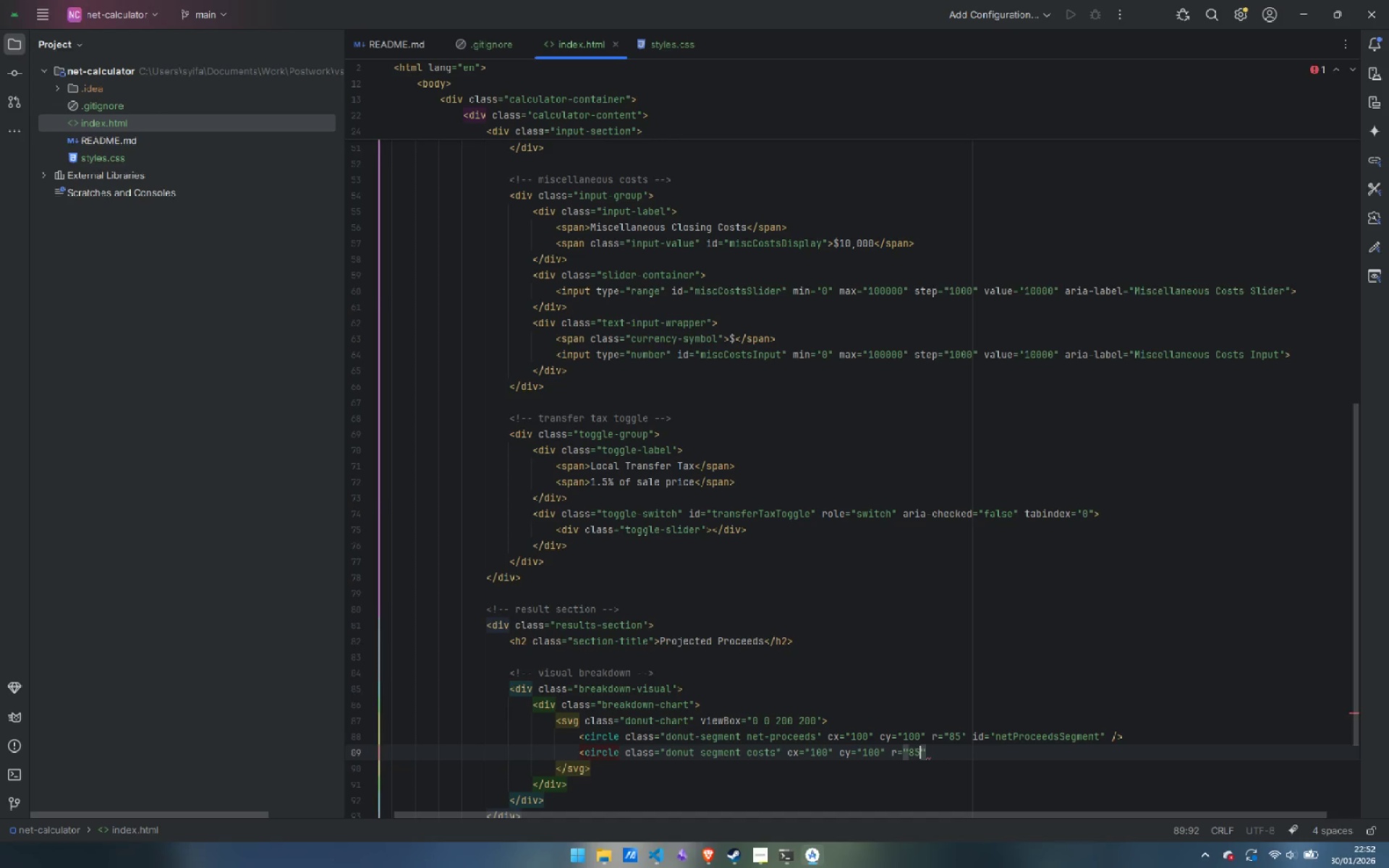 
key(ArrowRight)
 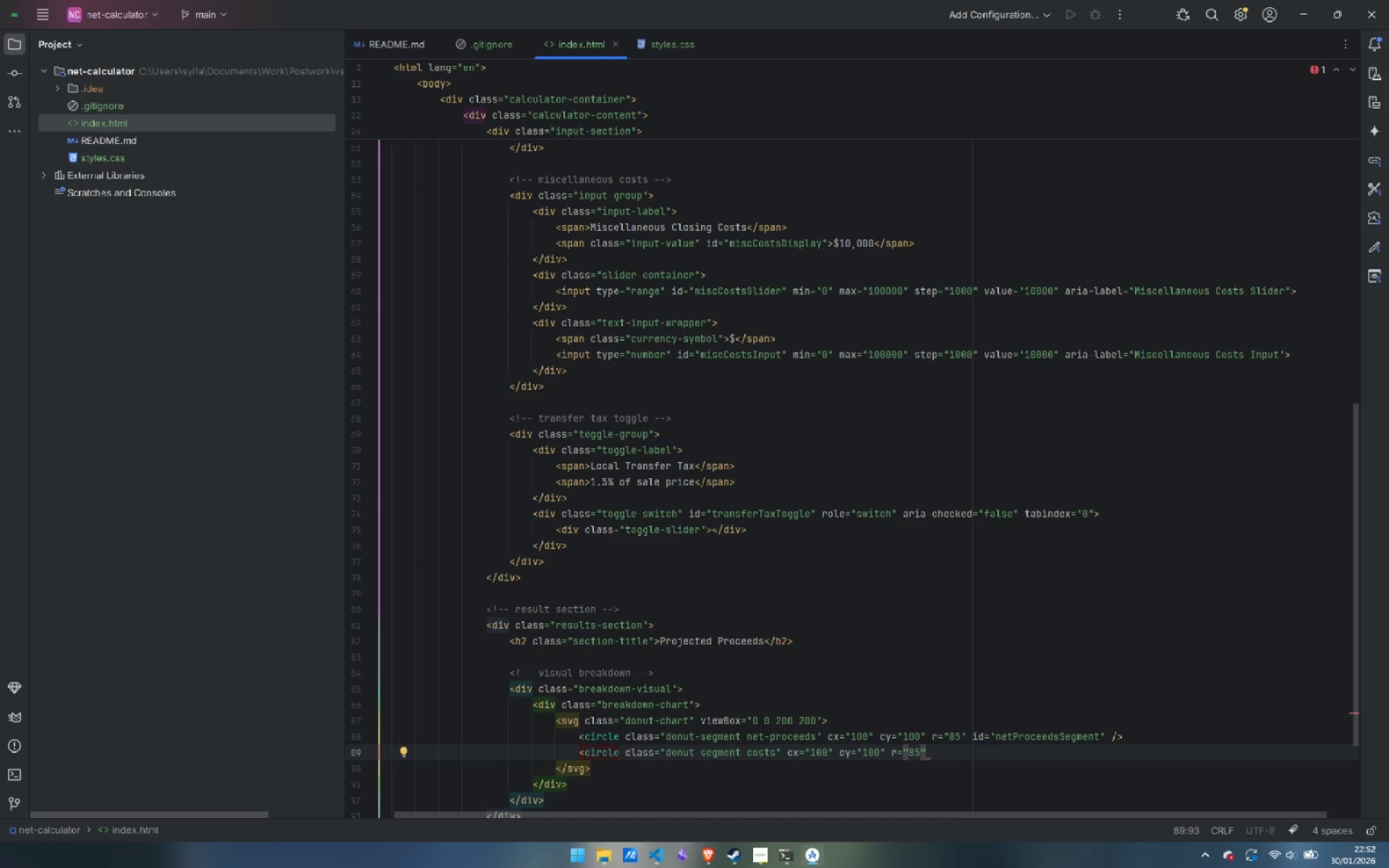 
type( id)
 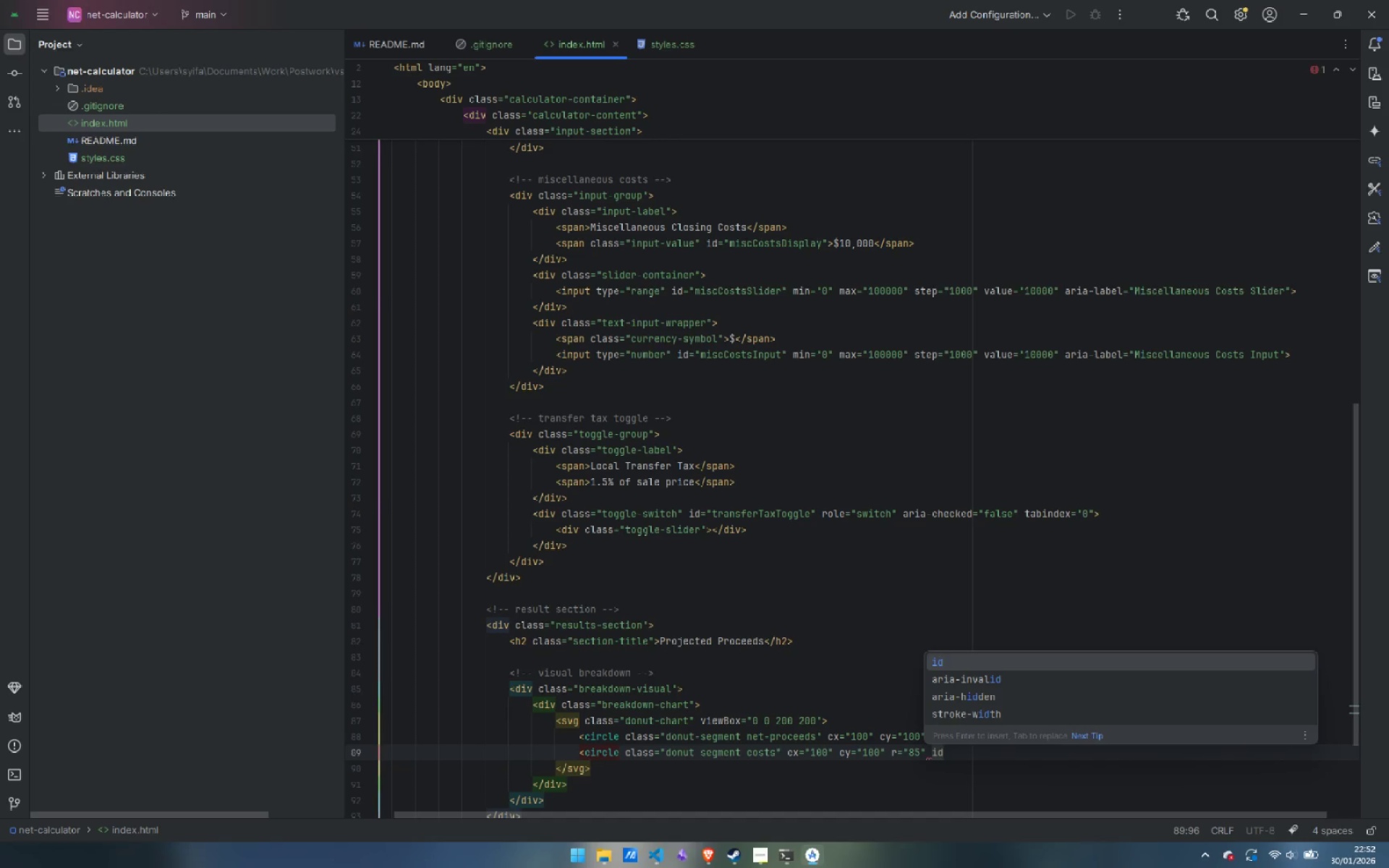 
key(Enter)
 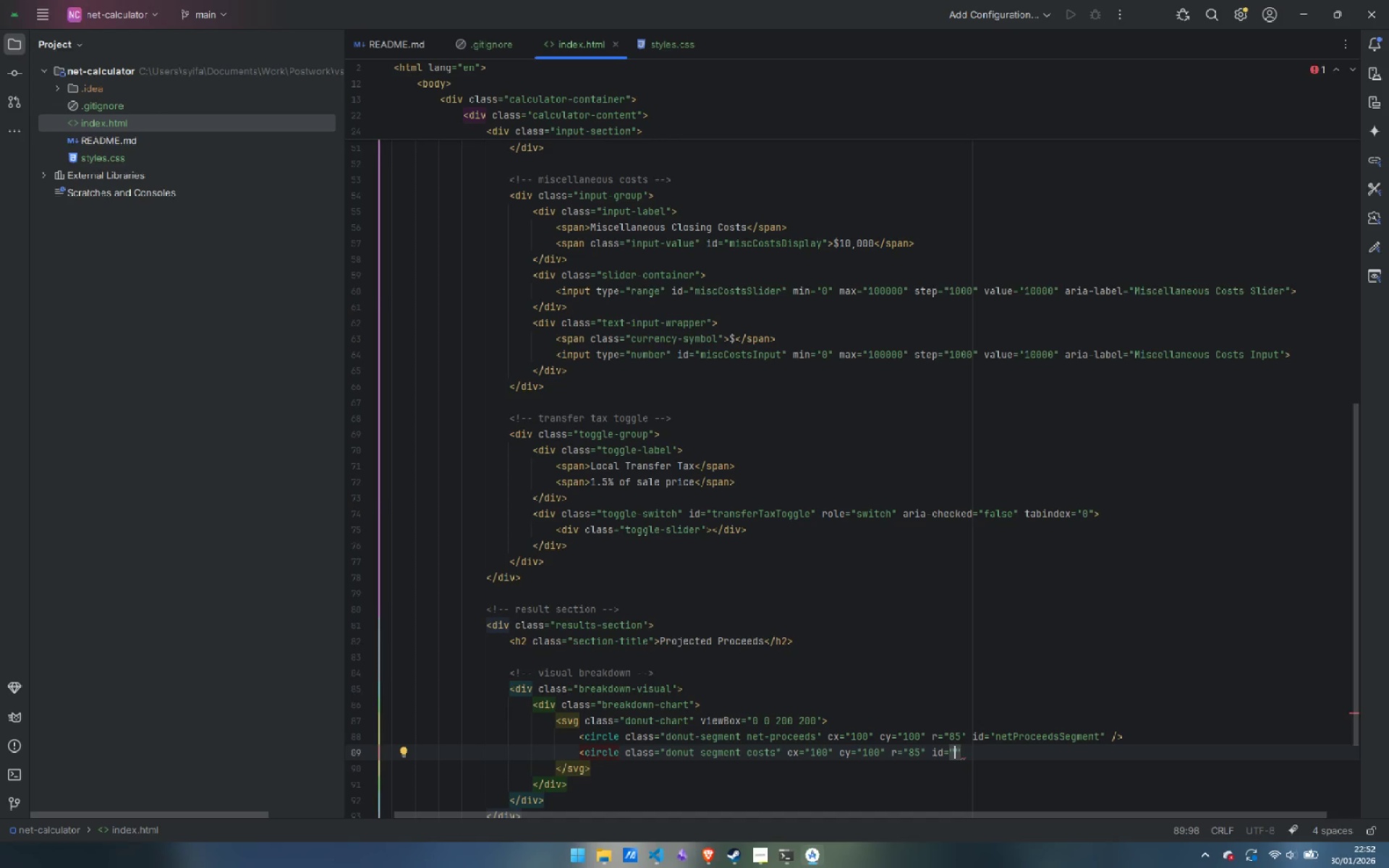 
type(costsSegment)
 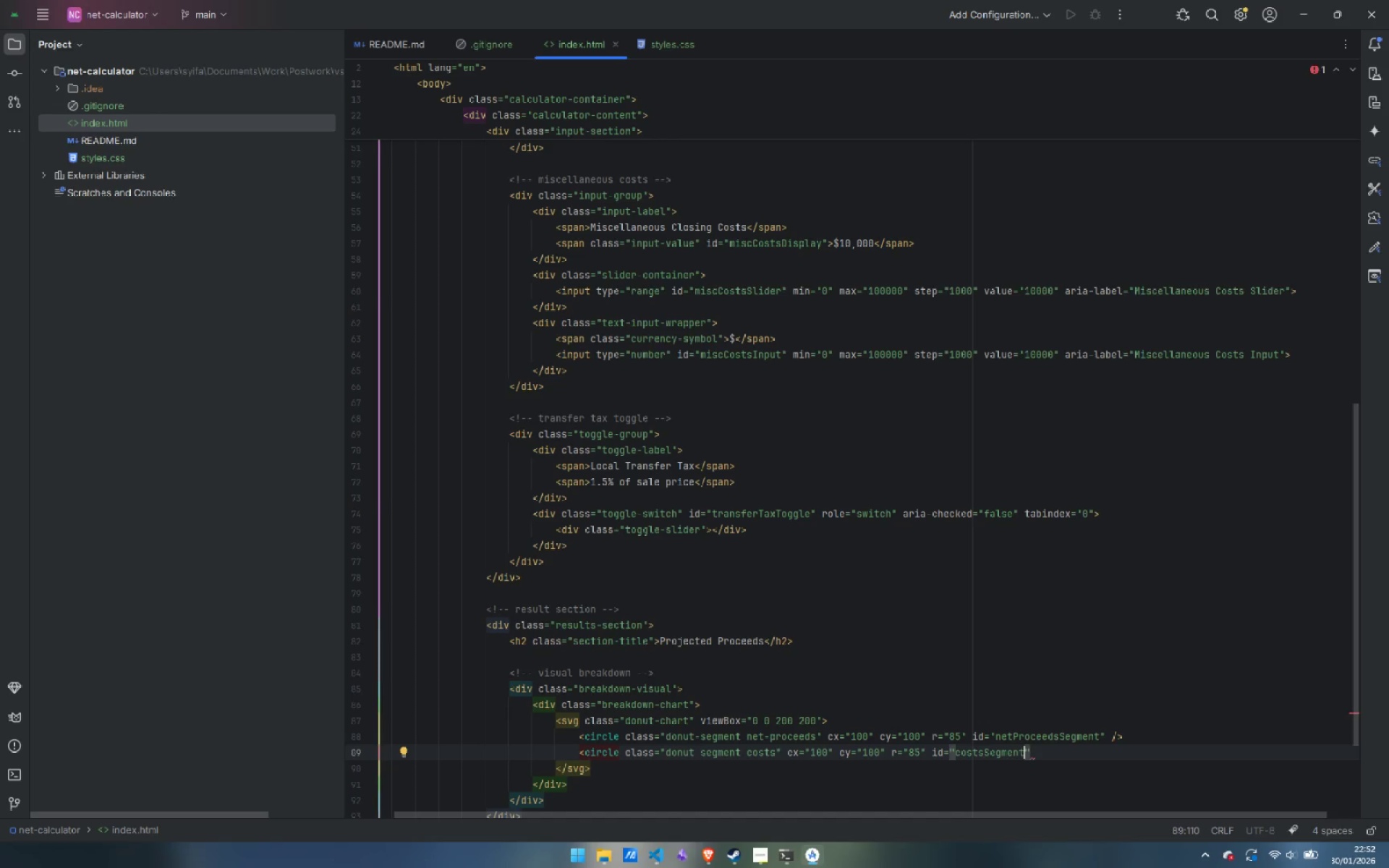 
key(ArrowRight)
 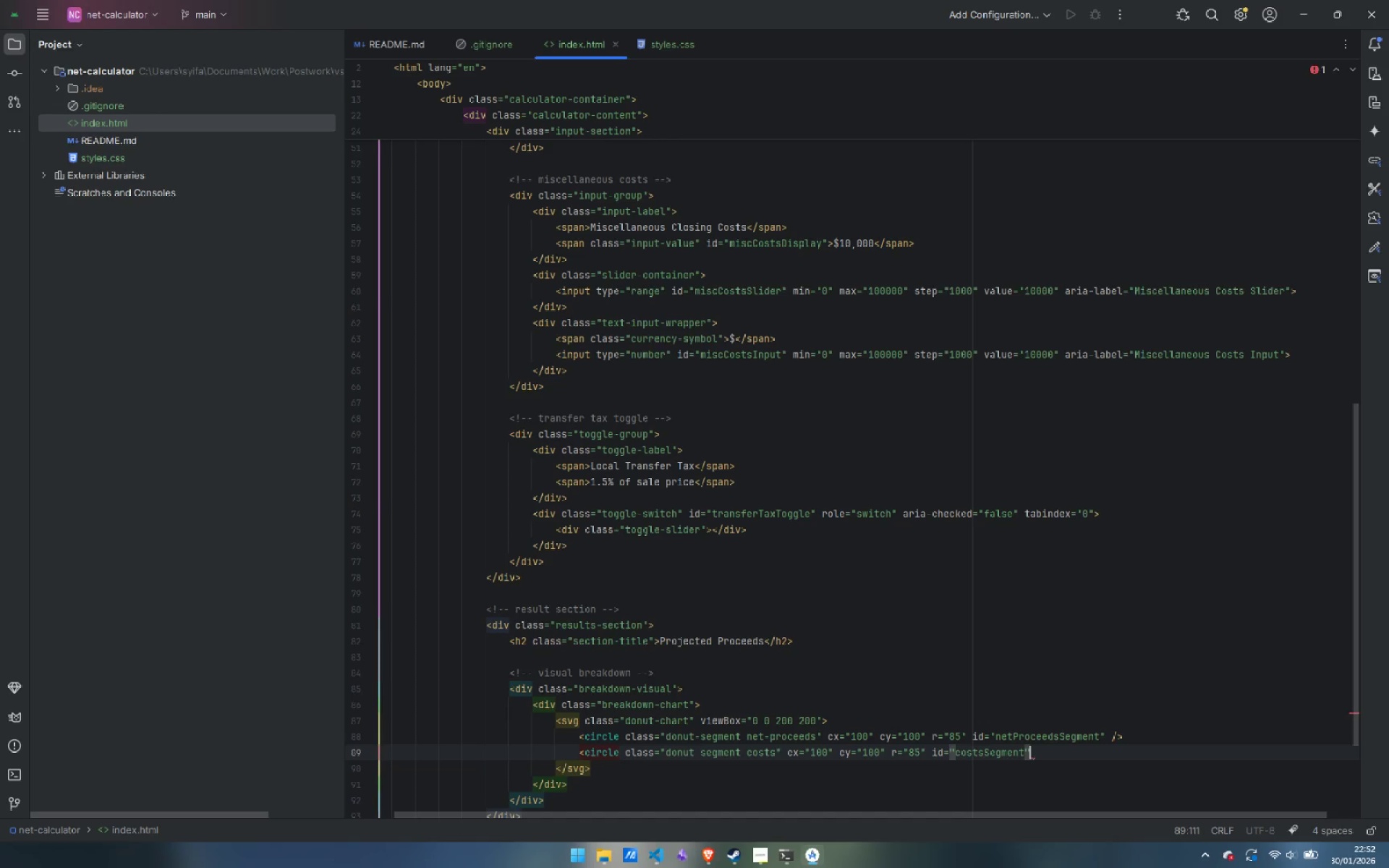 
key(Space)
 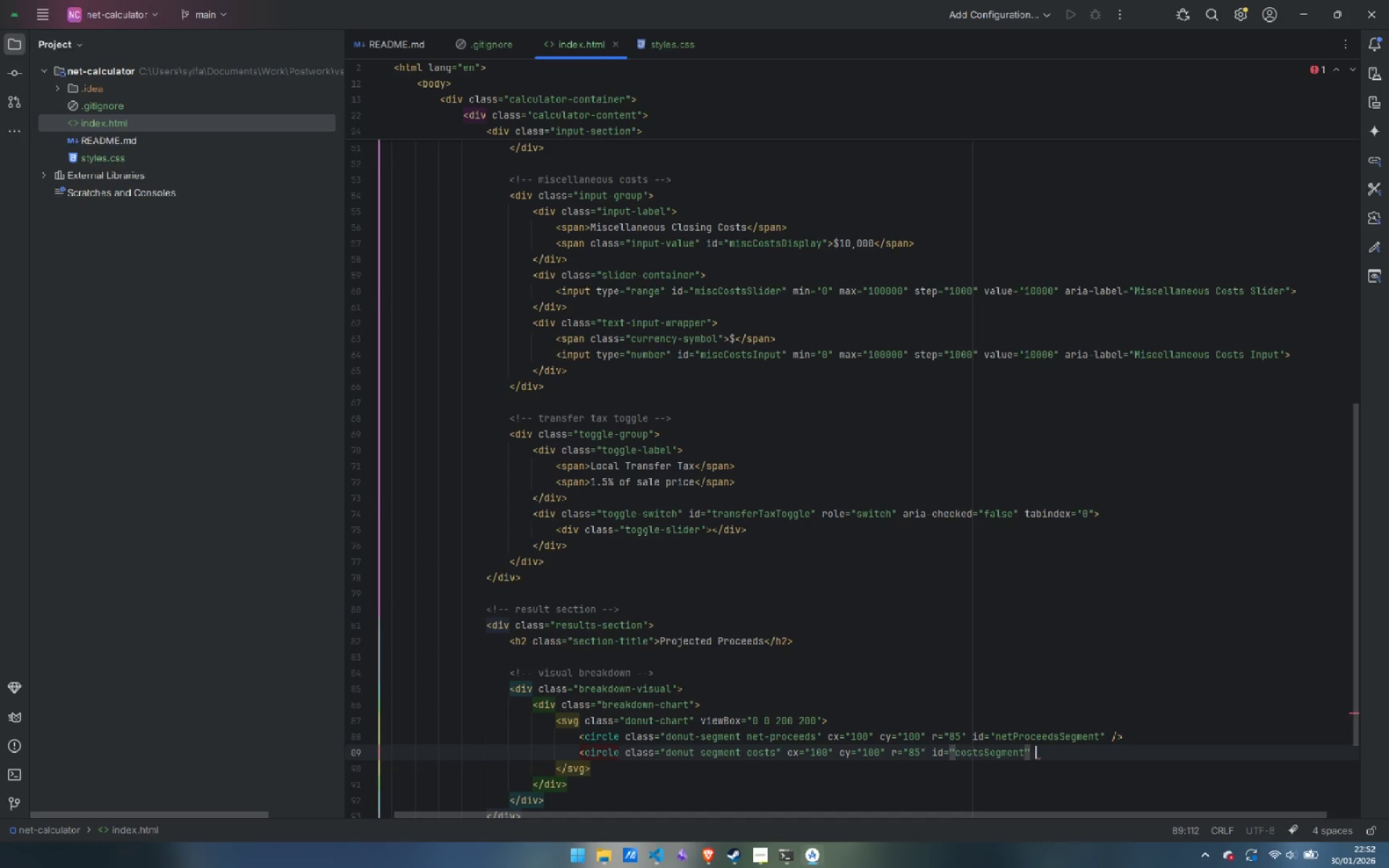 
key(Slash)
 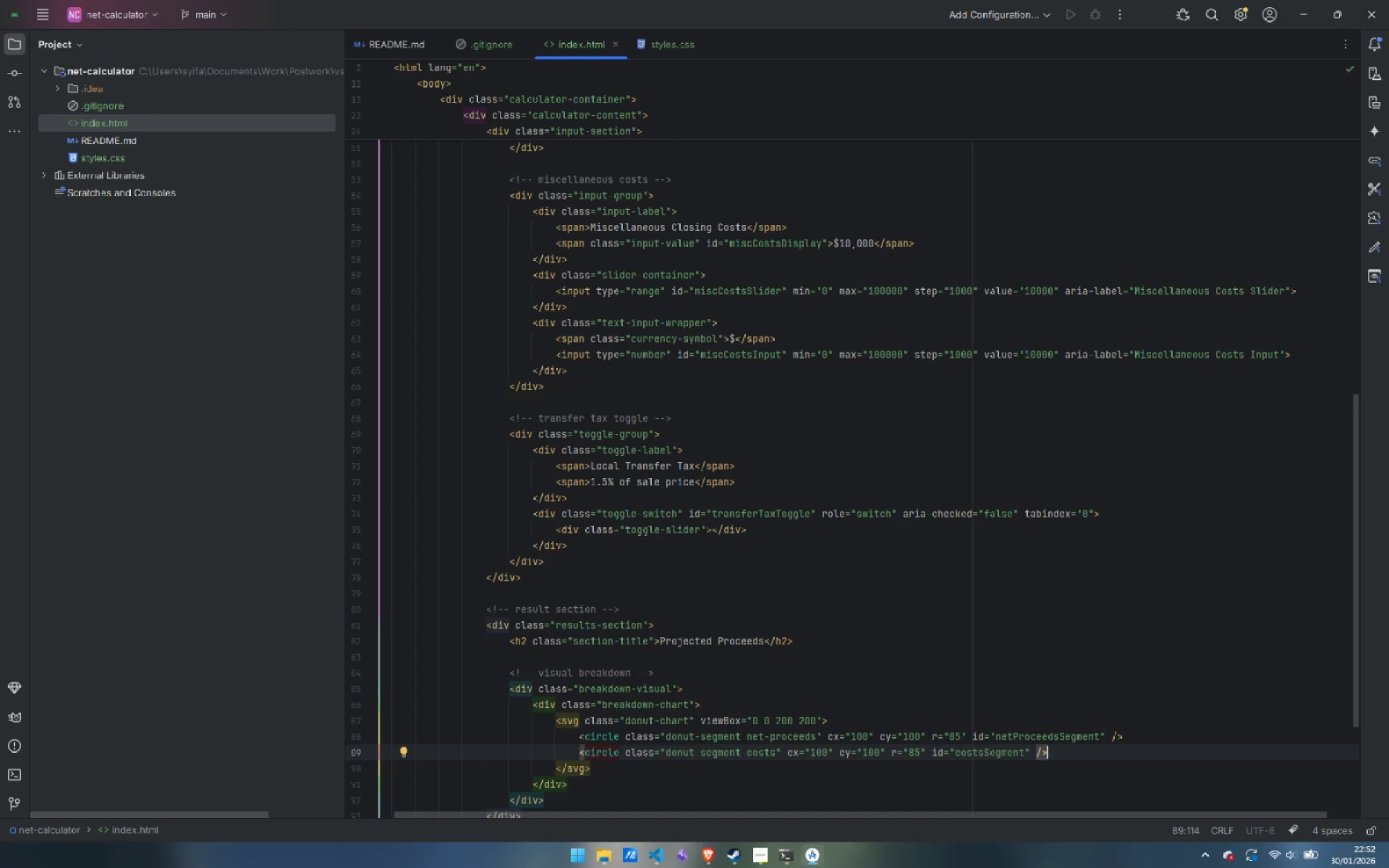 
key(ArrowDown)
 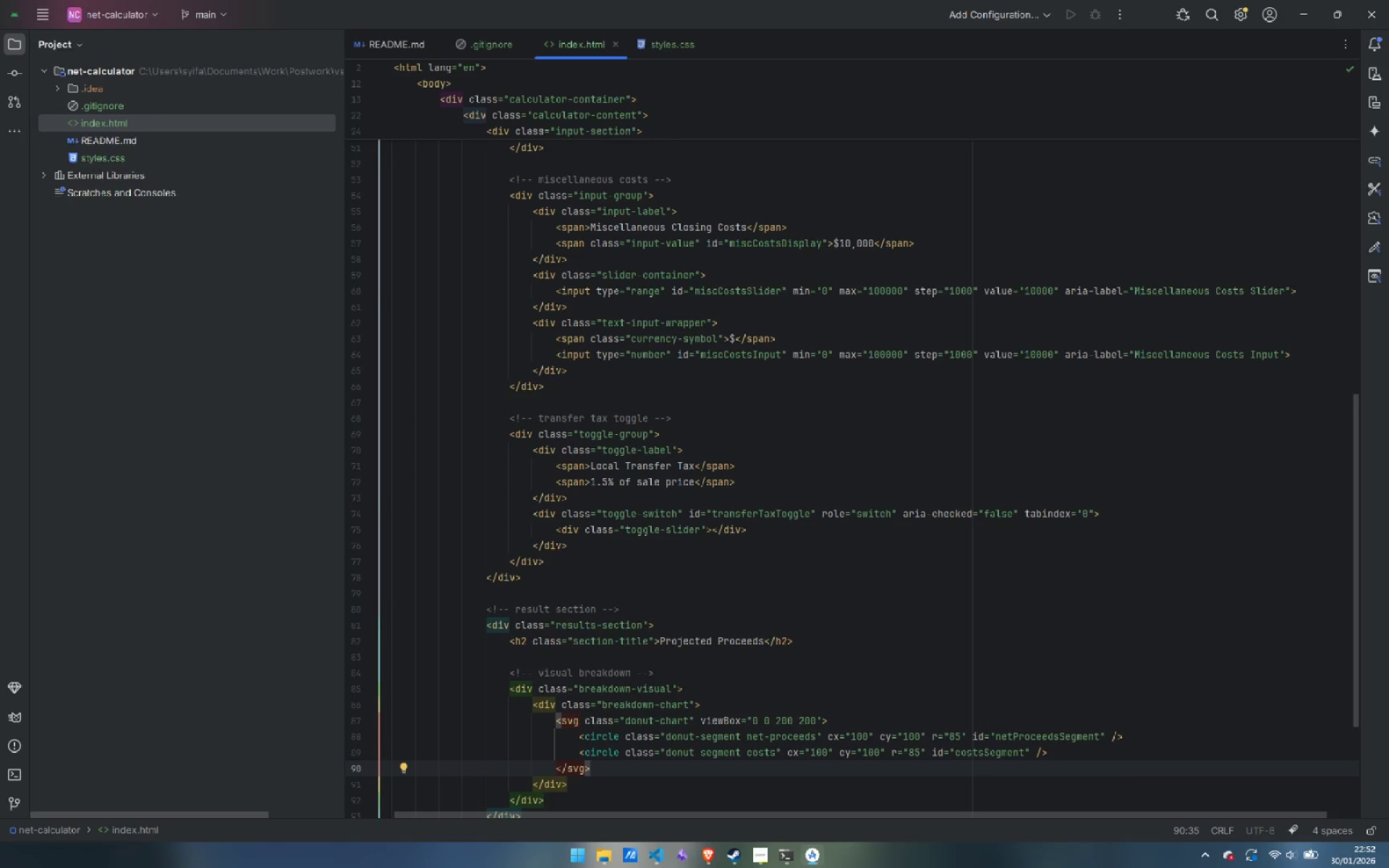 
key(Enter)
 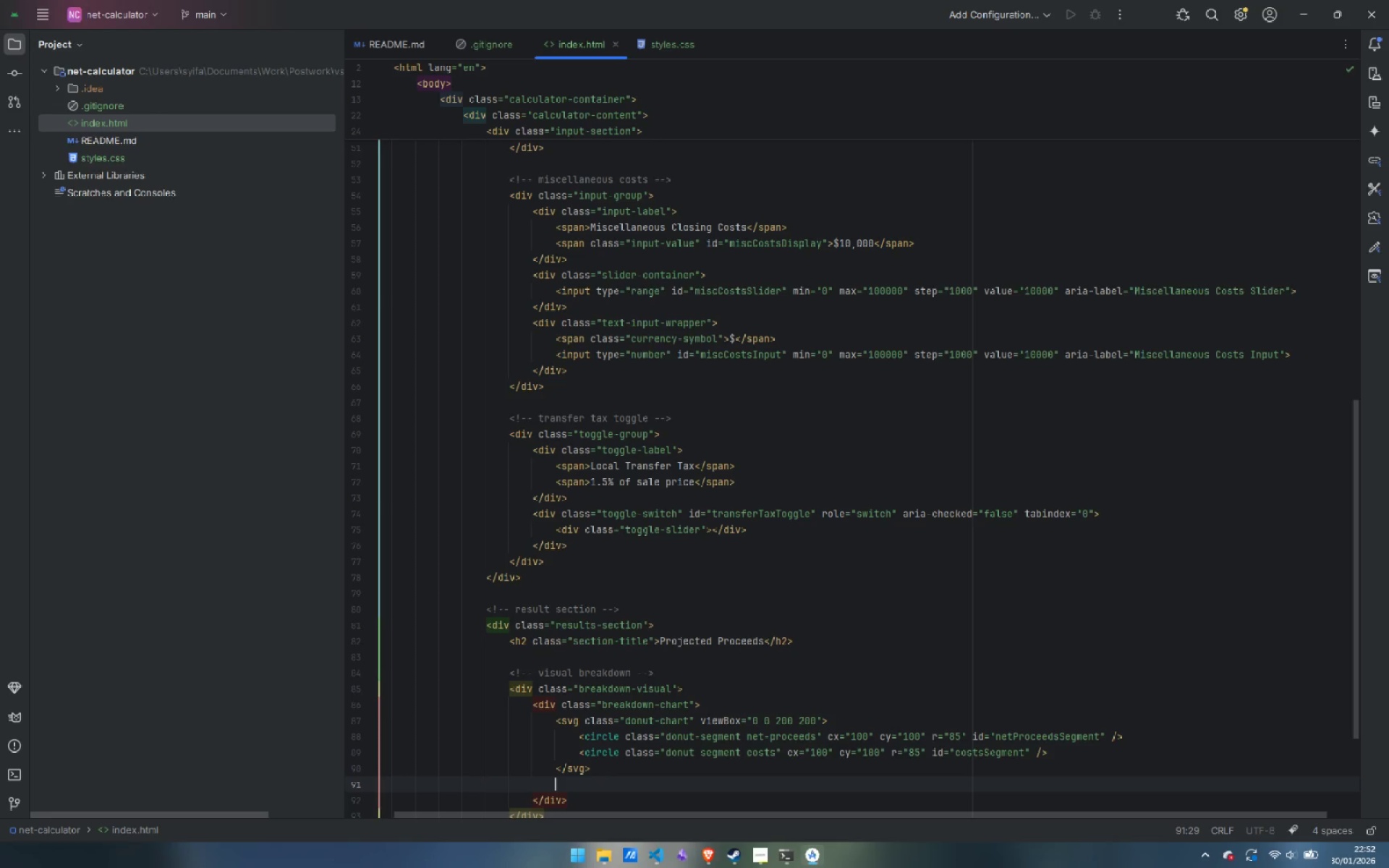 
type(<div>)
 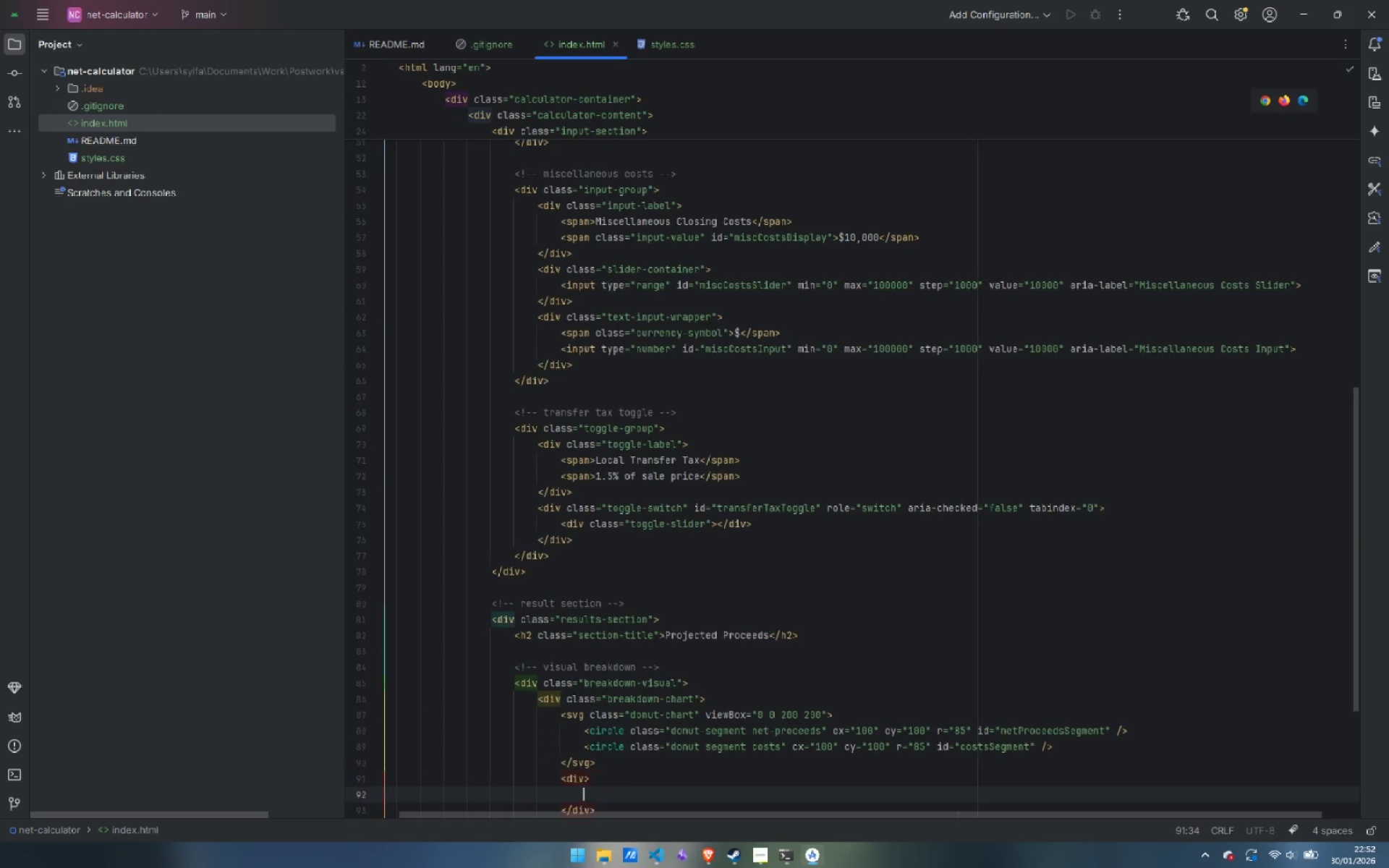 
 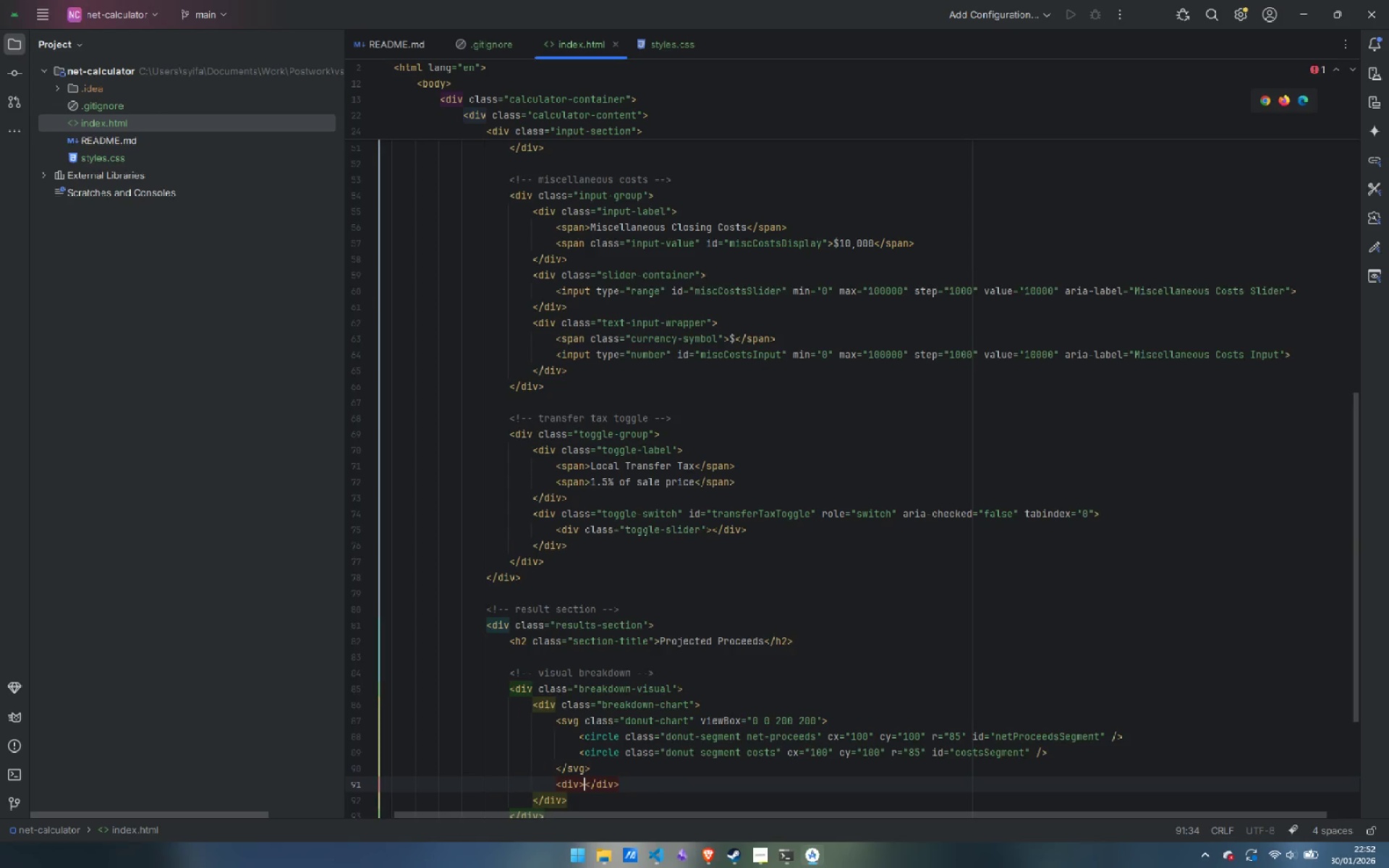 
key(Enter)
 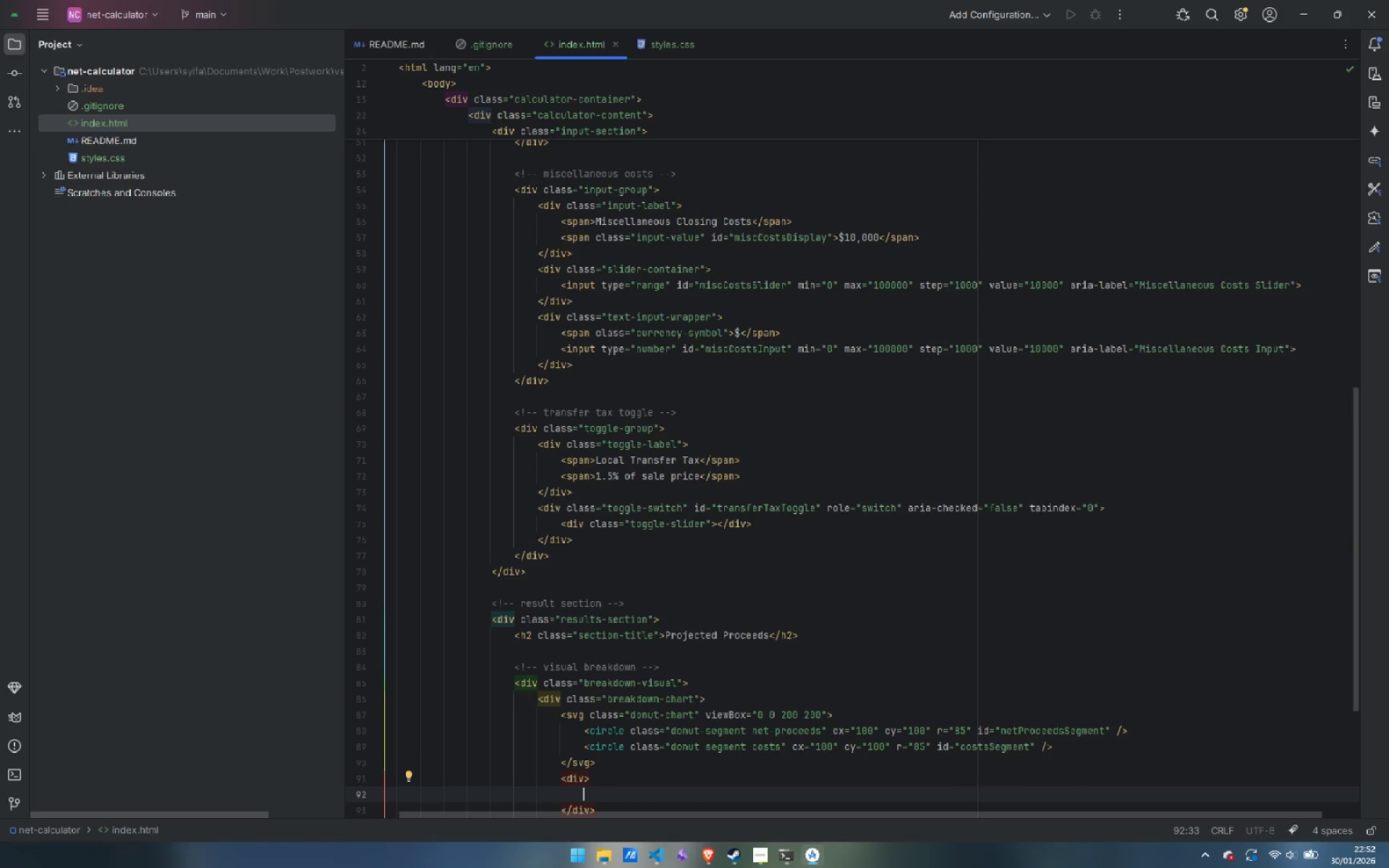 
wait(12.95)
 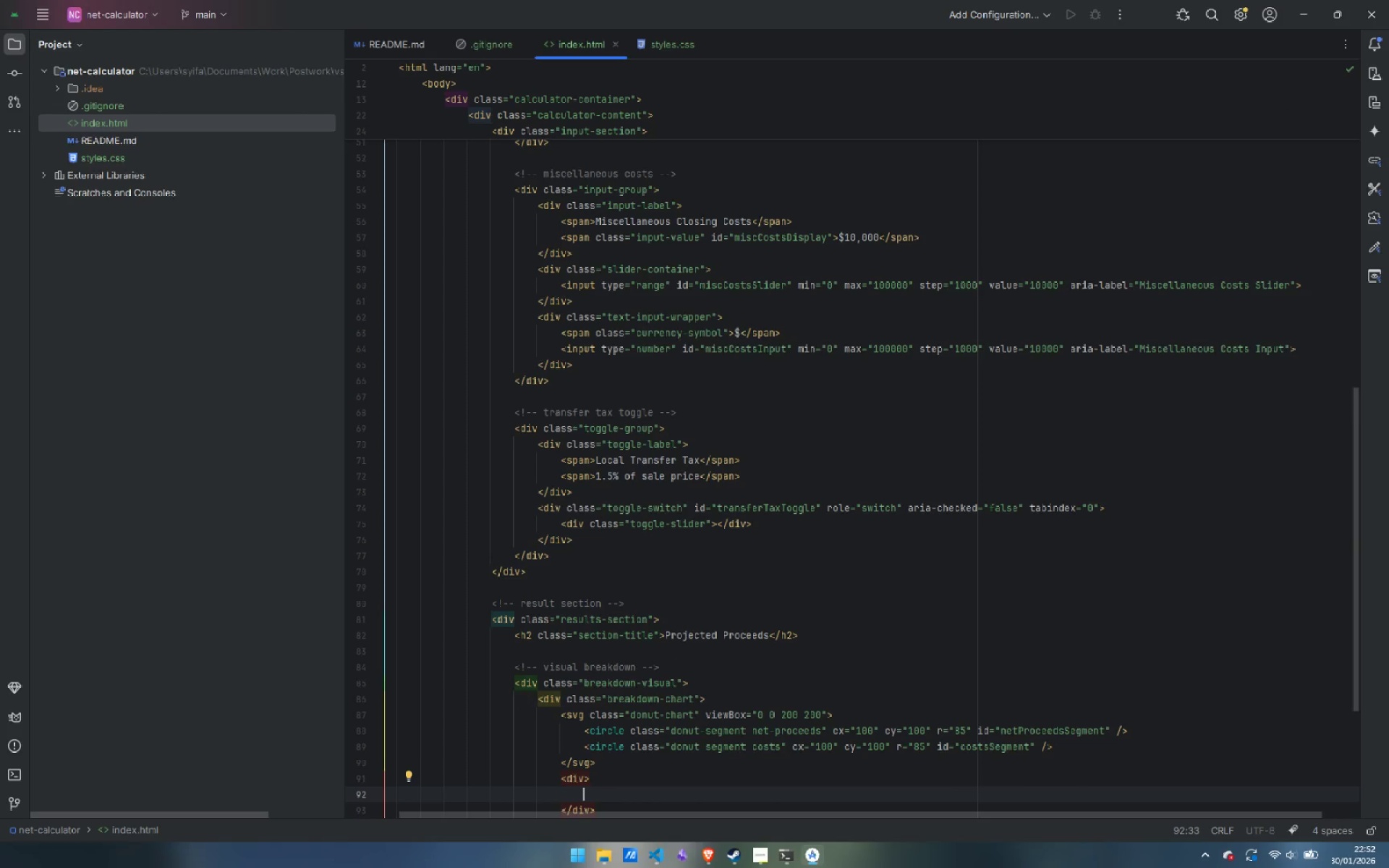 
key(ArrowUp)
 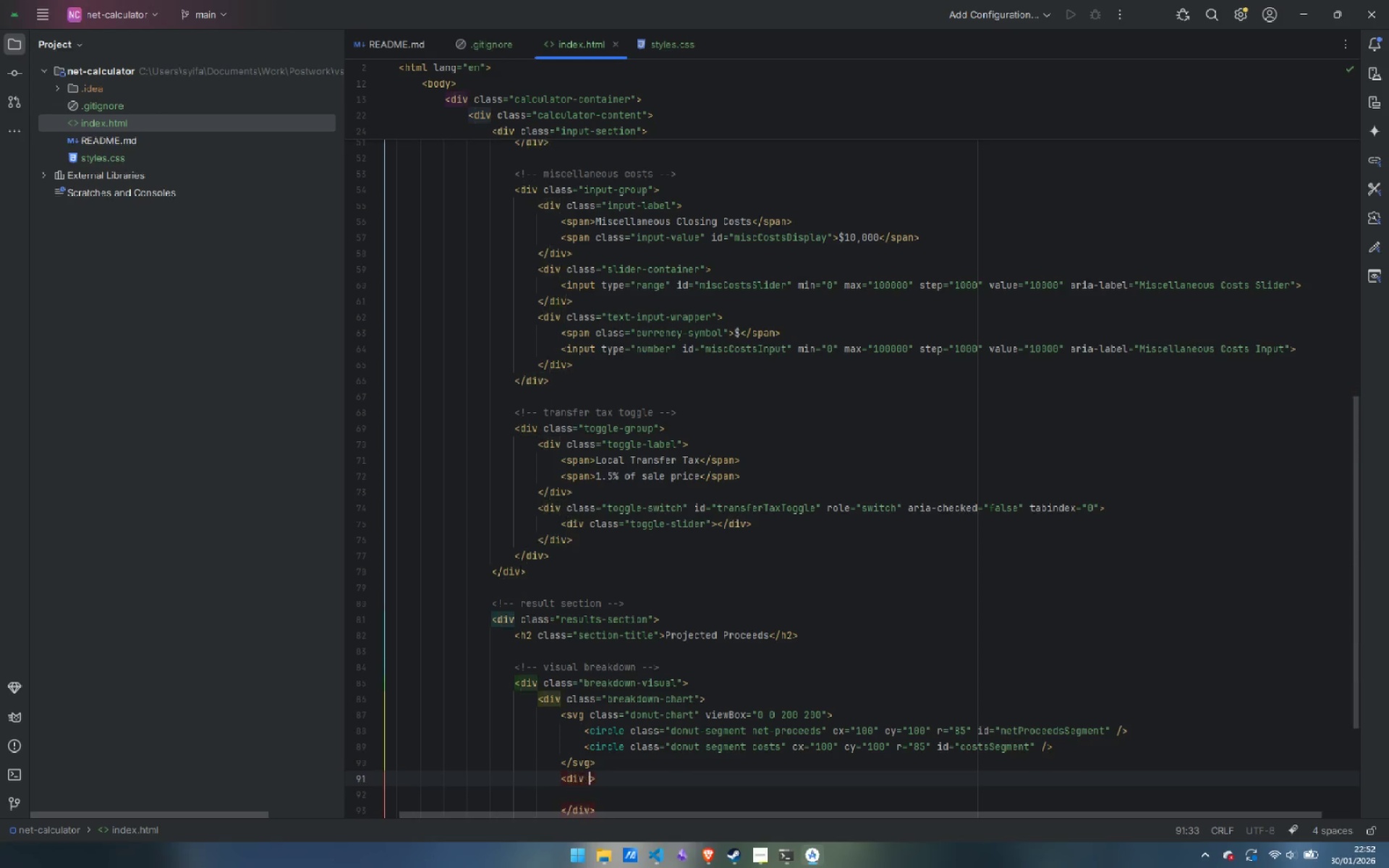 
type( cla)
 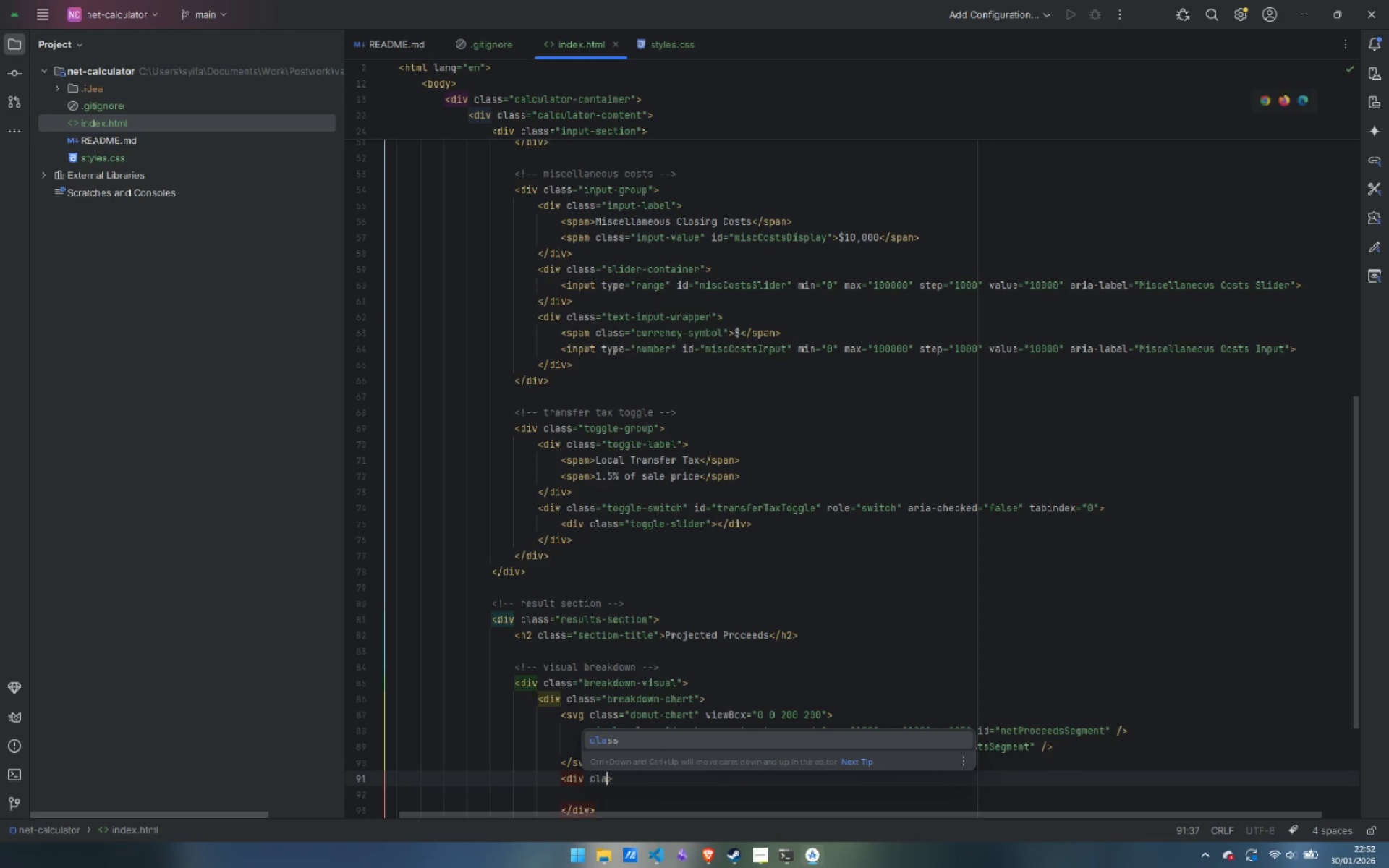 
key(Enter)
 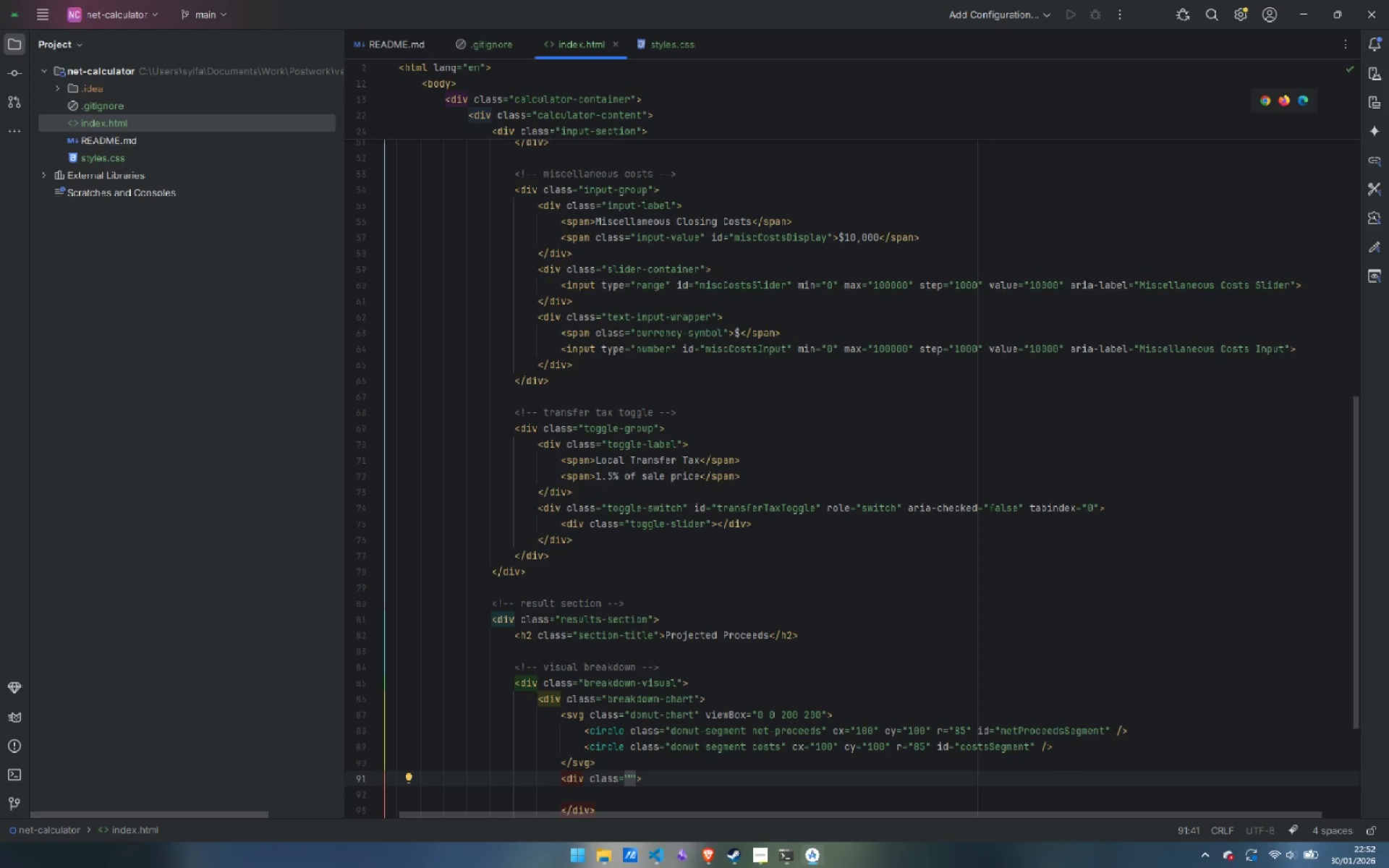 
type(donut-center)
 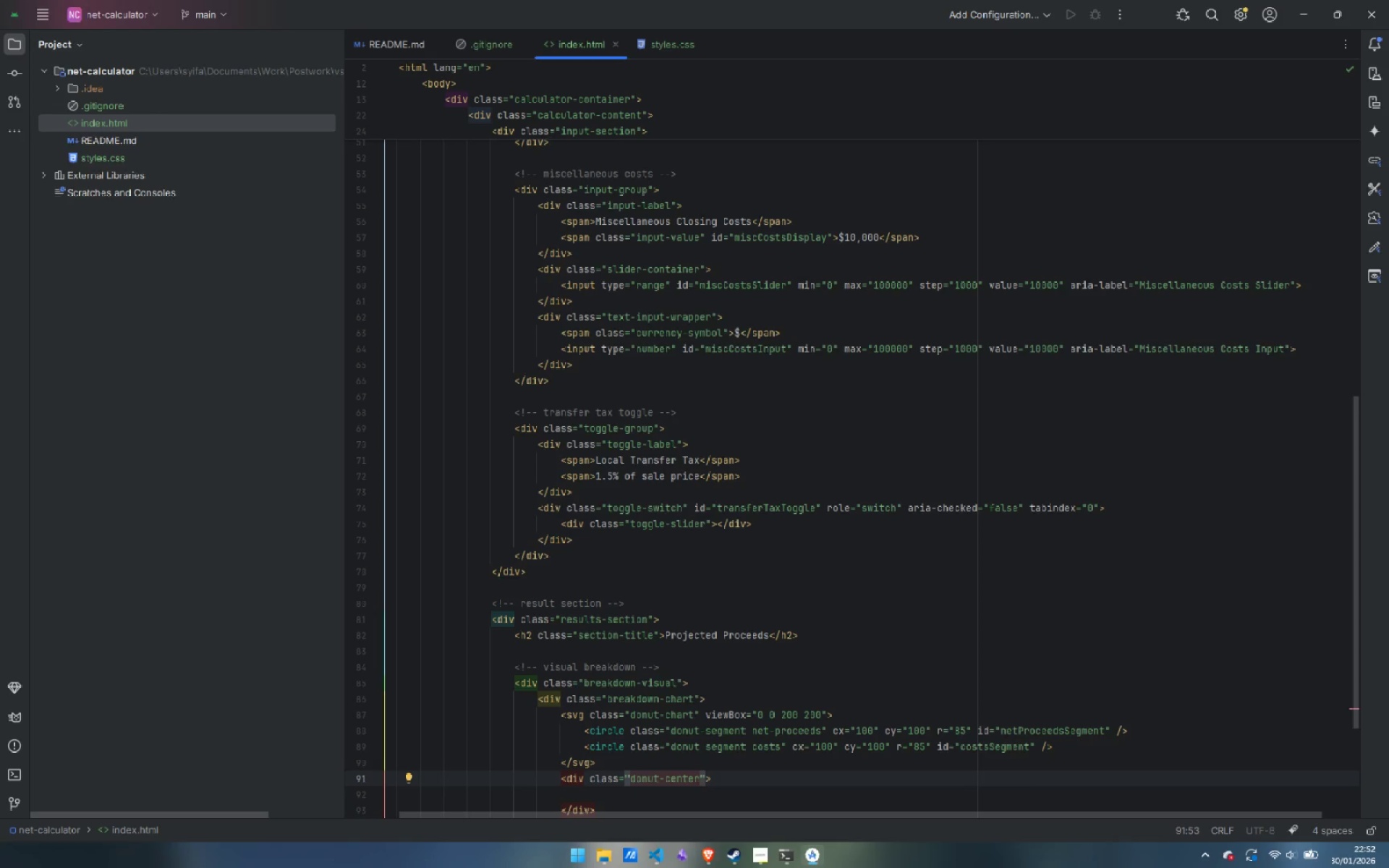 
key(ArrowDown)
 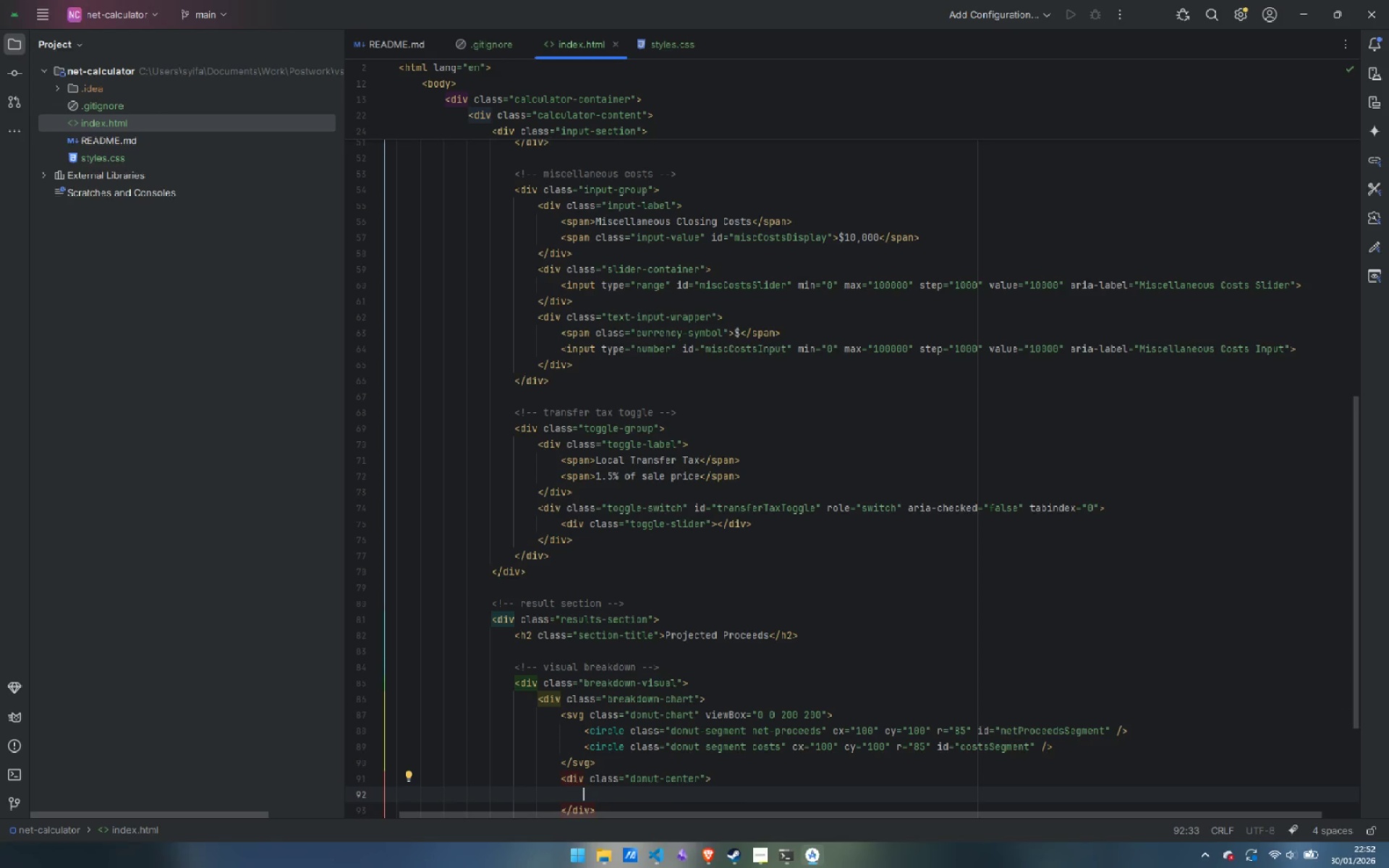 
type(<di)
 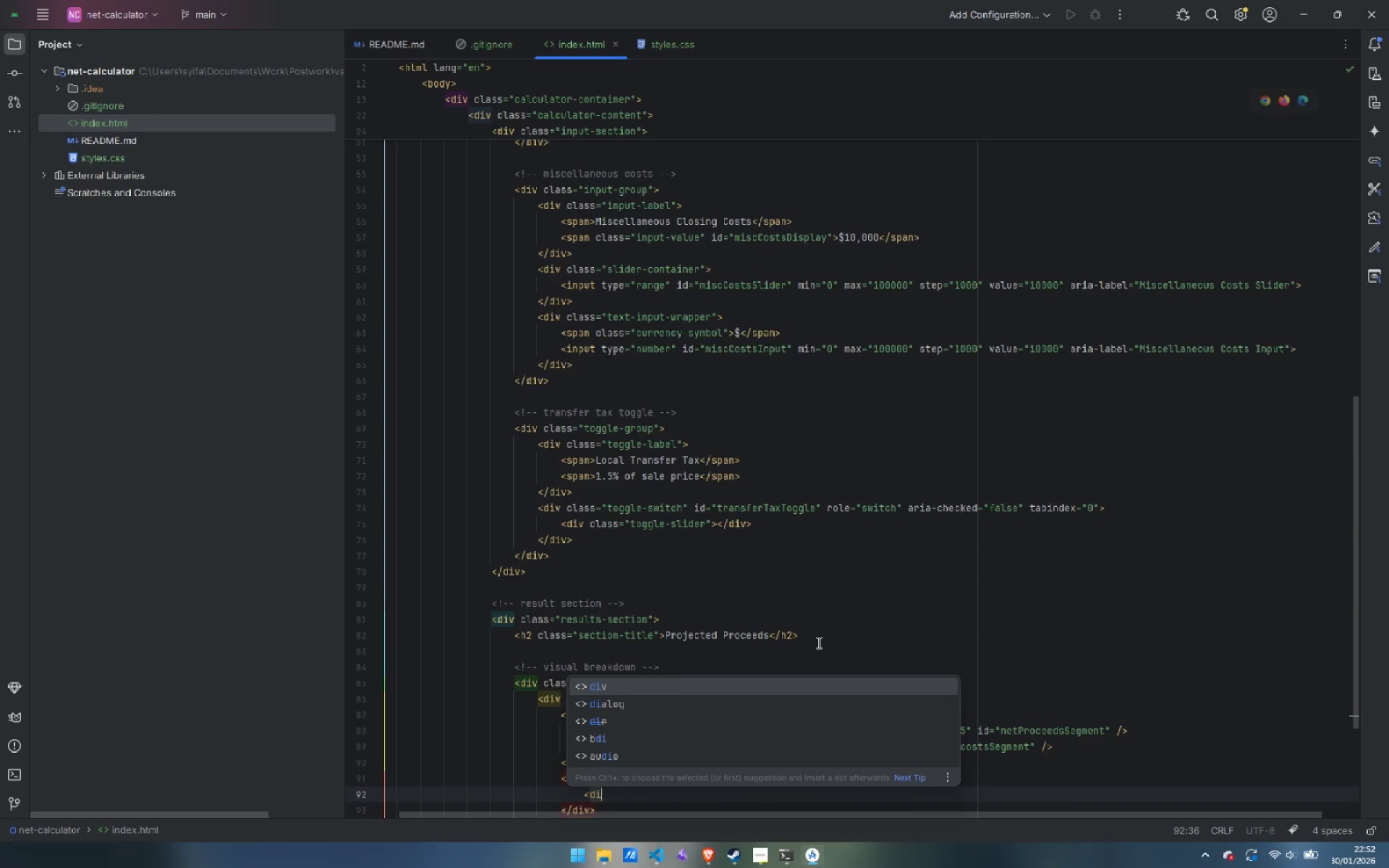 
key(Enter)
 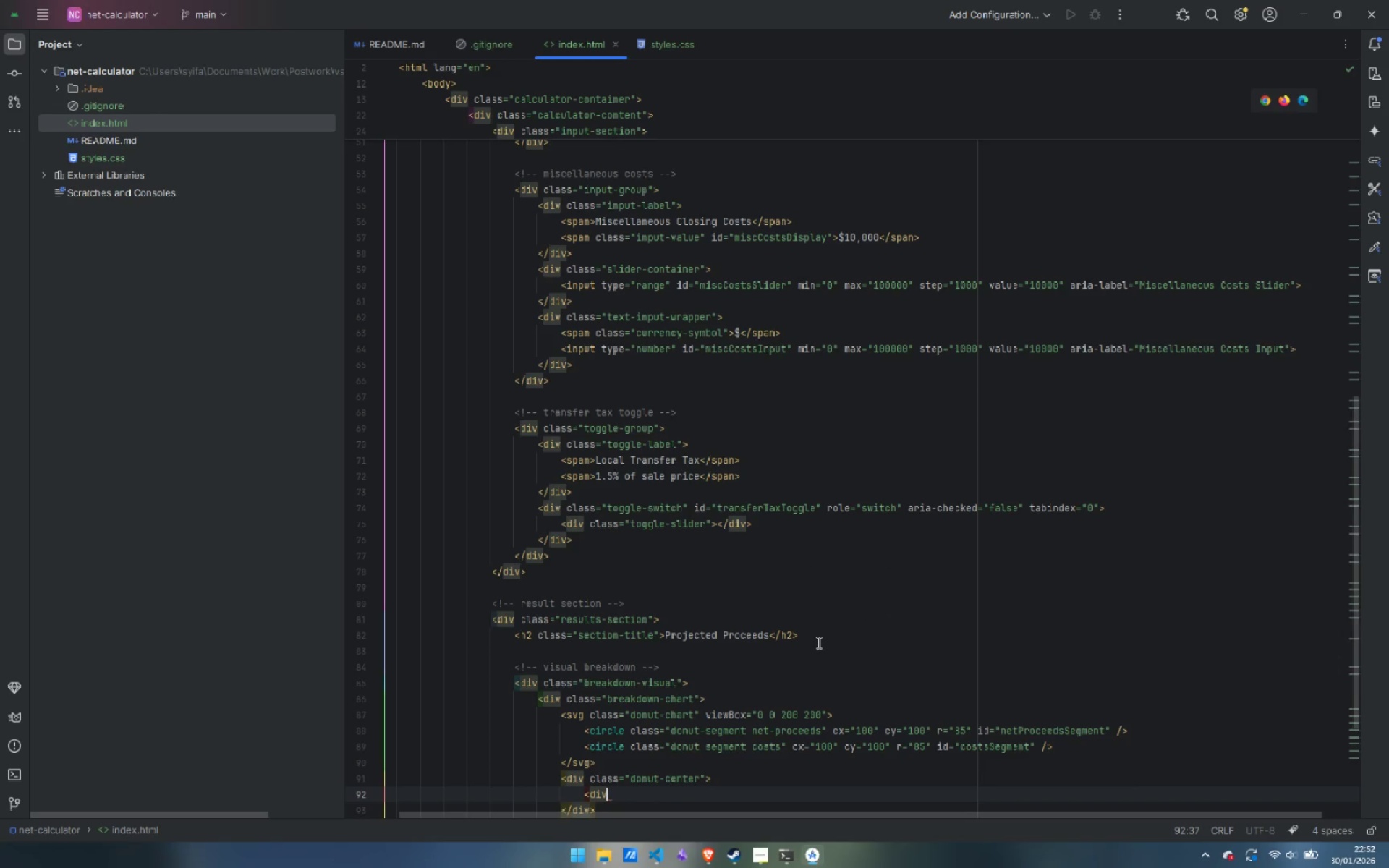 
key(Shift+Period)
 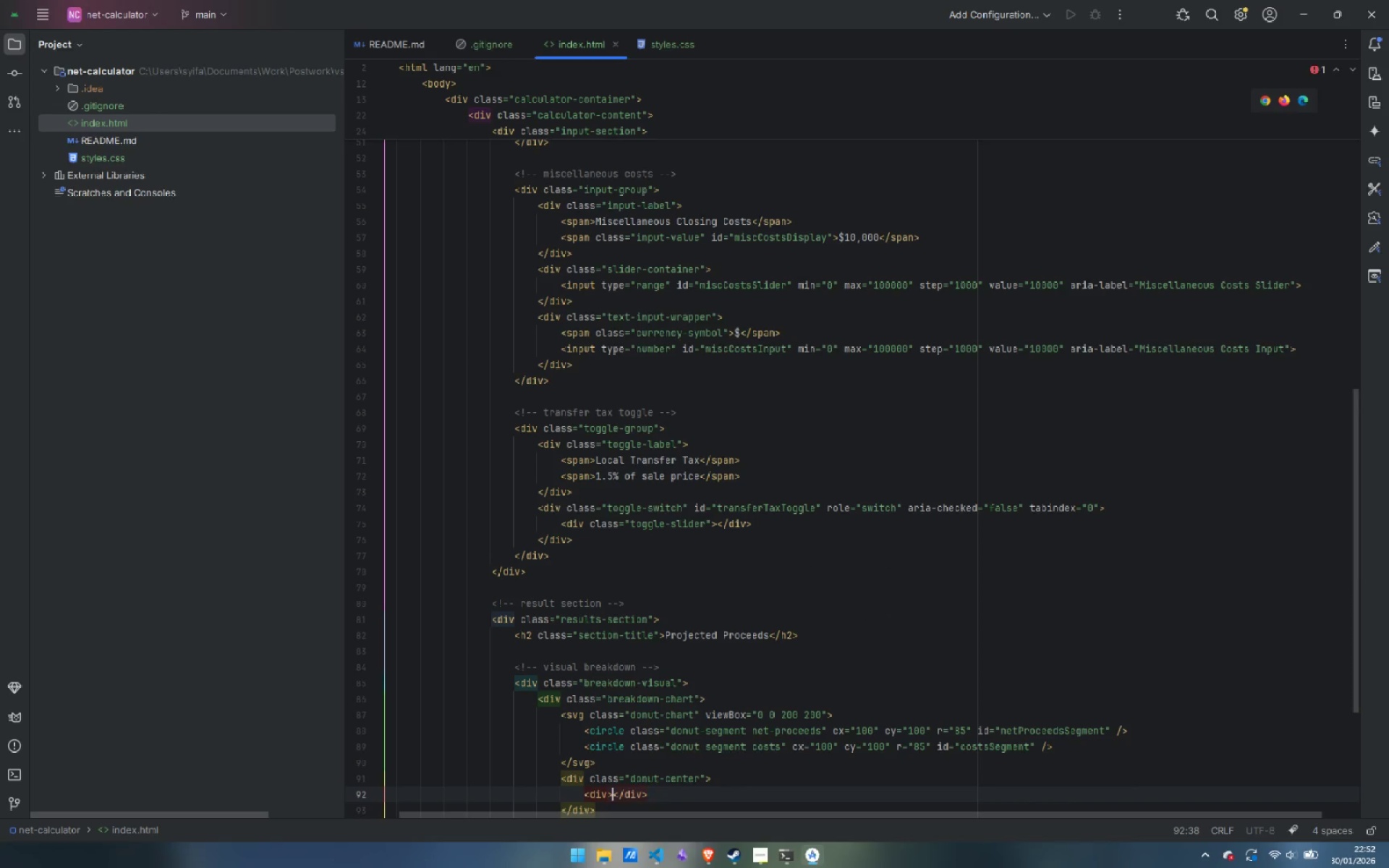 
key(Enter)
 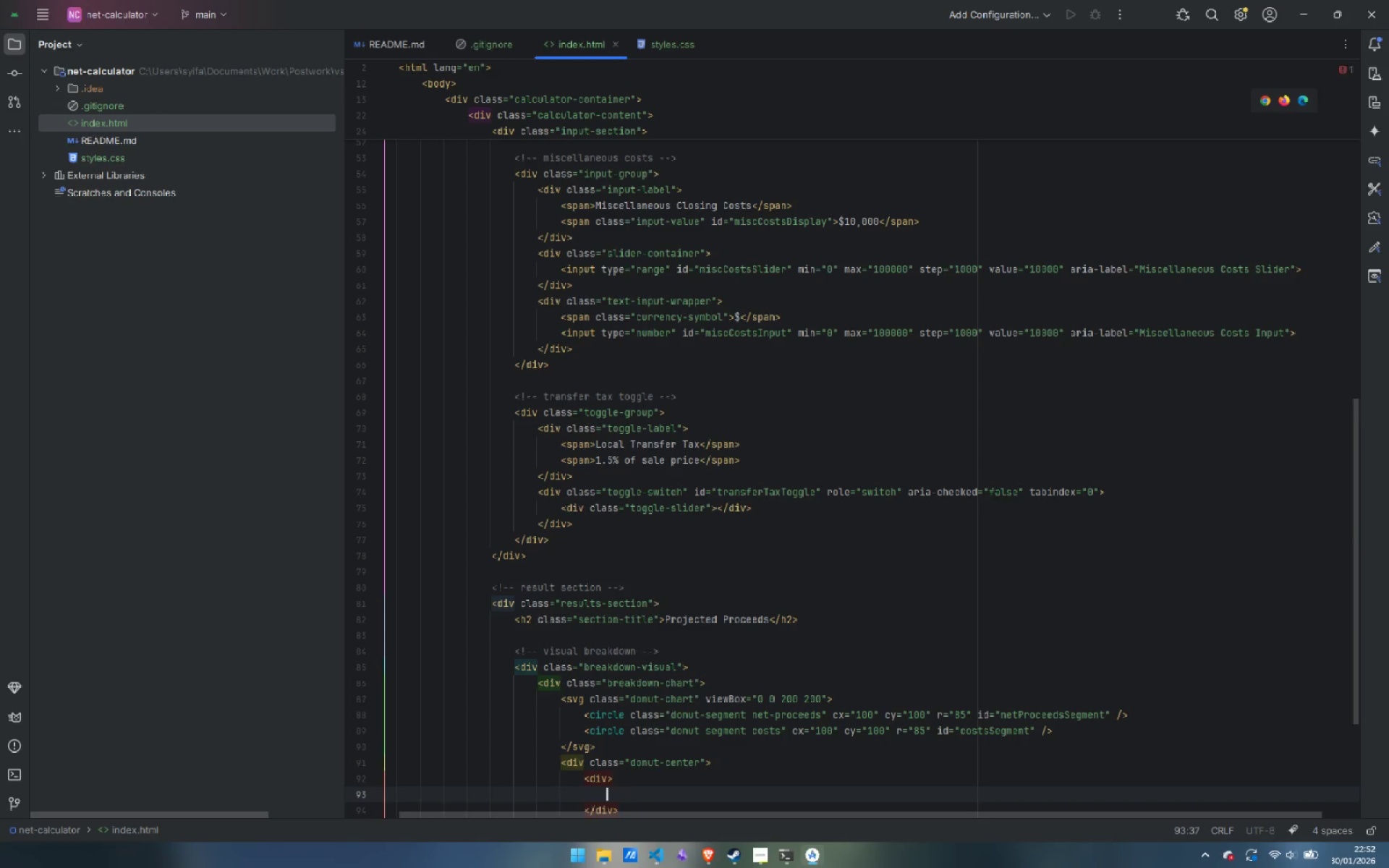 
key(ArrowUp)
 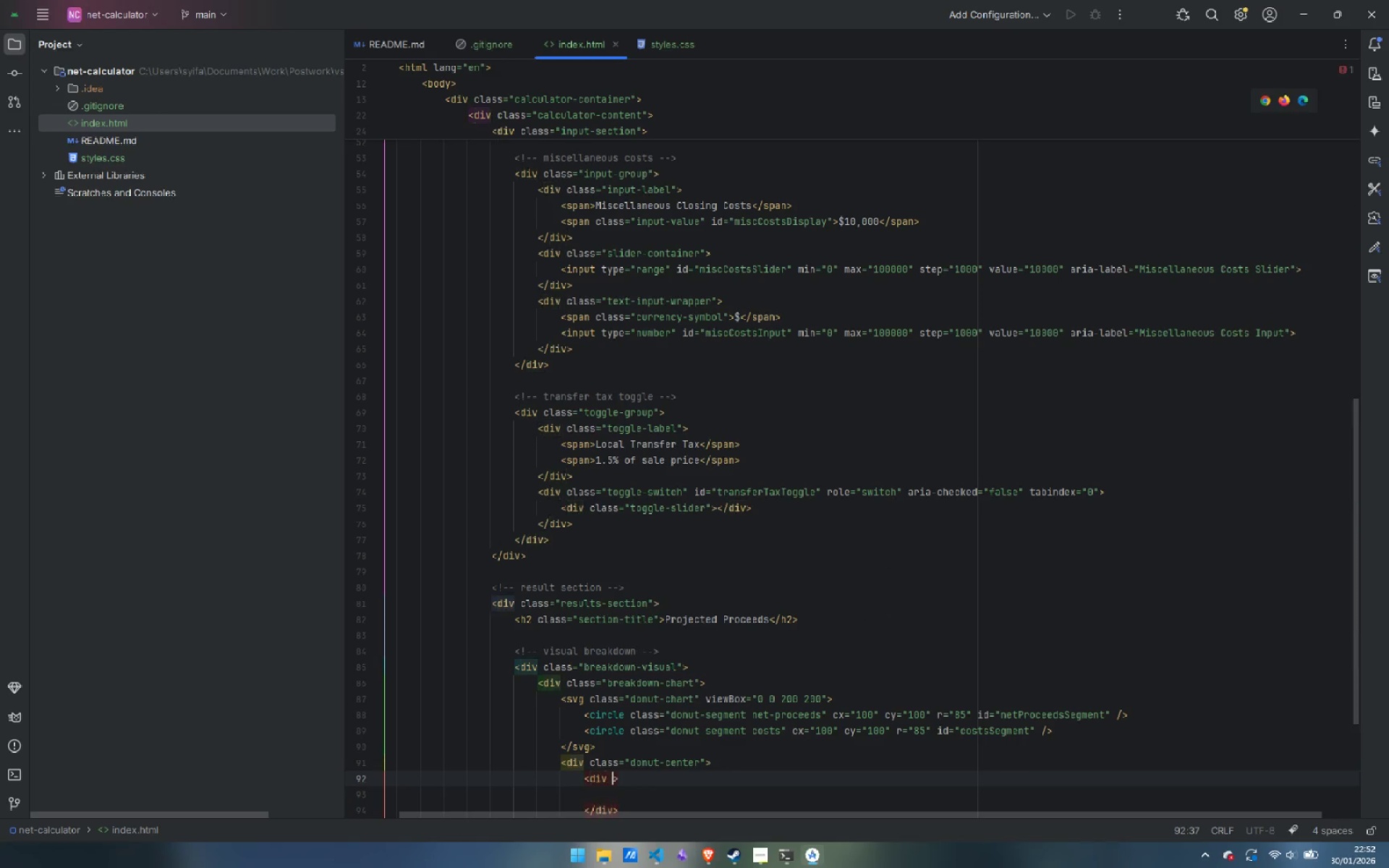 
key(Space)
 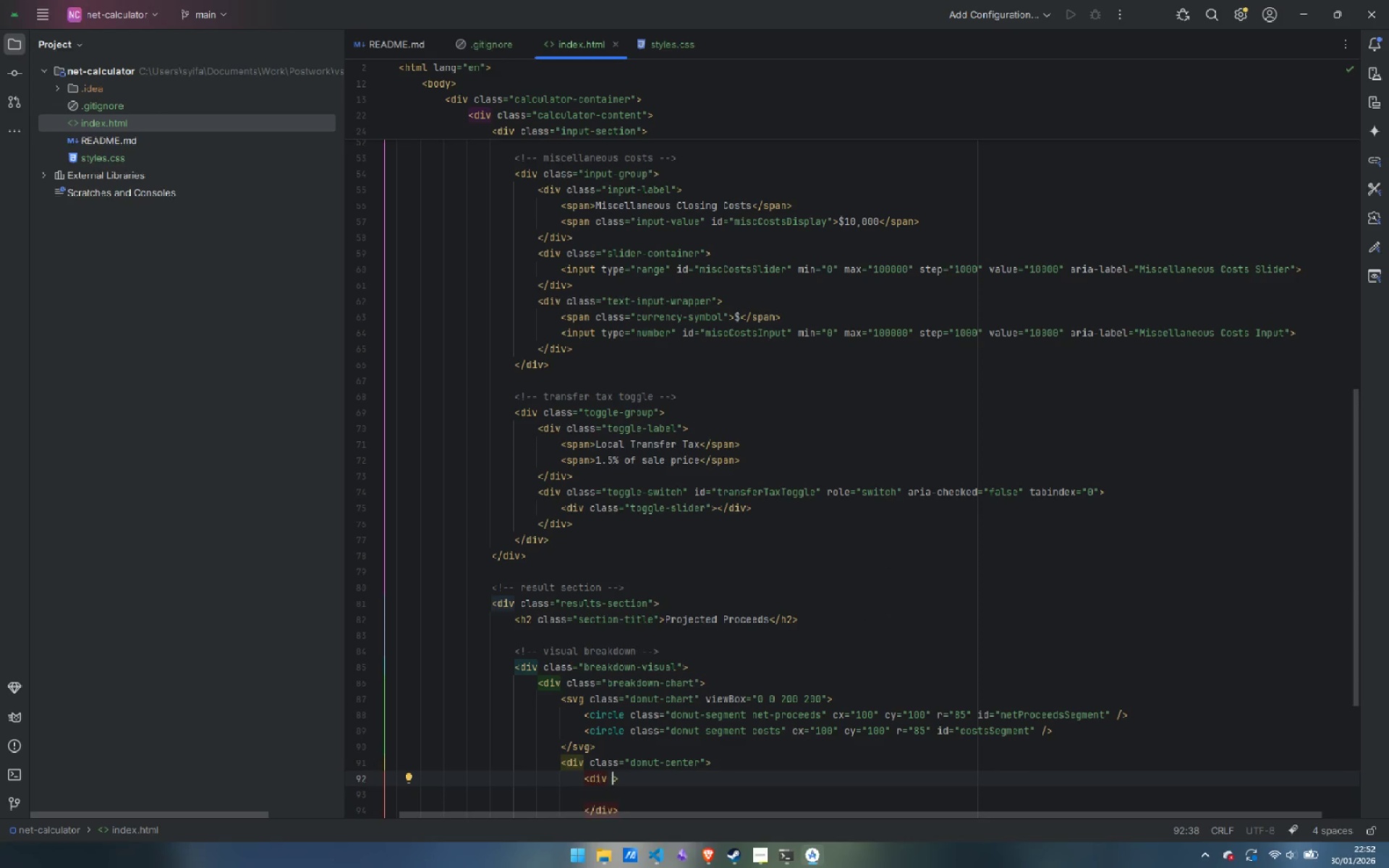 
type(cl)
 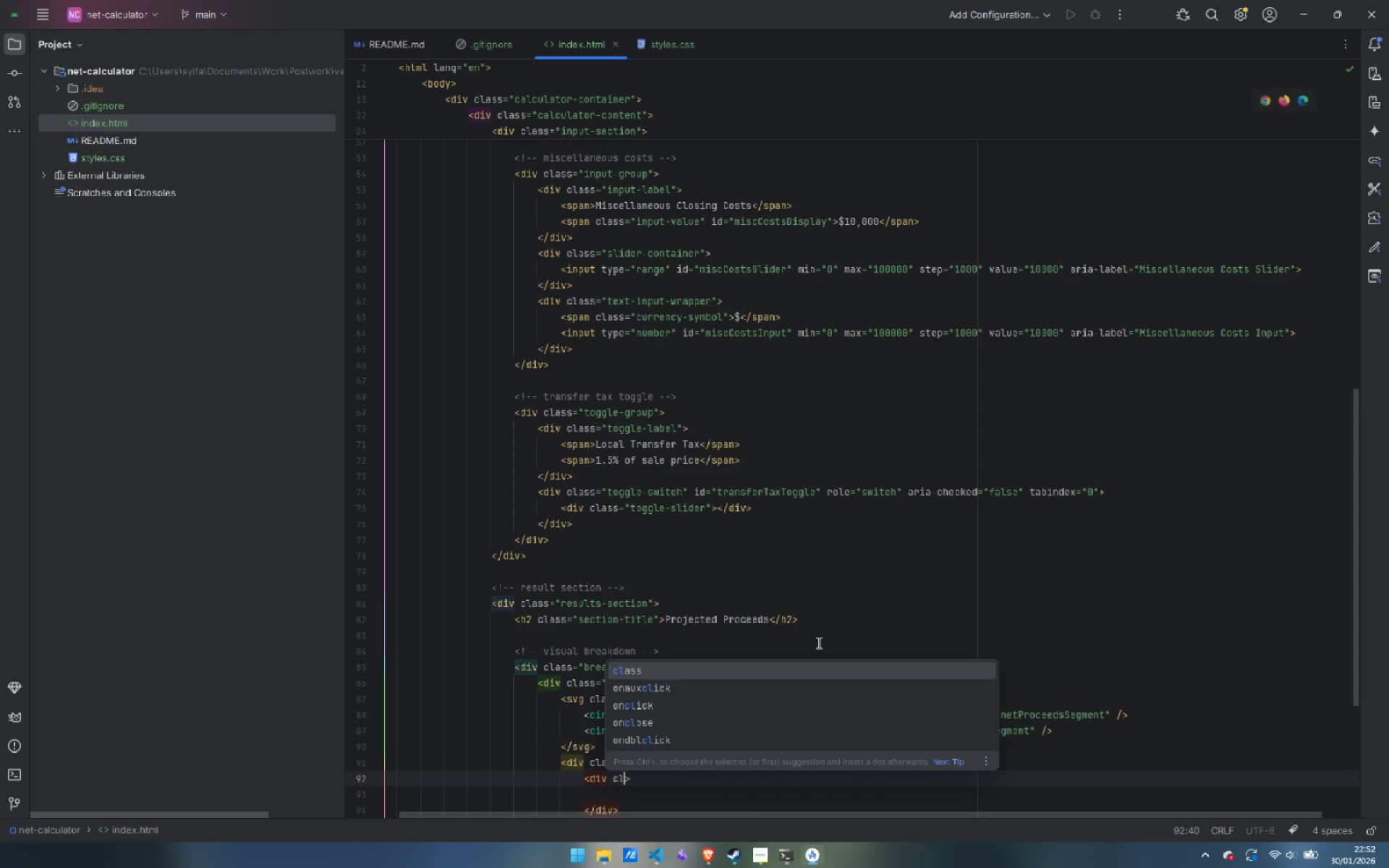 
key(Enter)
 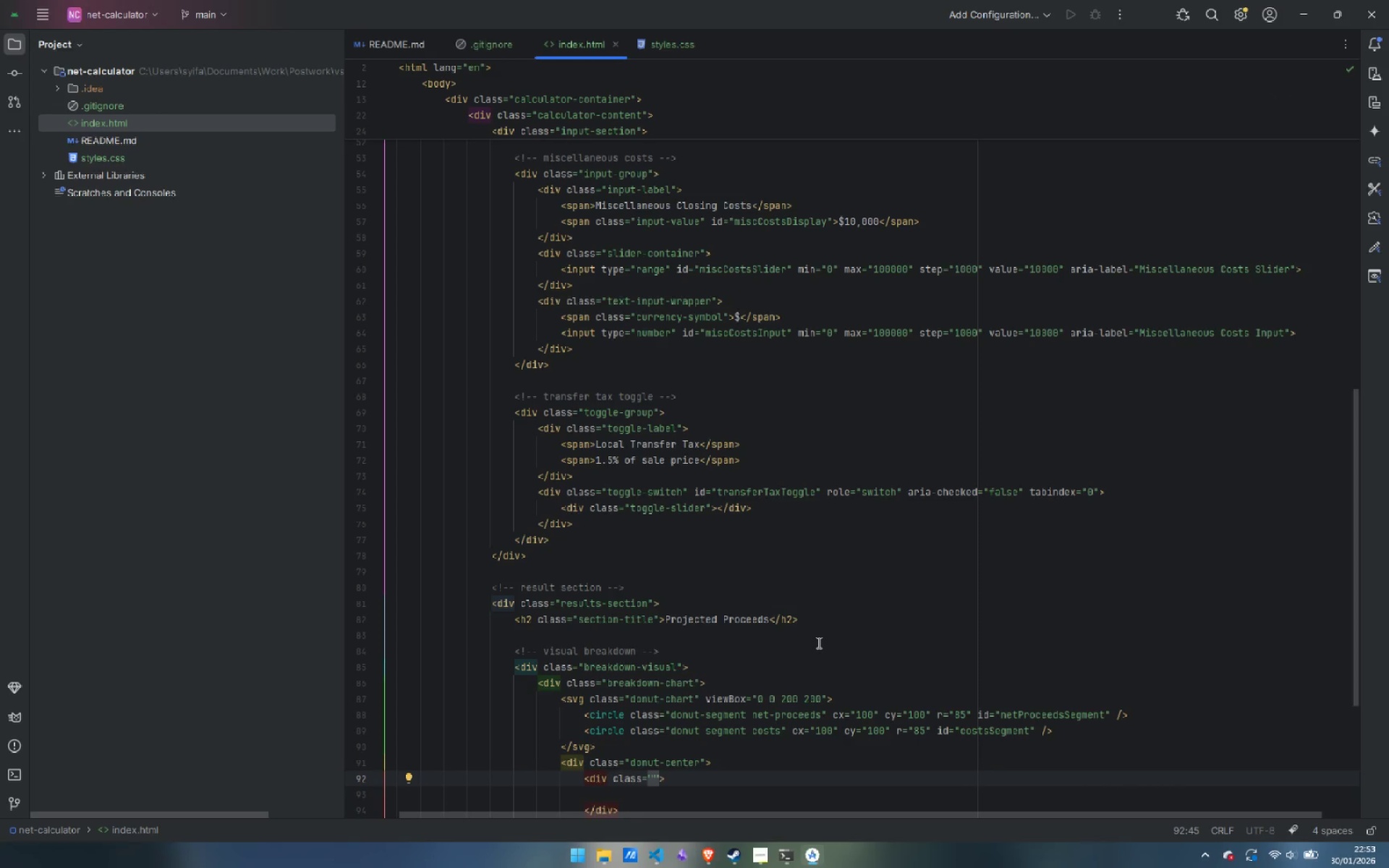 
type(donut=)
key(Backspace)
type(-value)
 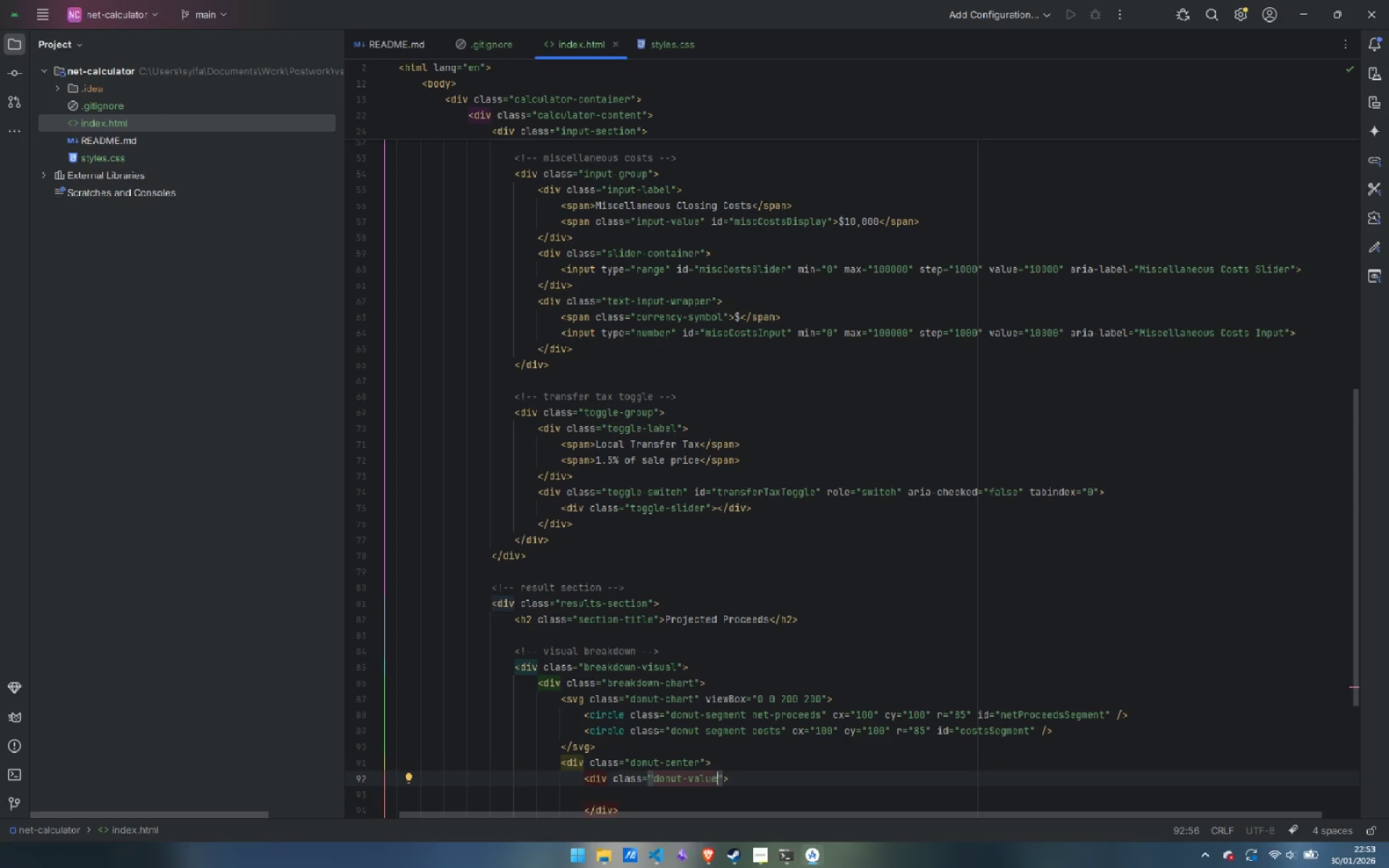 
key(ArrowRight)
 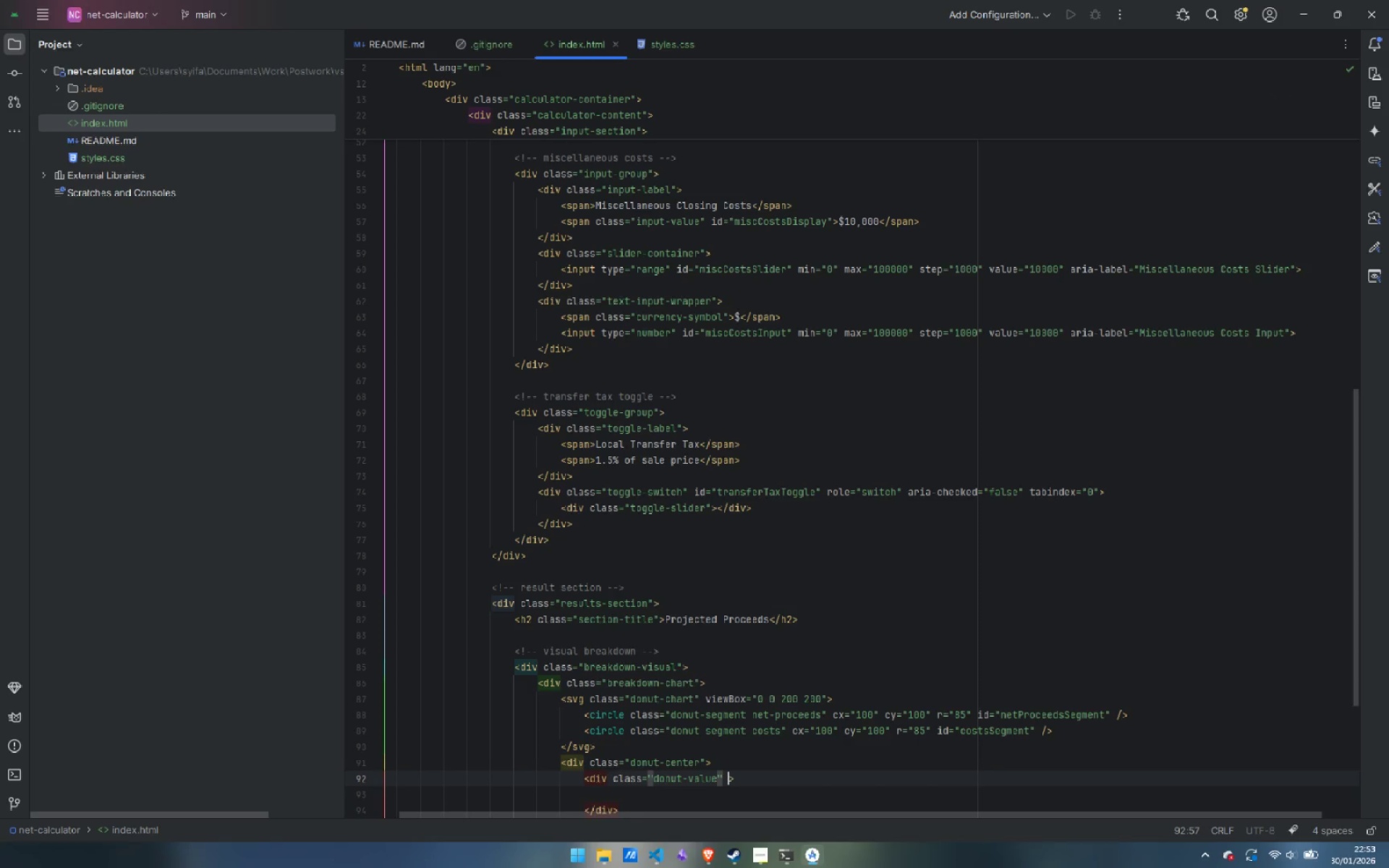 
type( id)
 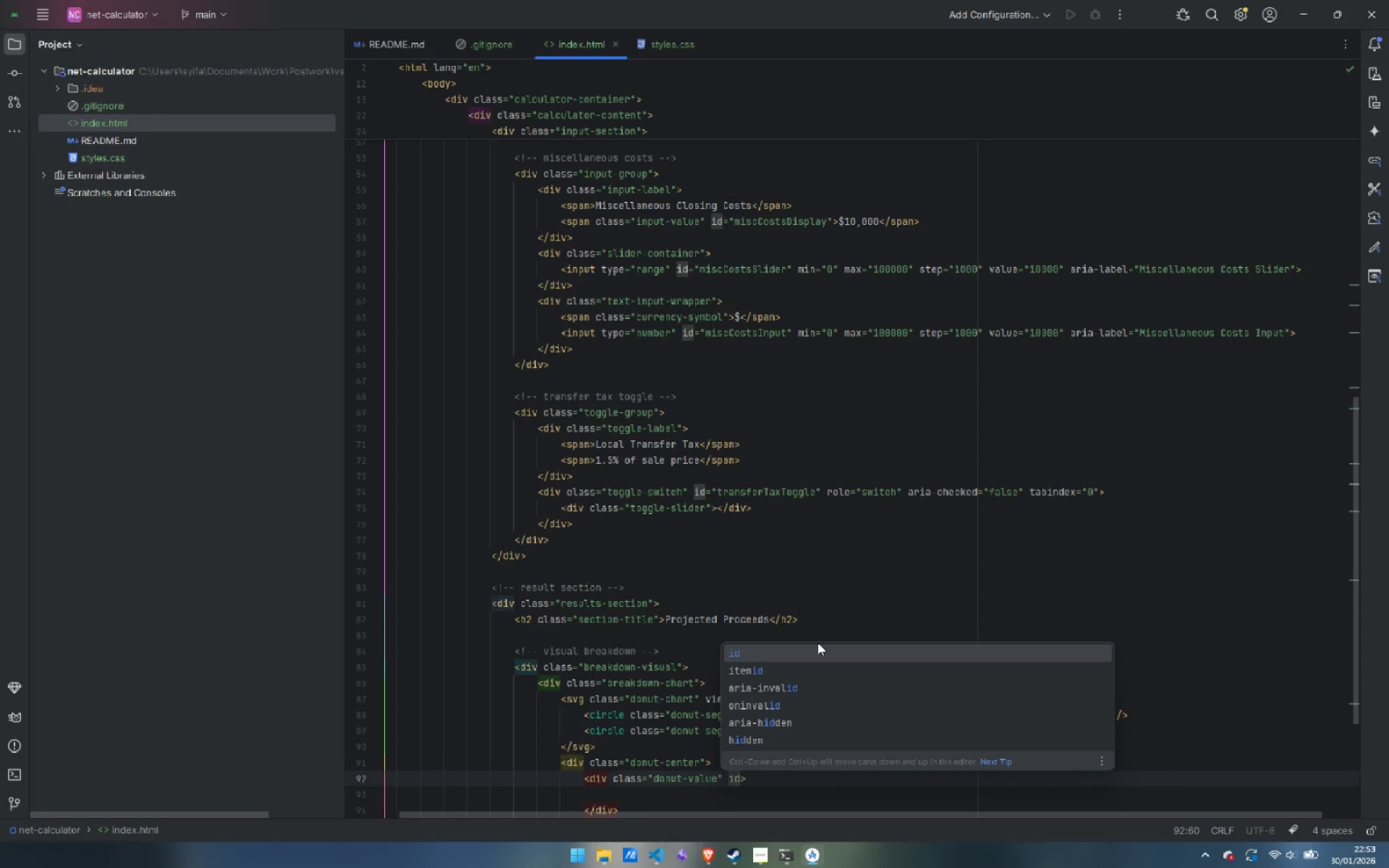 
key(Enter)
 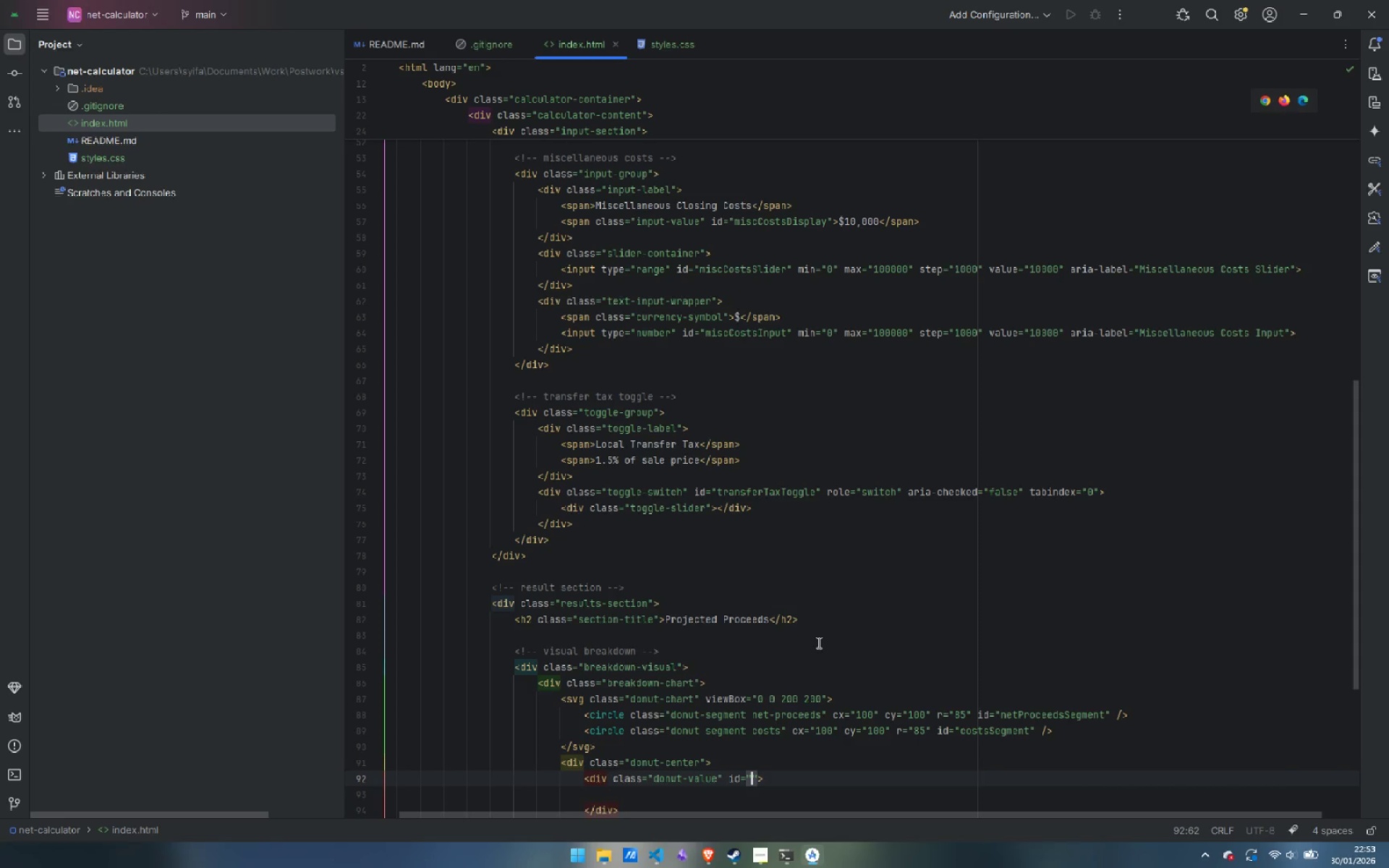 
type(netPRocee)
key(Backspace)
key(Backspace)
key(Backspace)
key(Backspace)
key(Backspace)
type(roceedsPercent)
 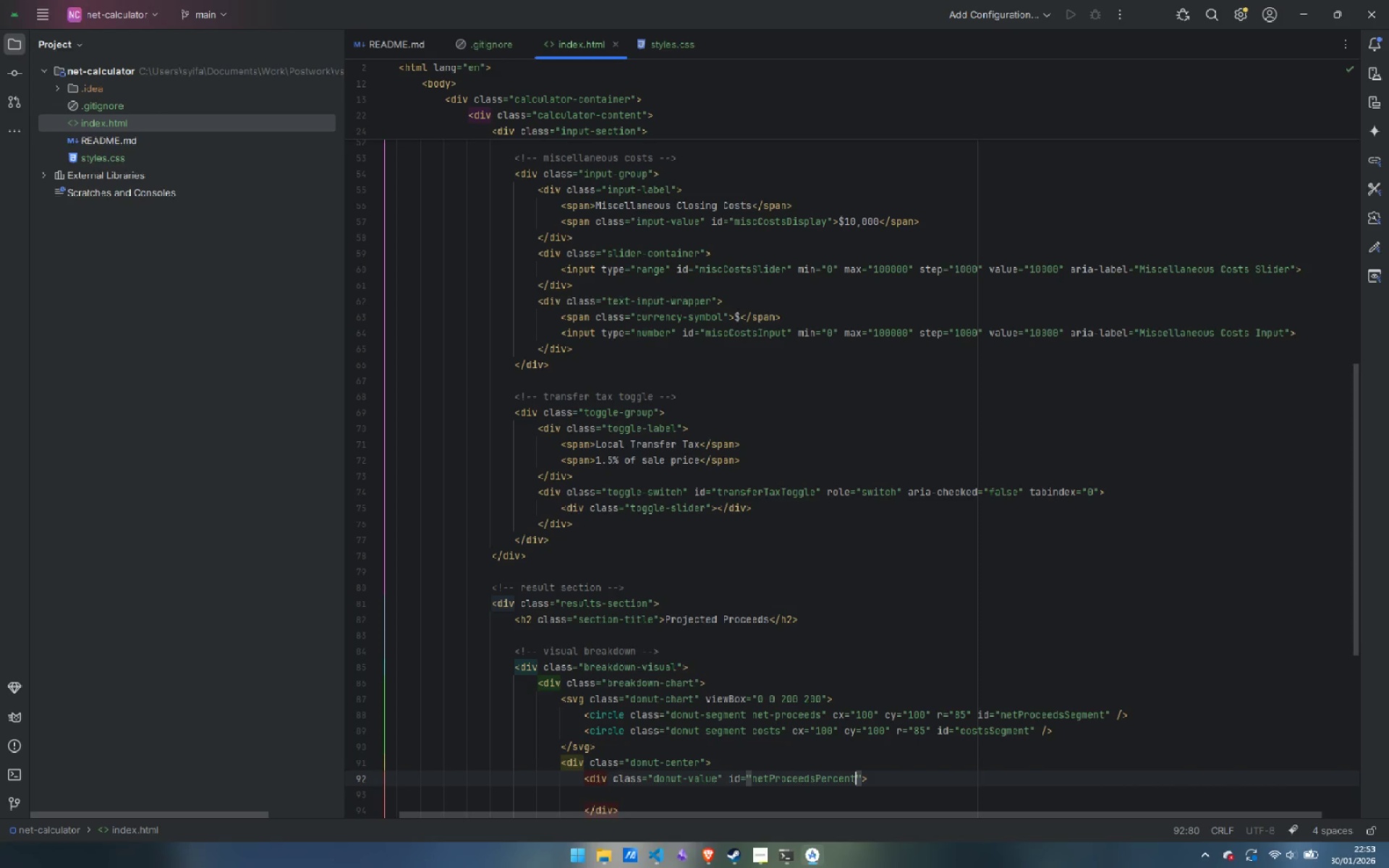 
key(ArrowDown)
 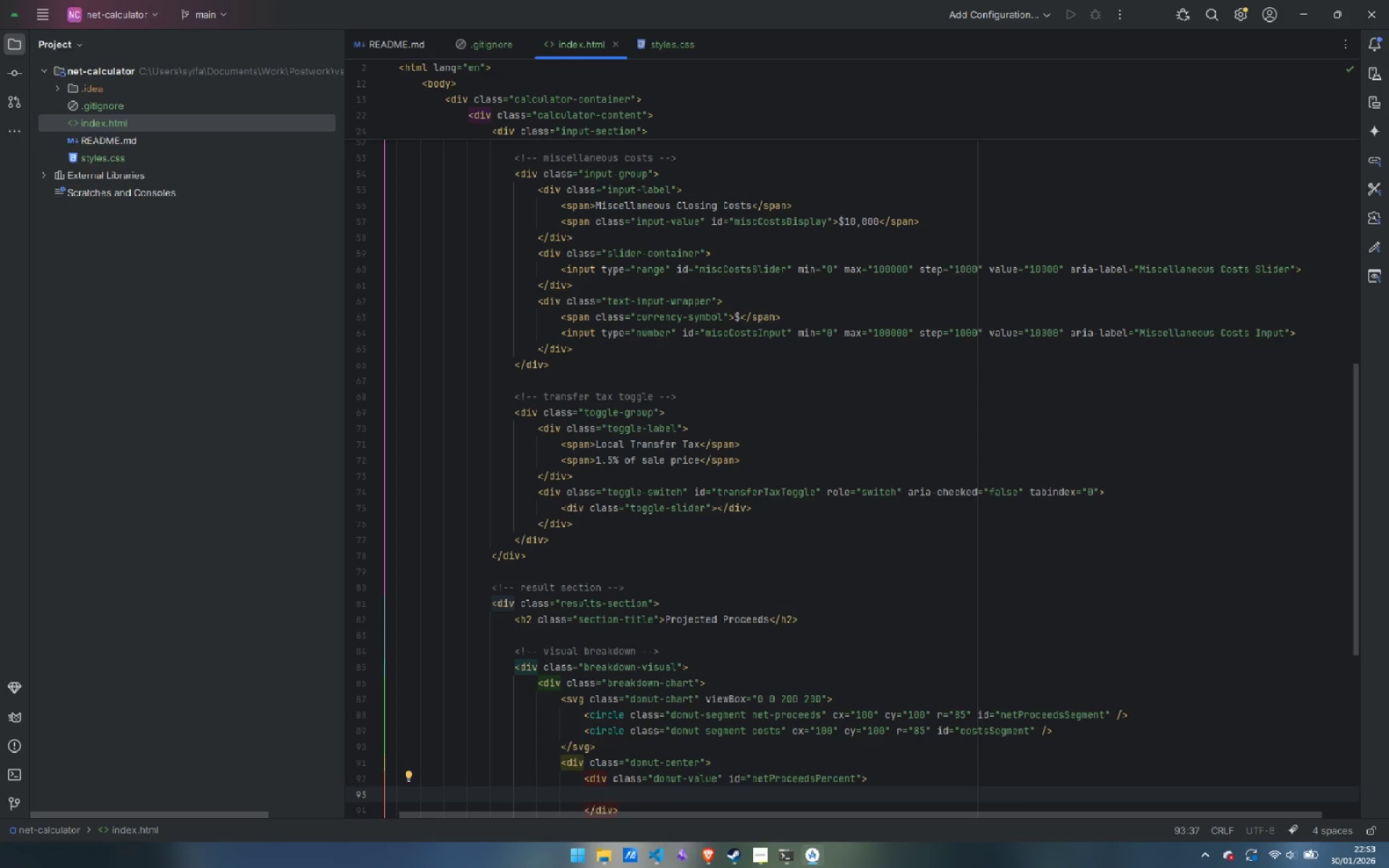 
wait(5.53)
 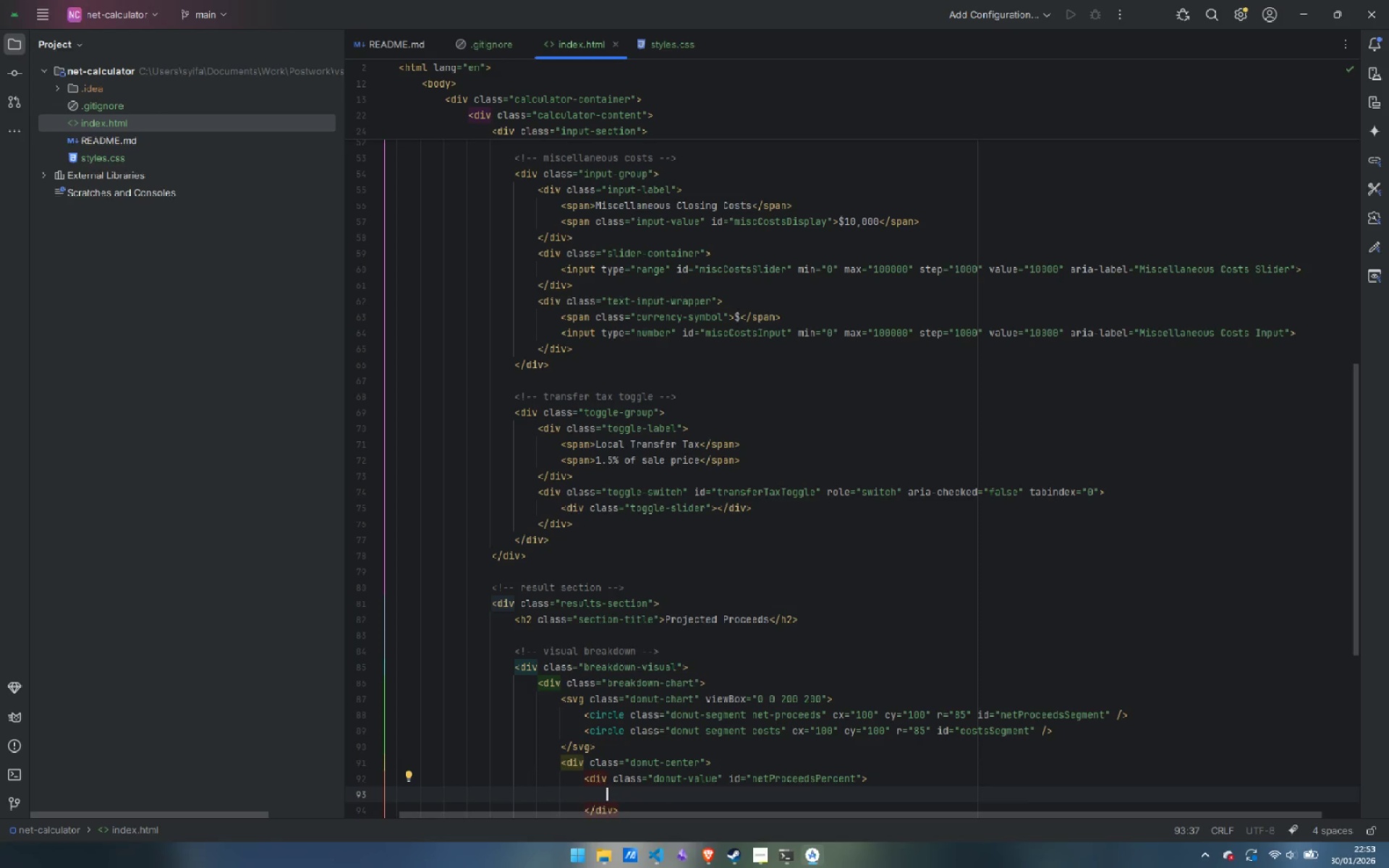 
key(ArrowDown)
 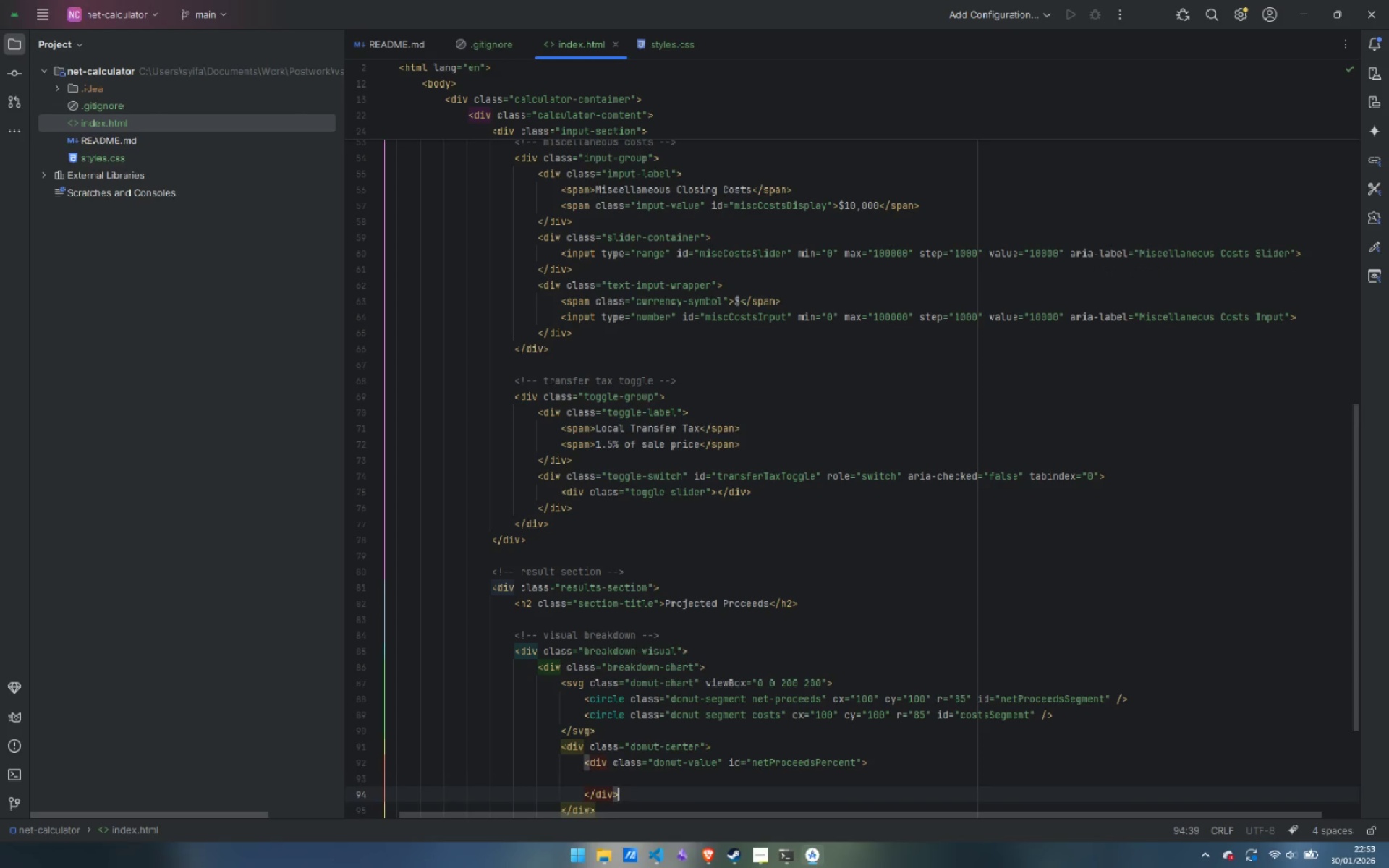 
key(ArrowUp)
 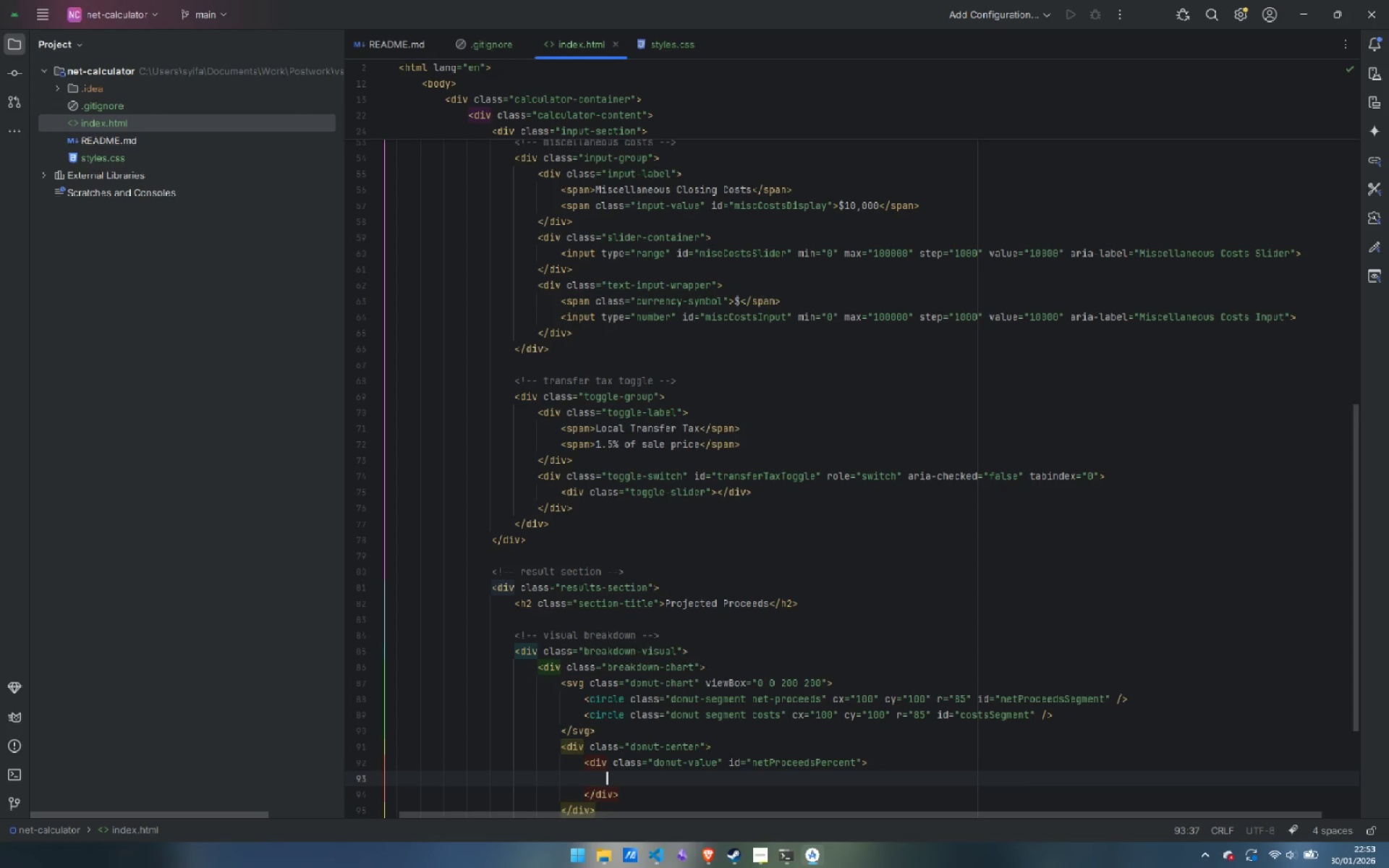 
key(Control+Backspace)
 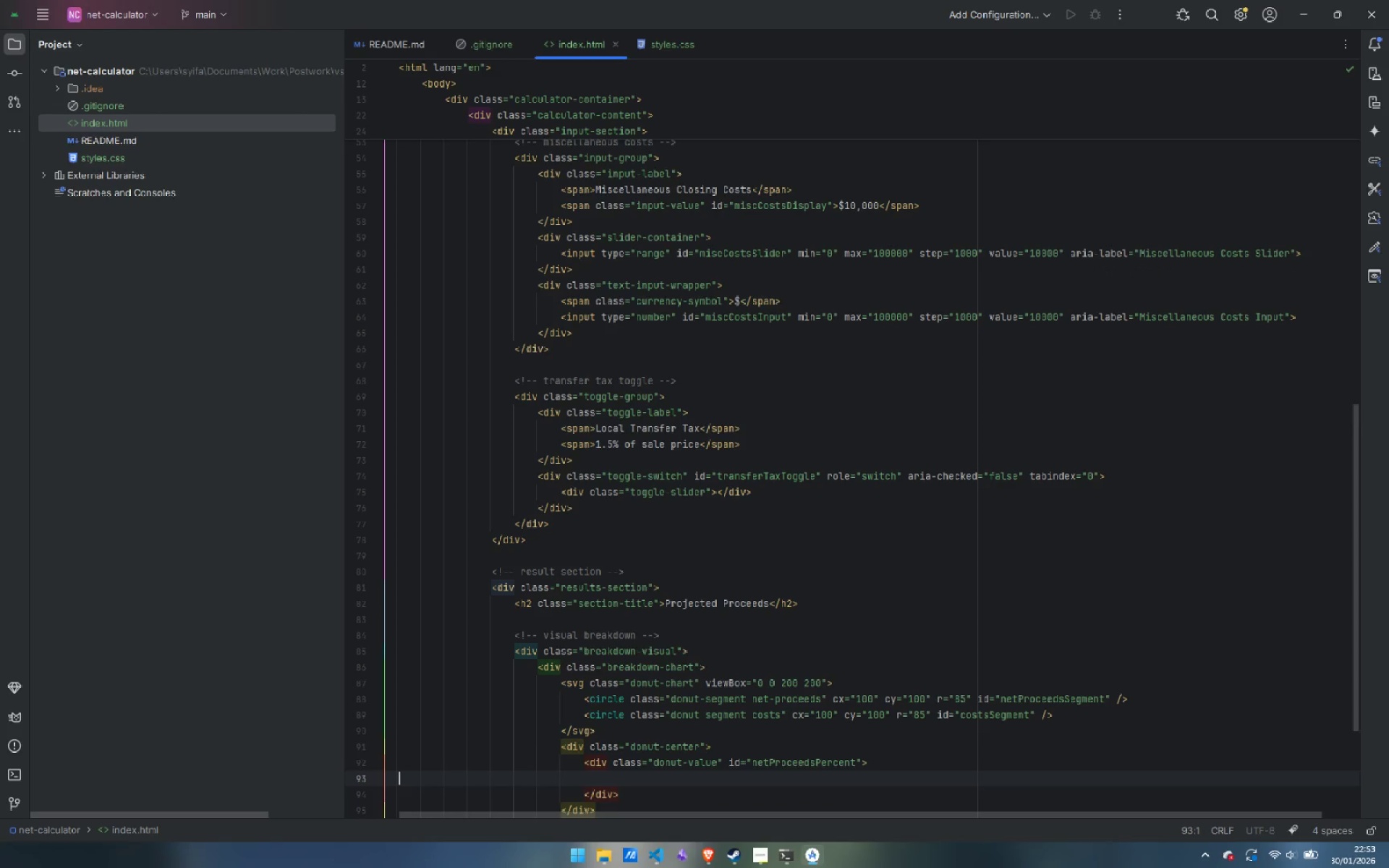 
key(Backspace)
 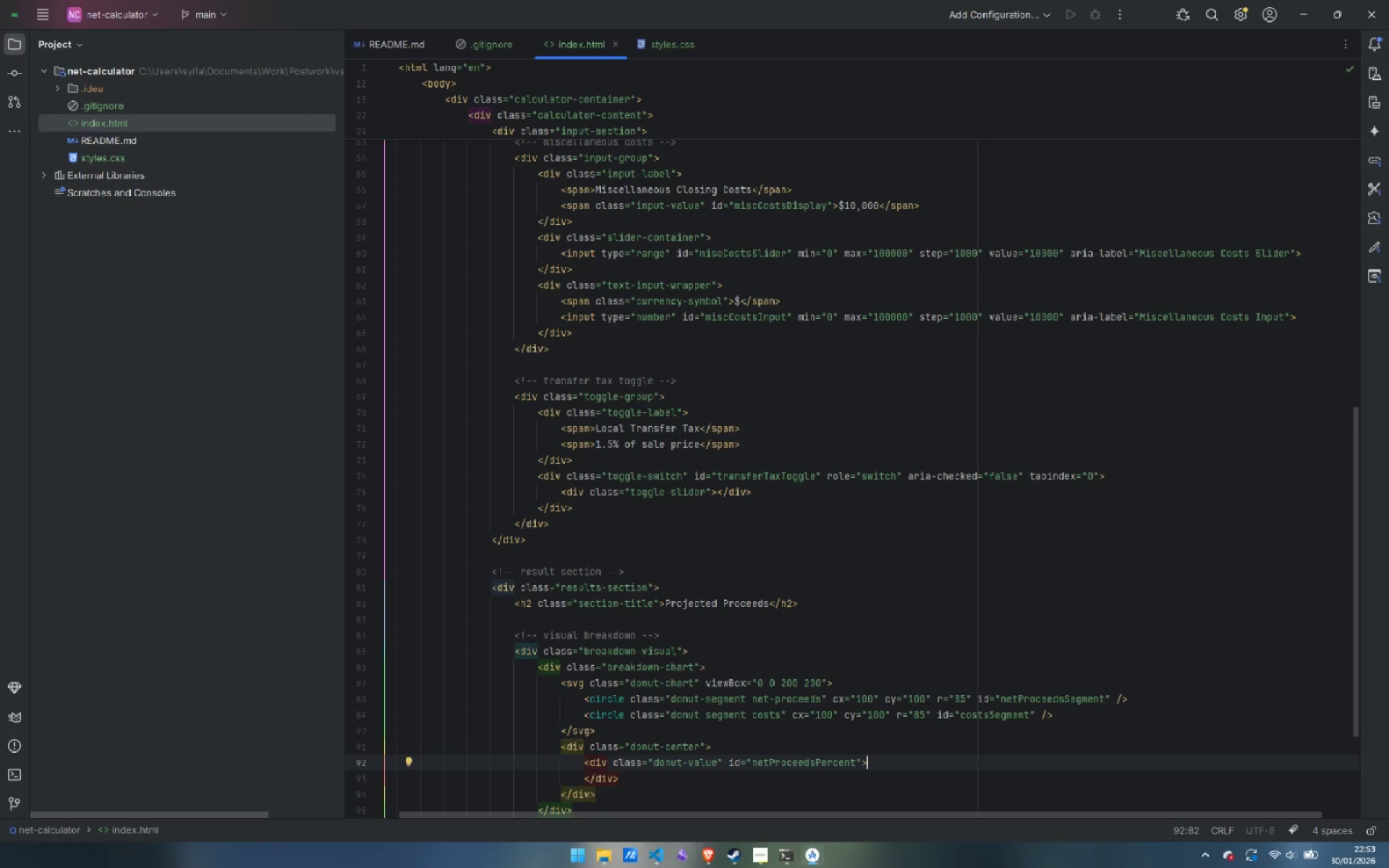 
key(Delete)
 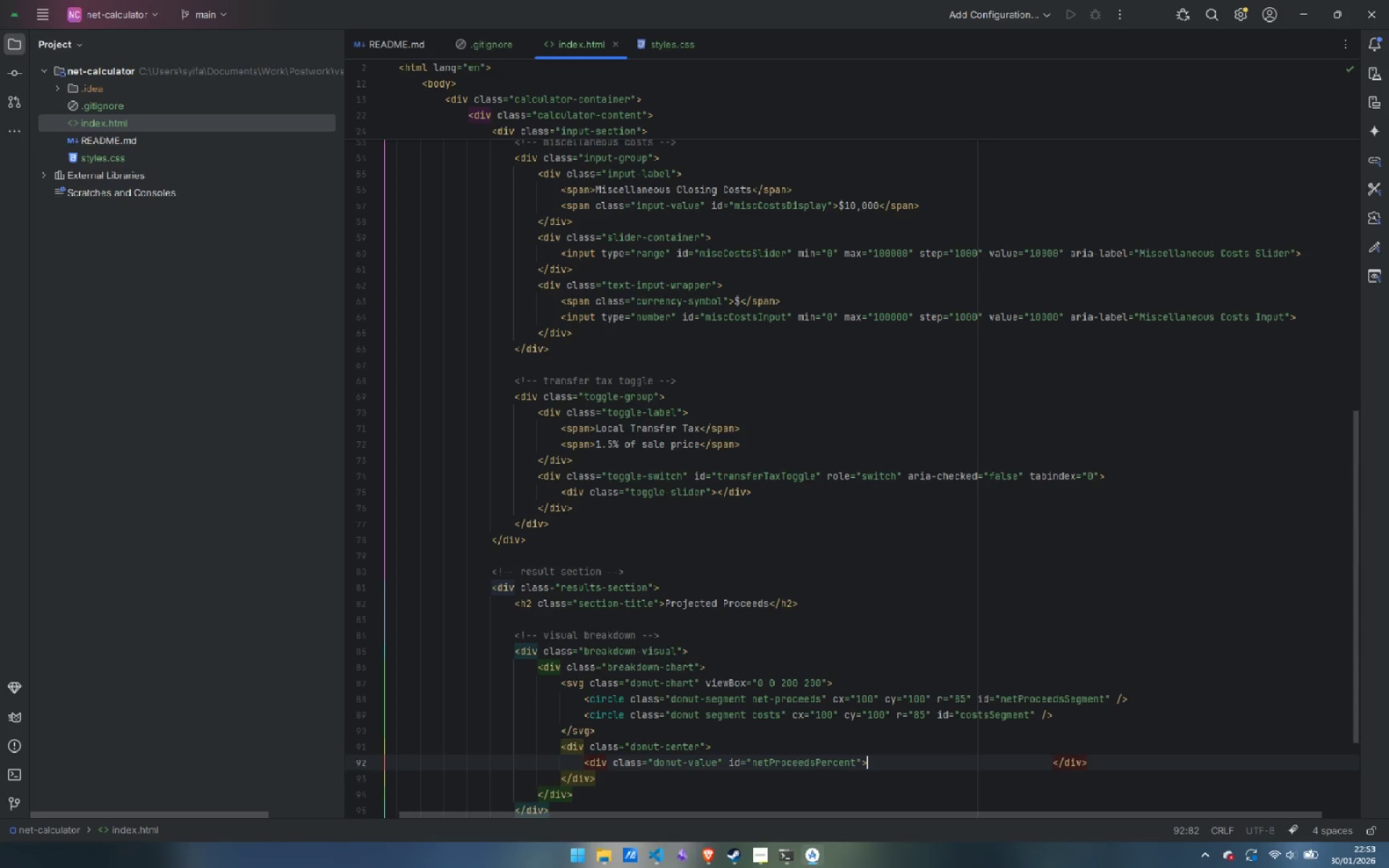 
key(Control+Delete)
 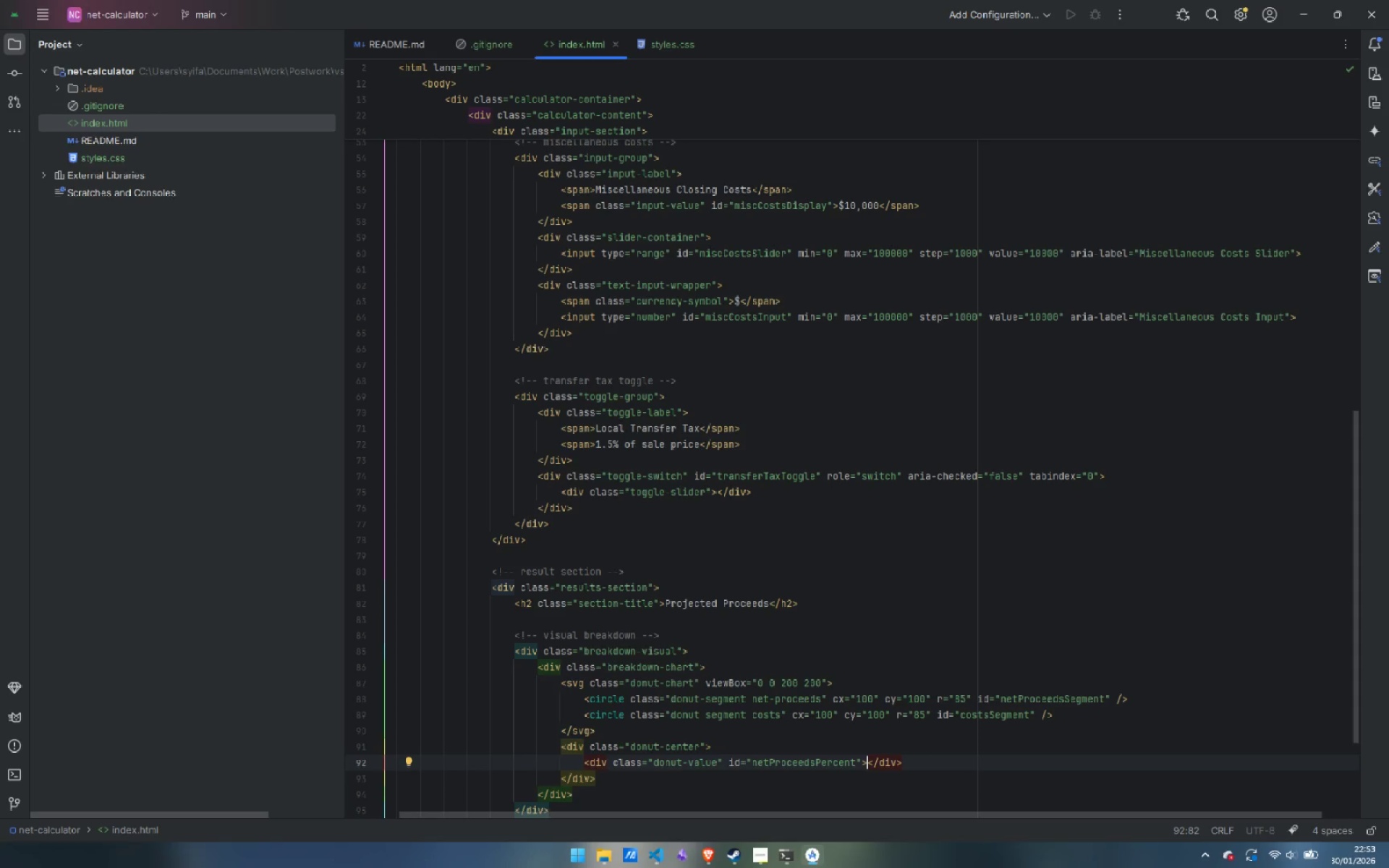 
type(85%)
 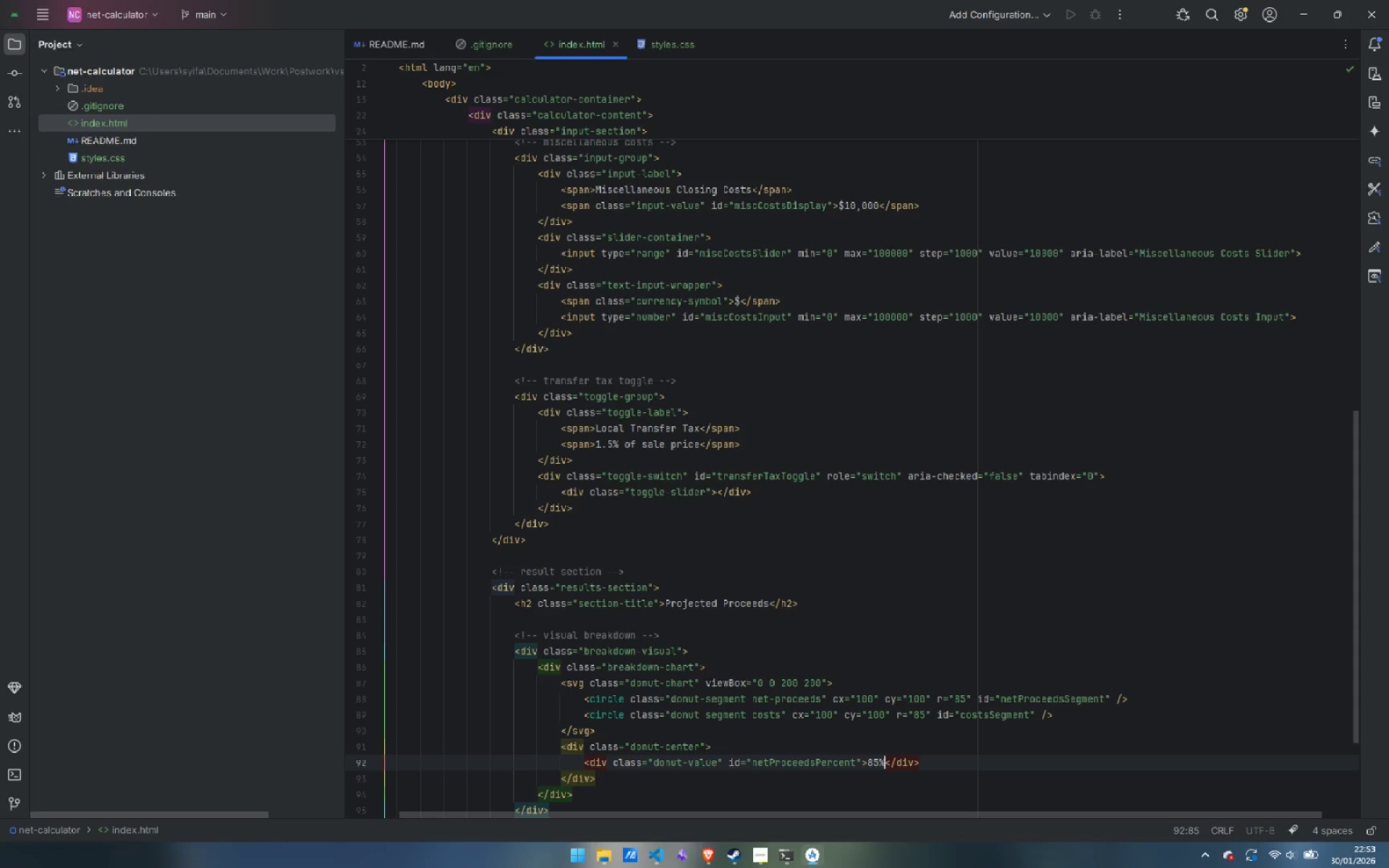 
key(Control+ArrowRight)
 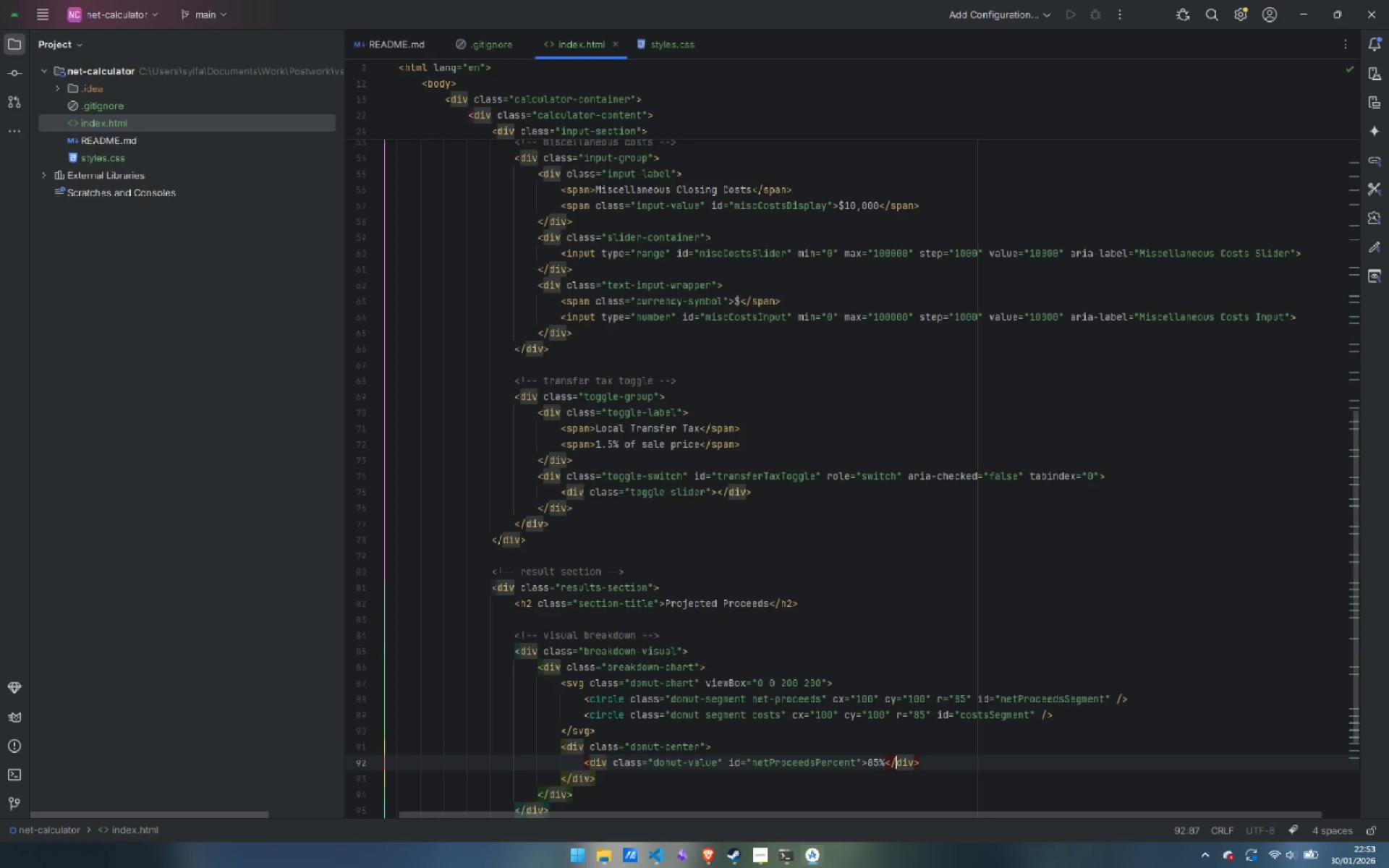 
key(Control+ArrowRight)
 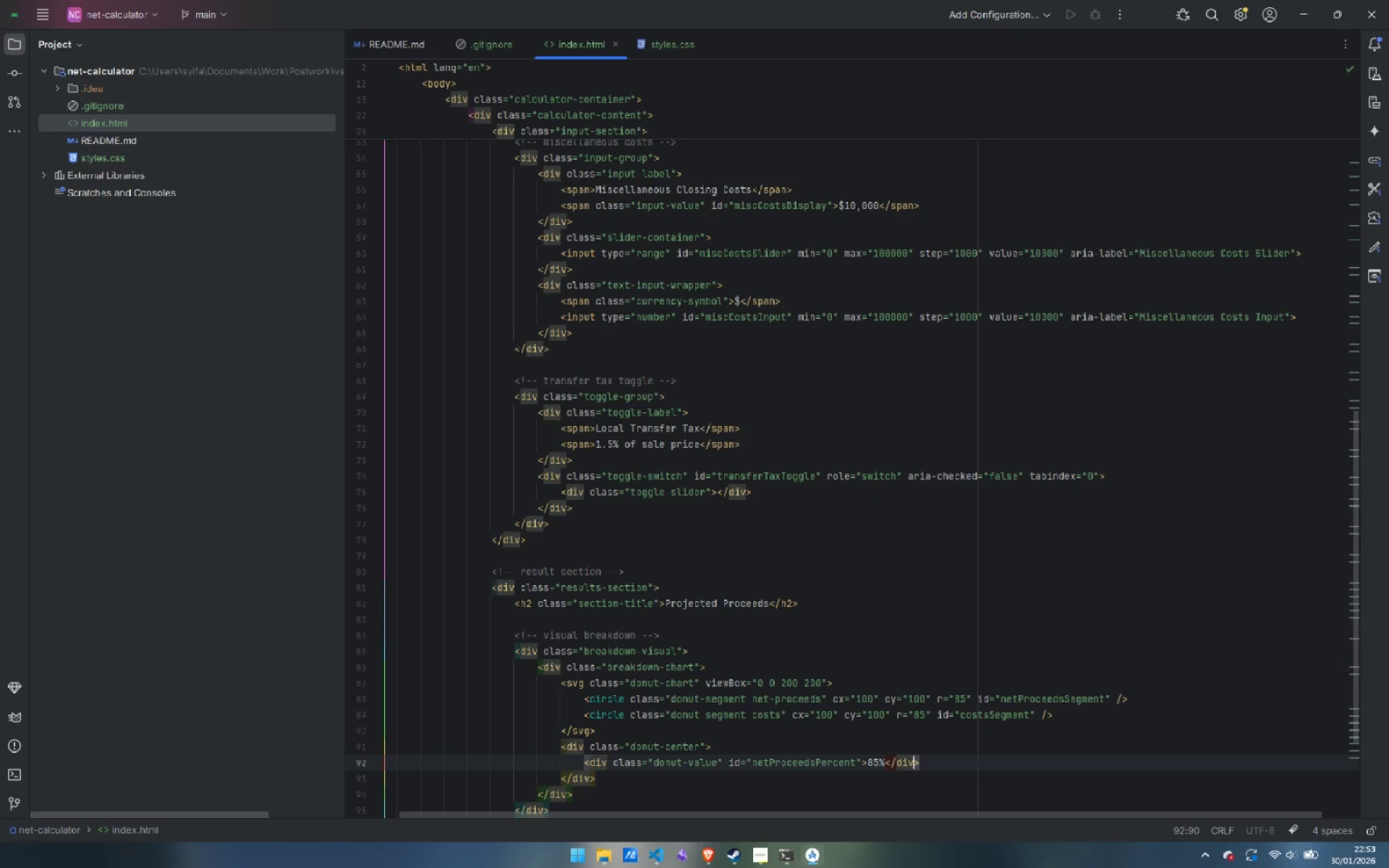 
key(ArrowRight)
 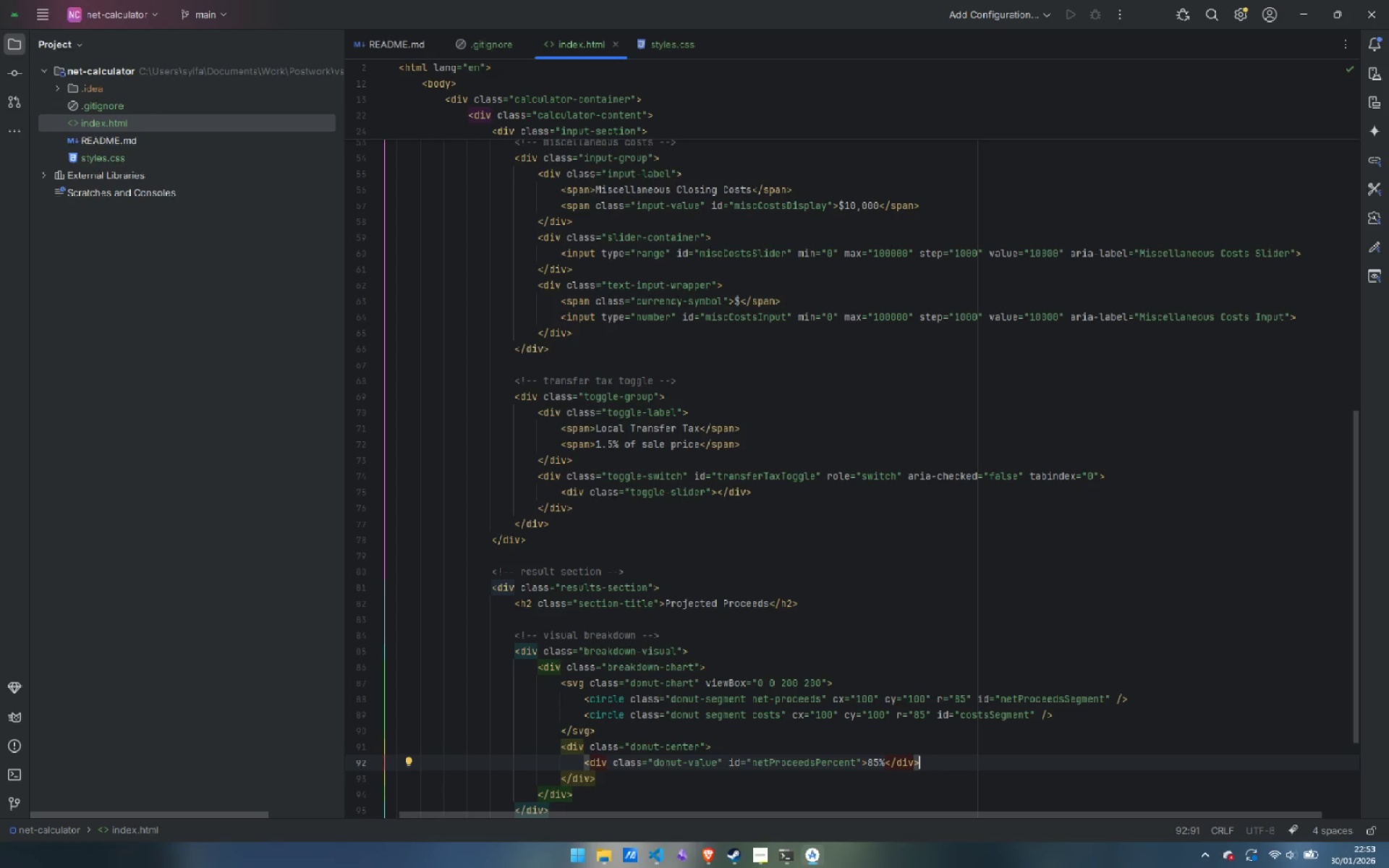 
key(Enter)
 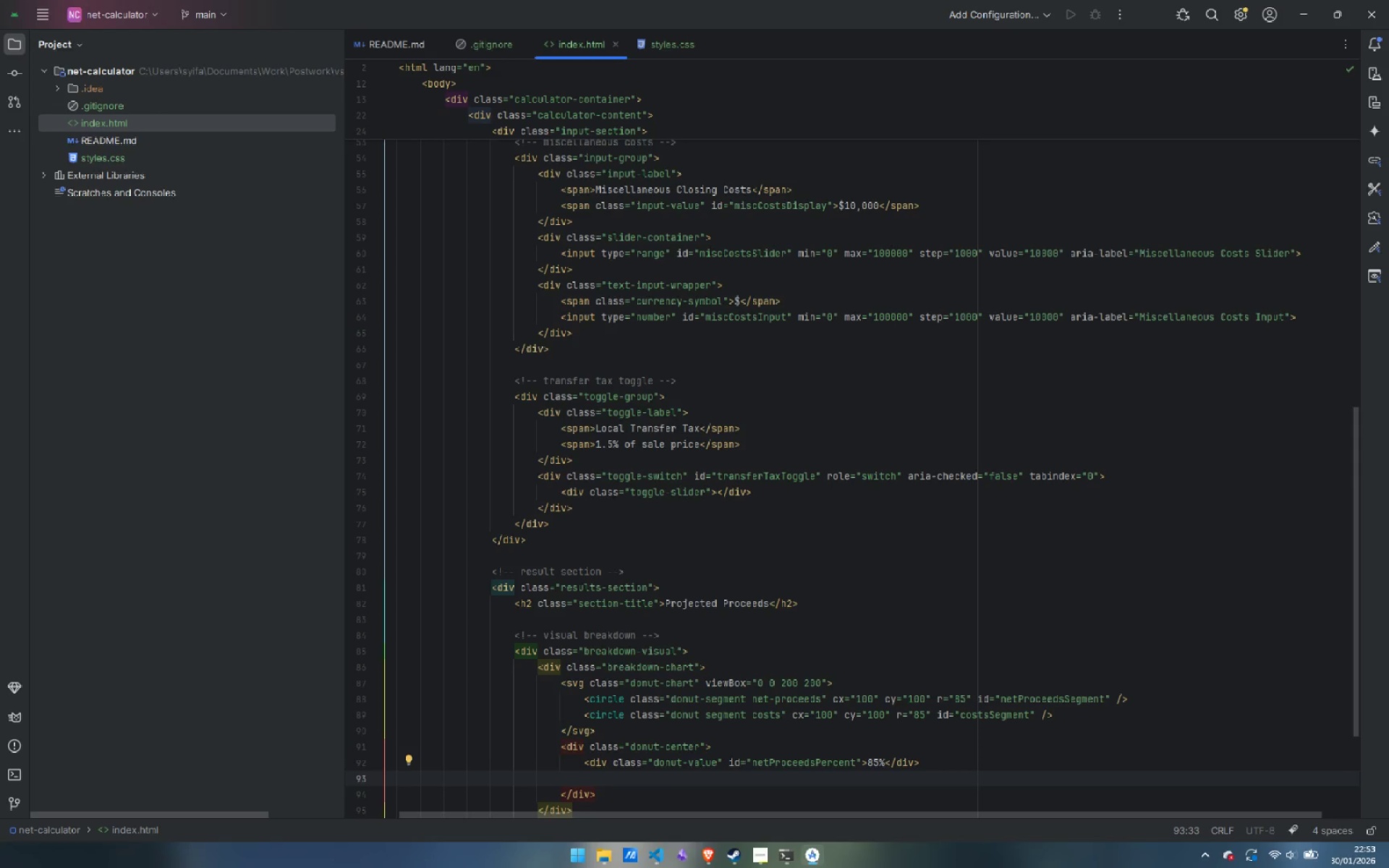 
type(<div>)
 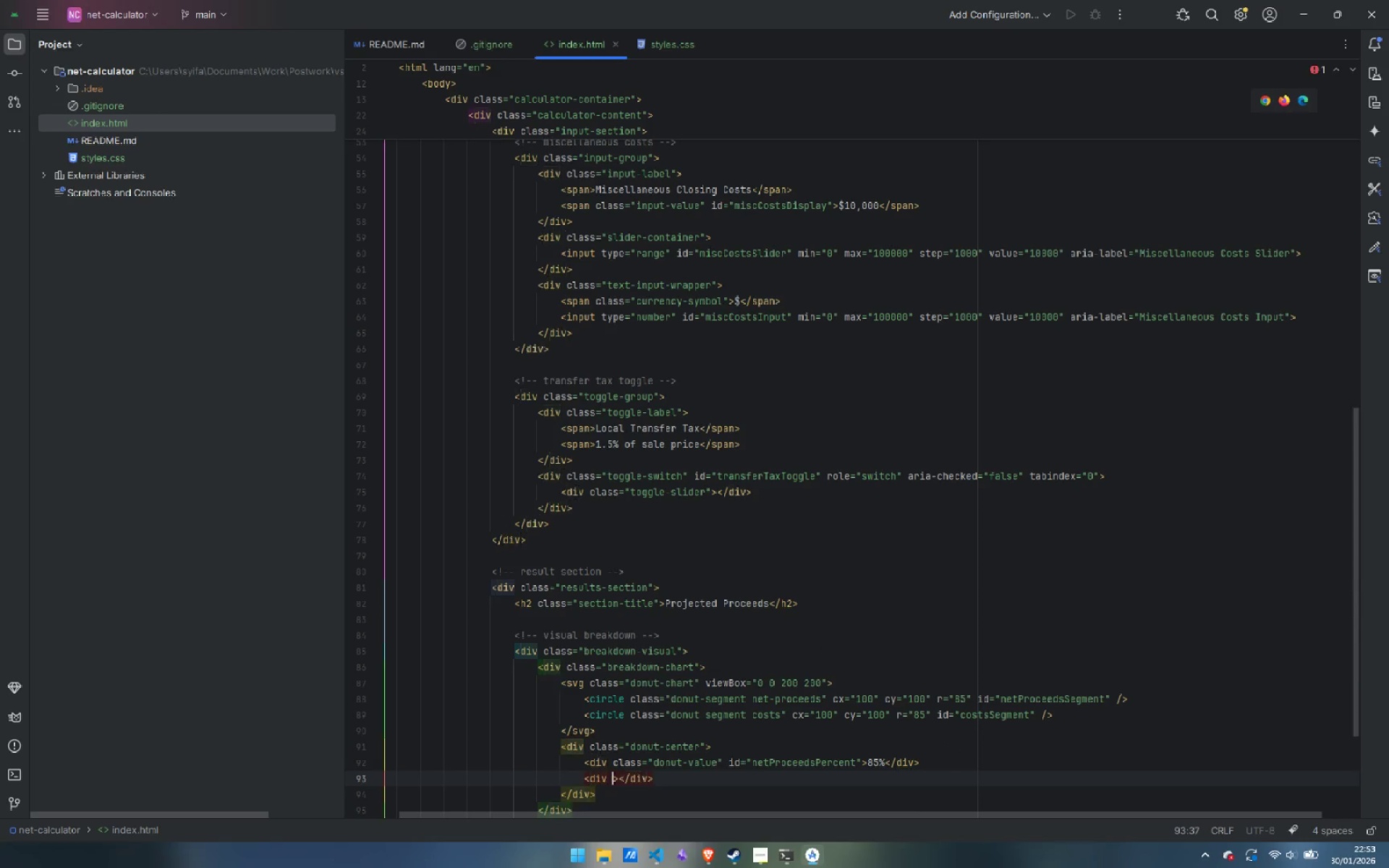 
 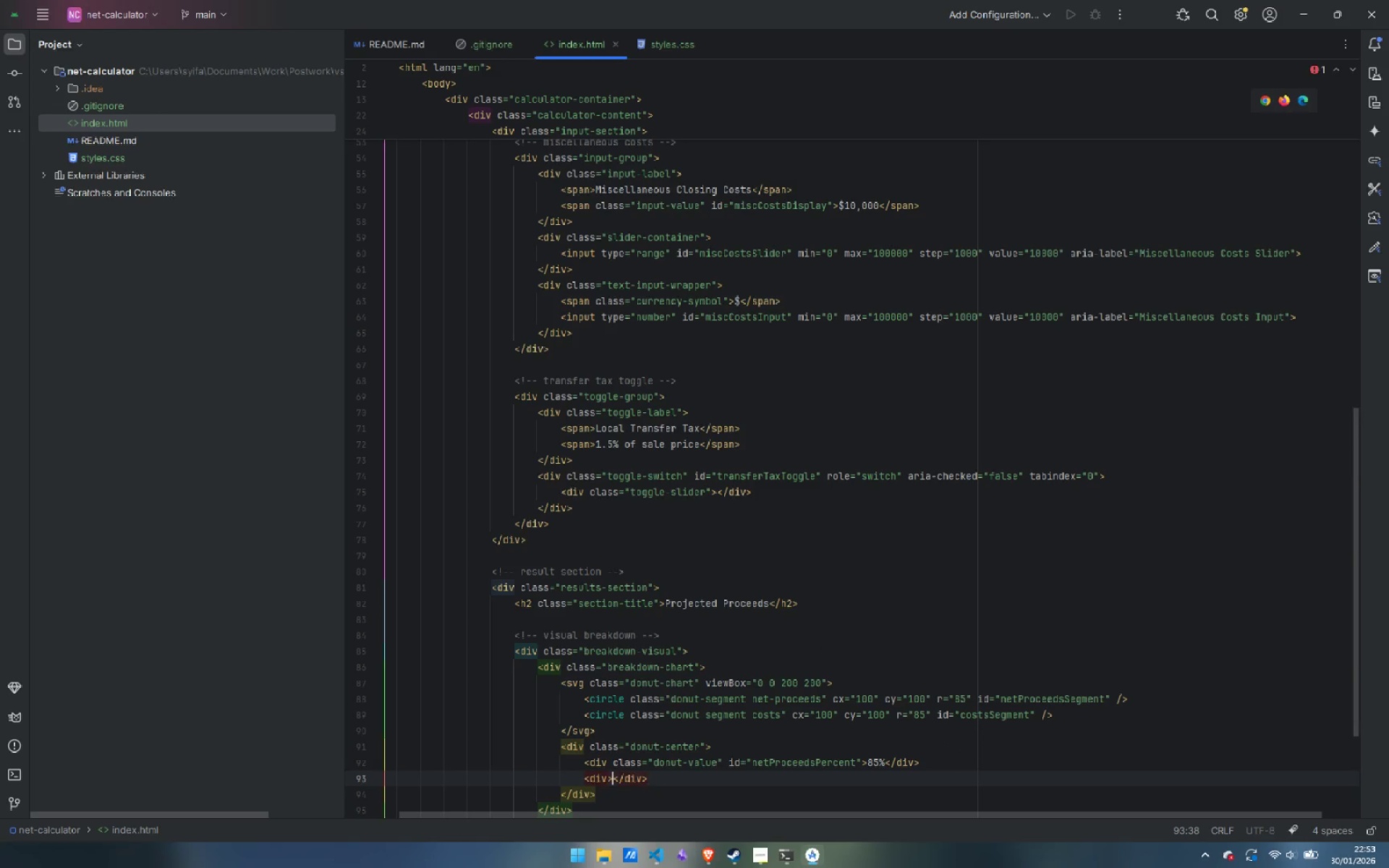 
key(ArrowLeft)
 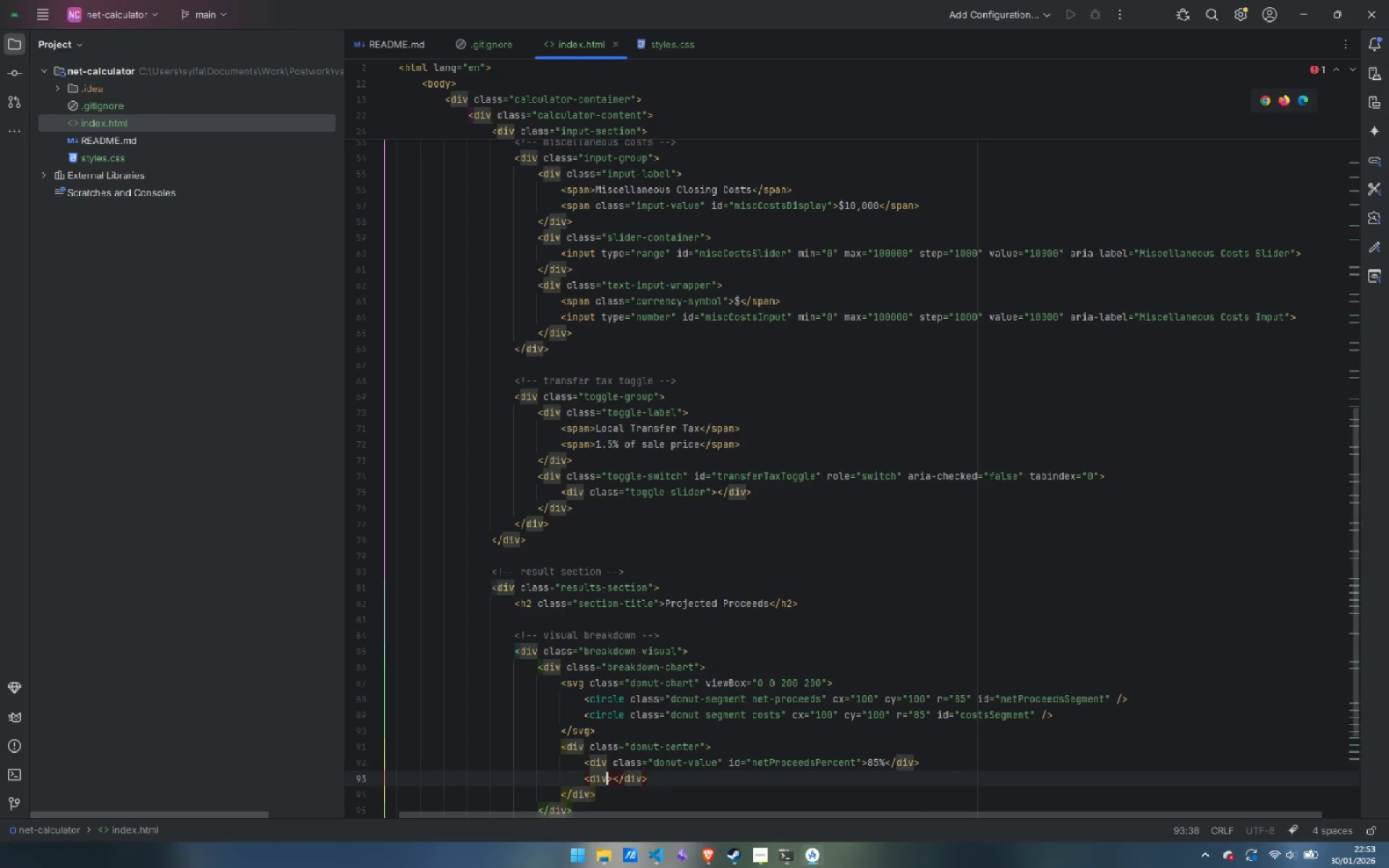 
type( cl)
 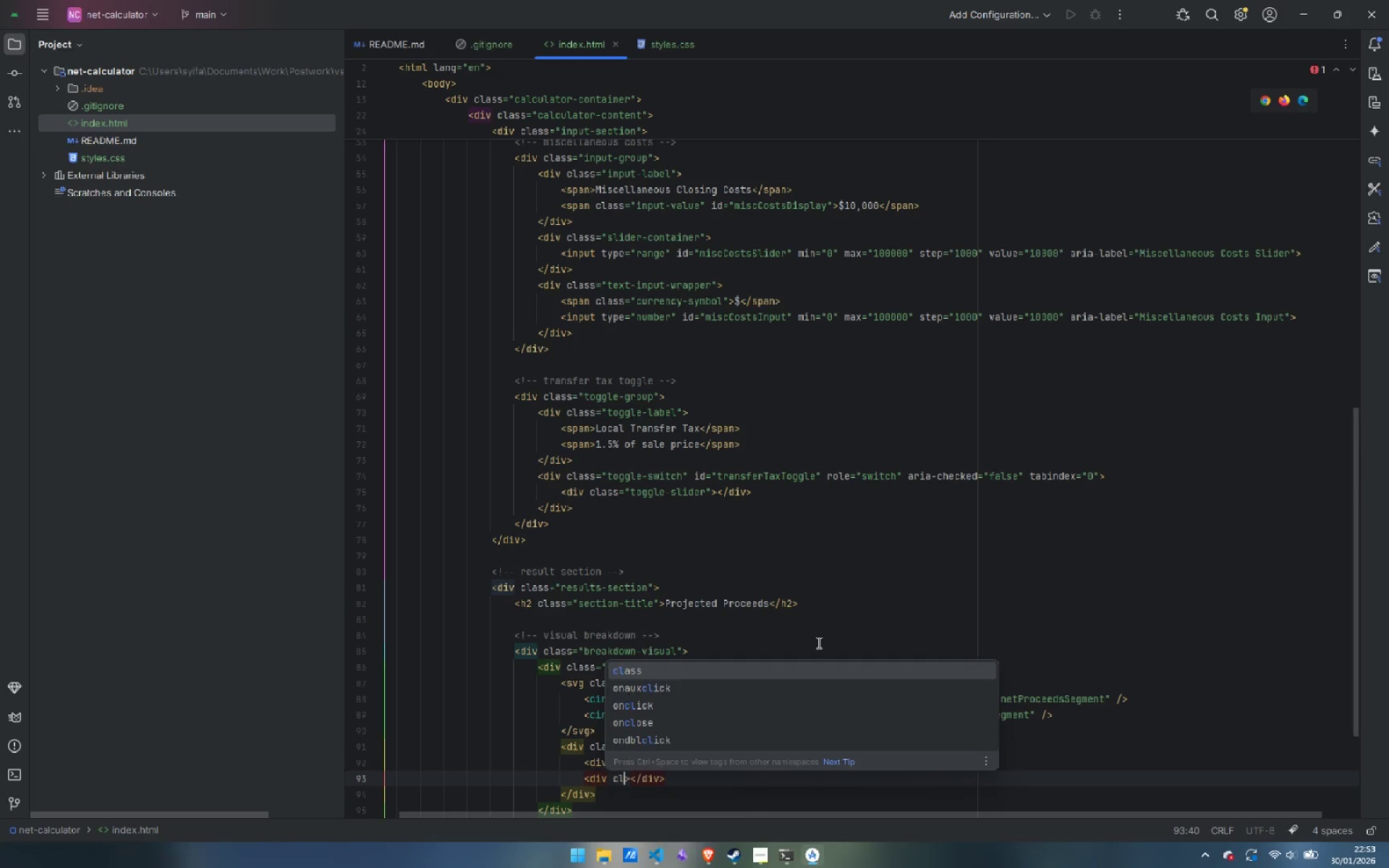 
key(Enter)
 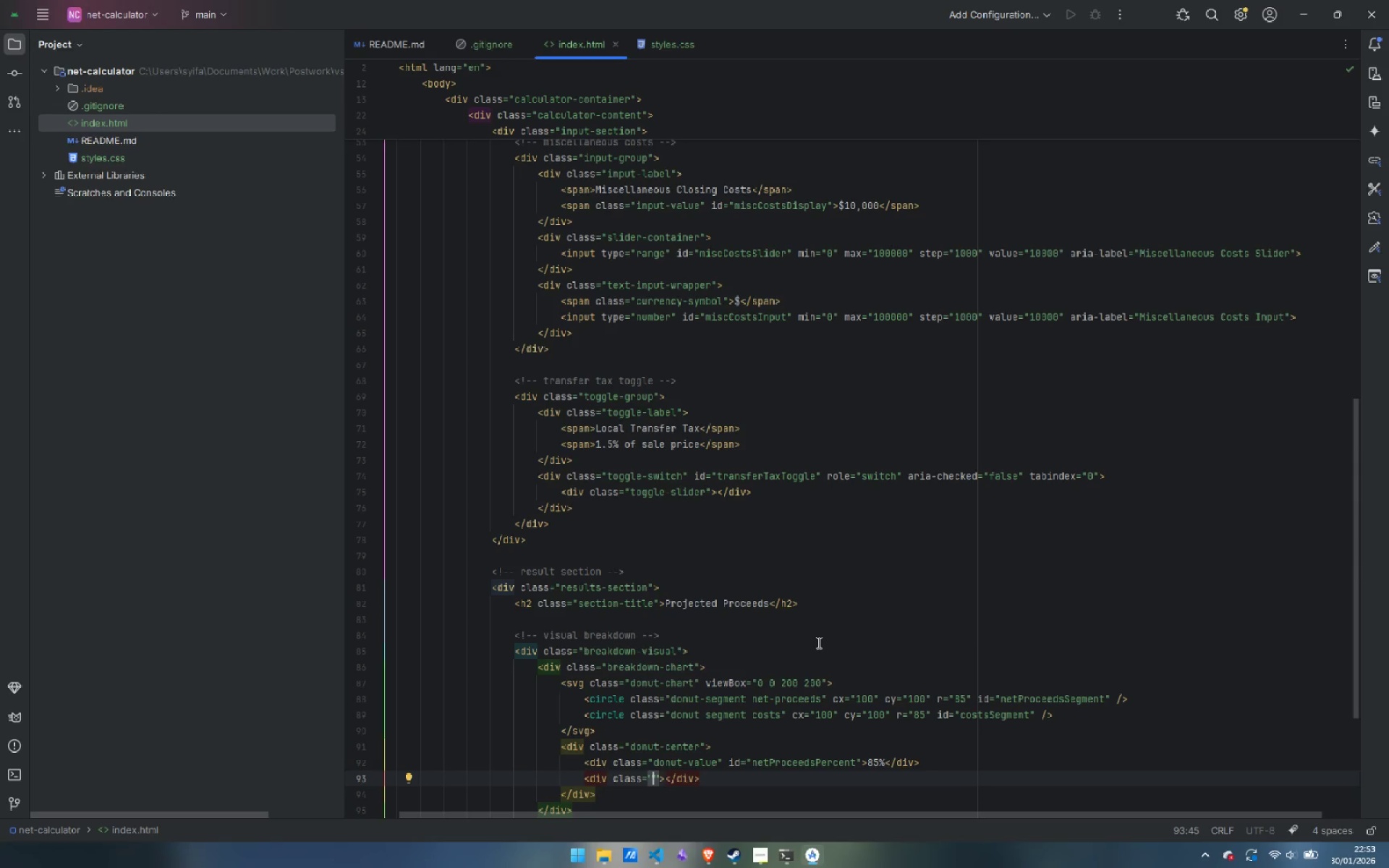 
wait(6.36)
 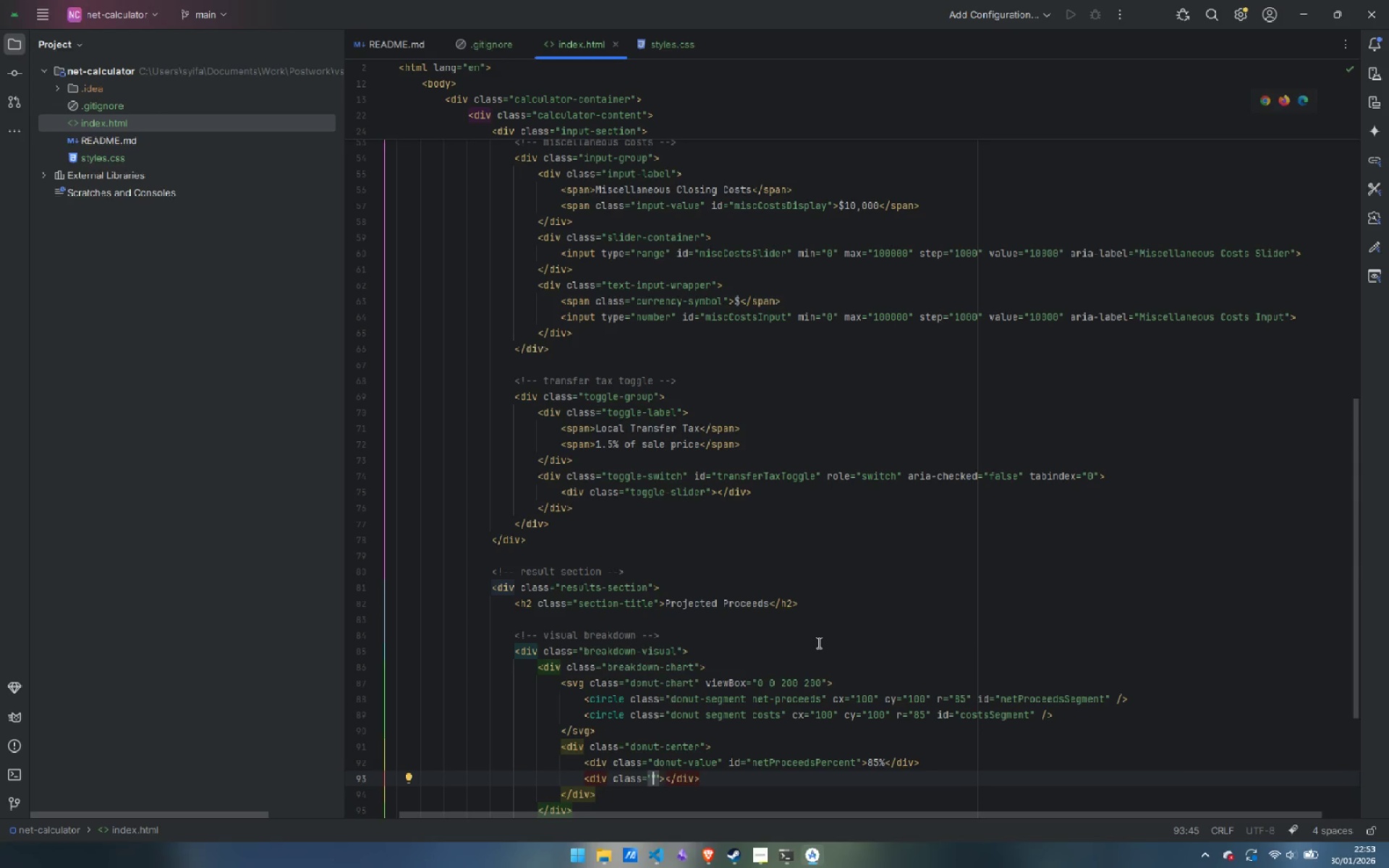 
type(donut-label)
 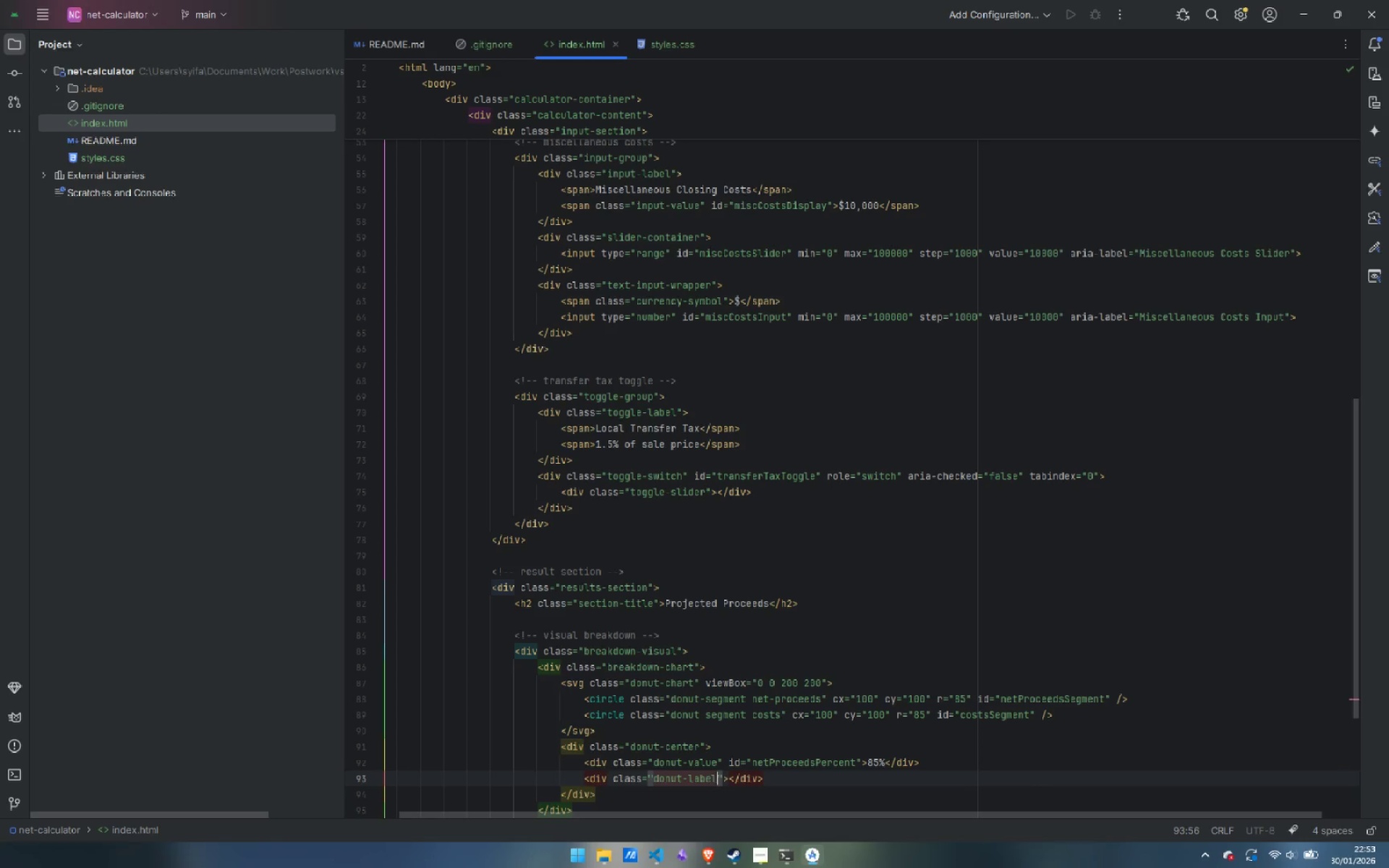 
key(ArrowRight)
 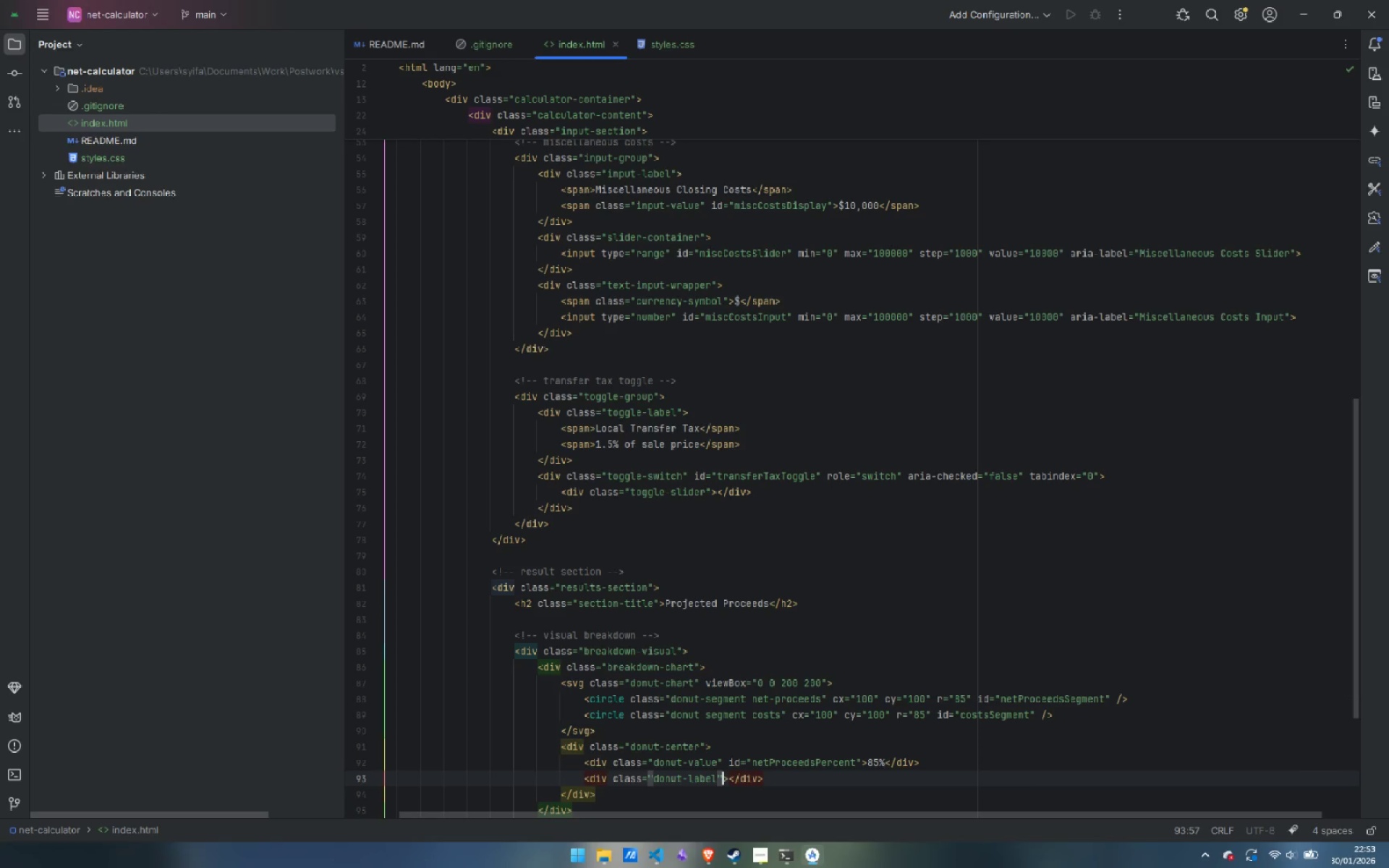 
key(Space)
 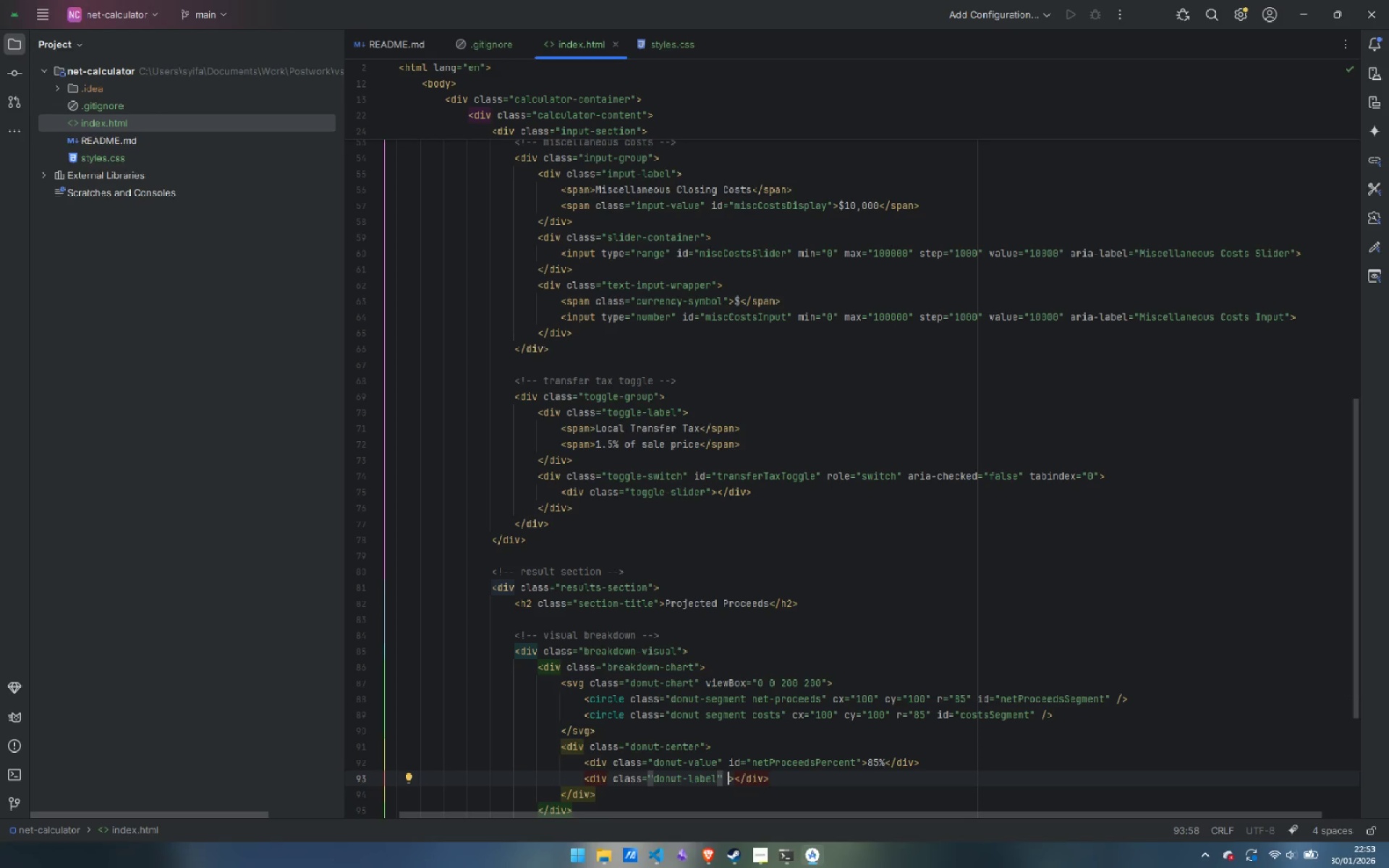 
key(Backspace)
 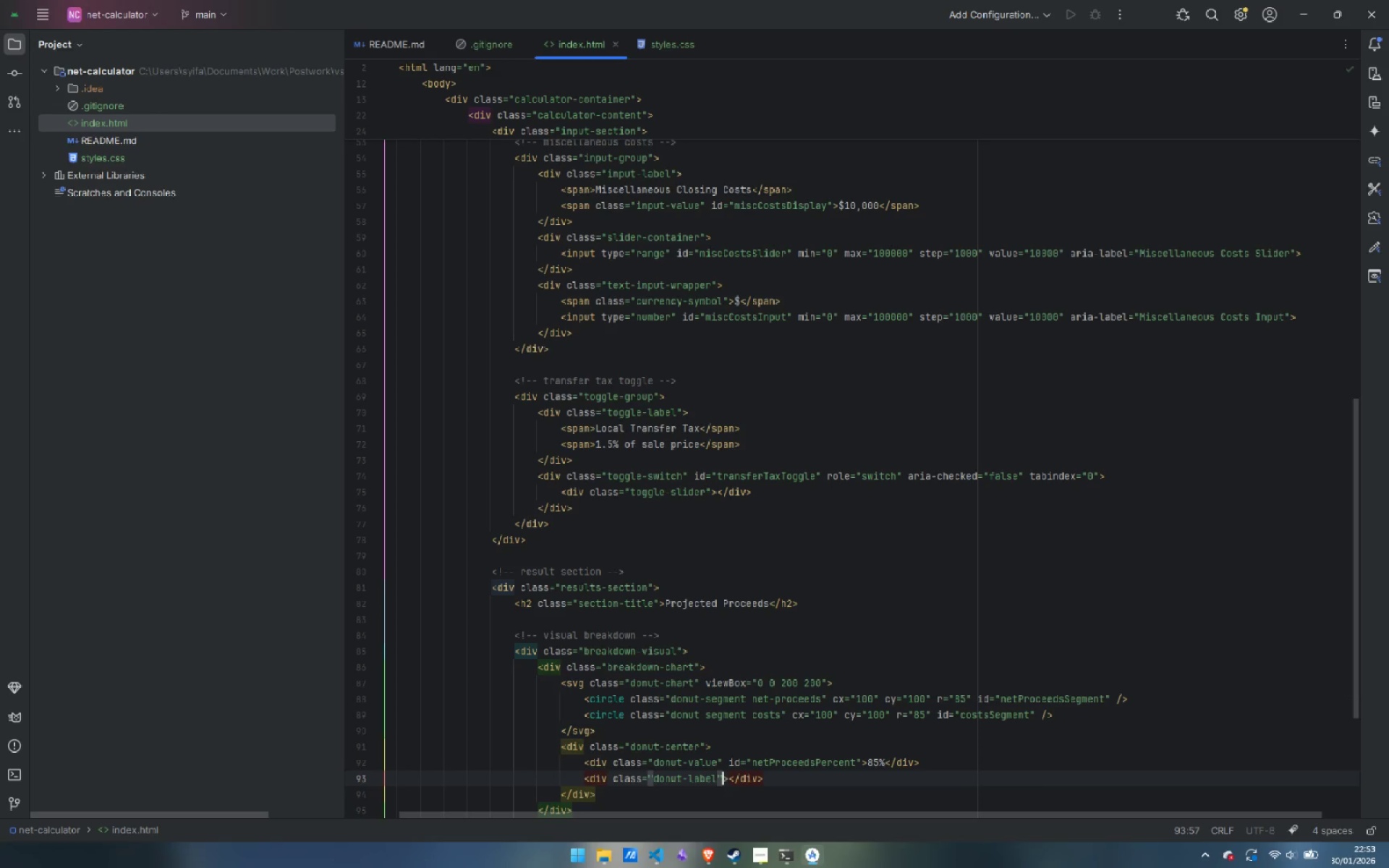 
key(ArrowRight)
 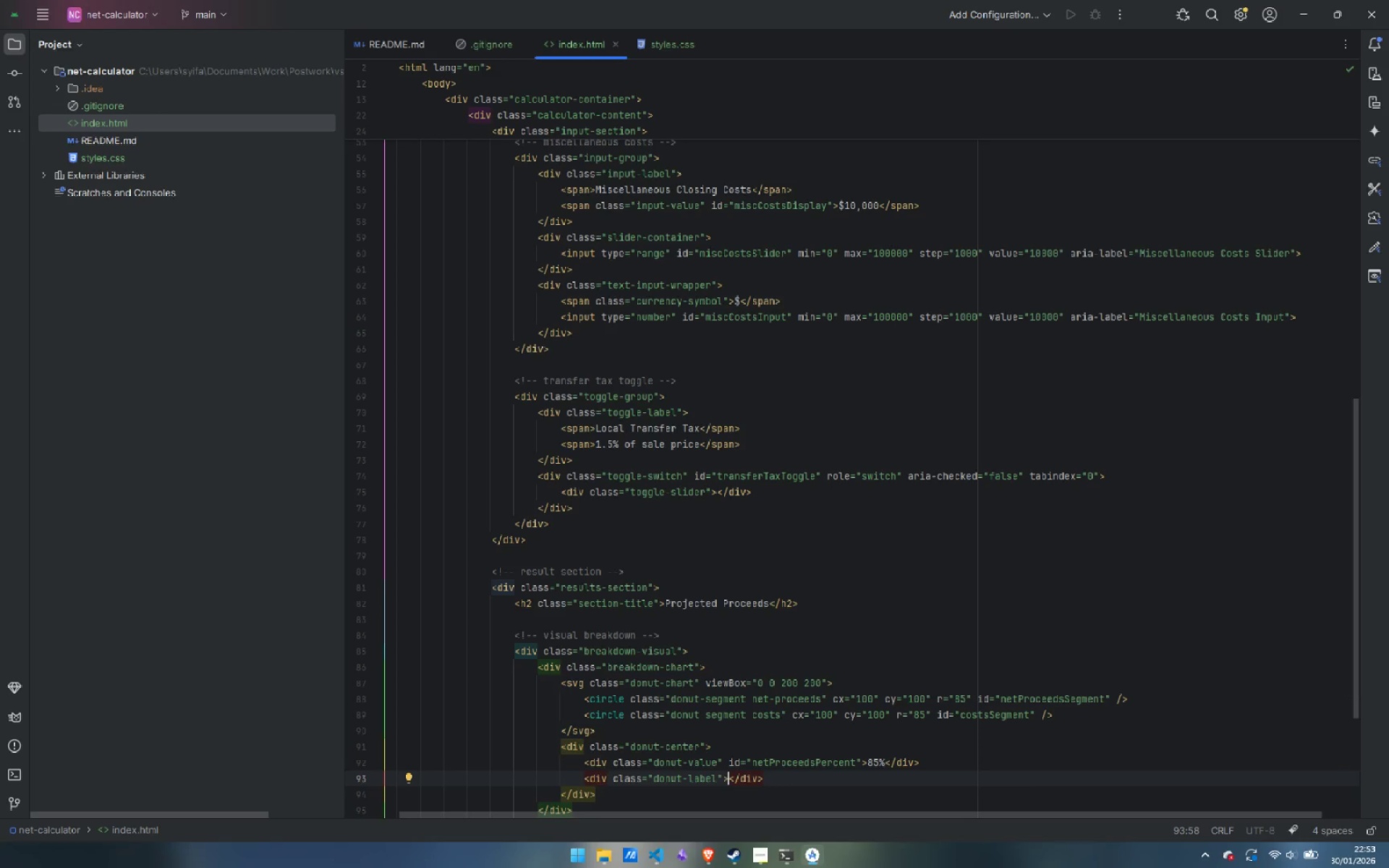 
type(Net Proces)
key(Backspace)
type(eds)
 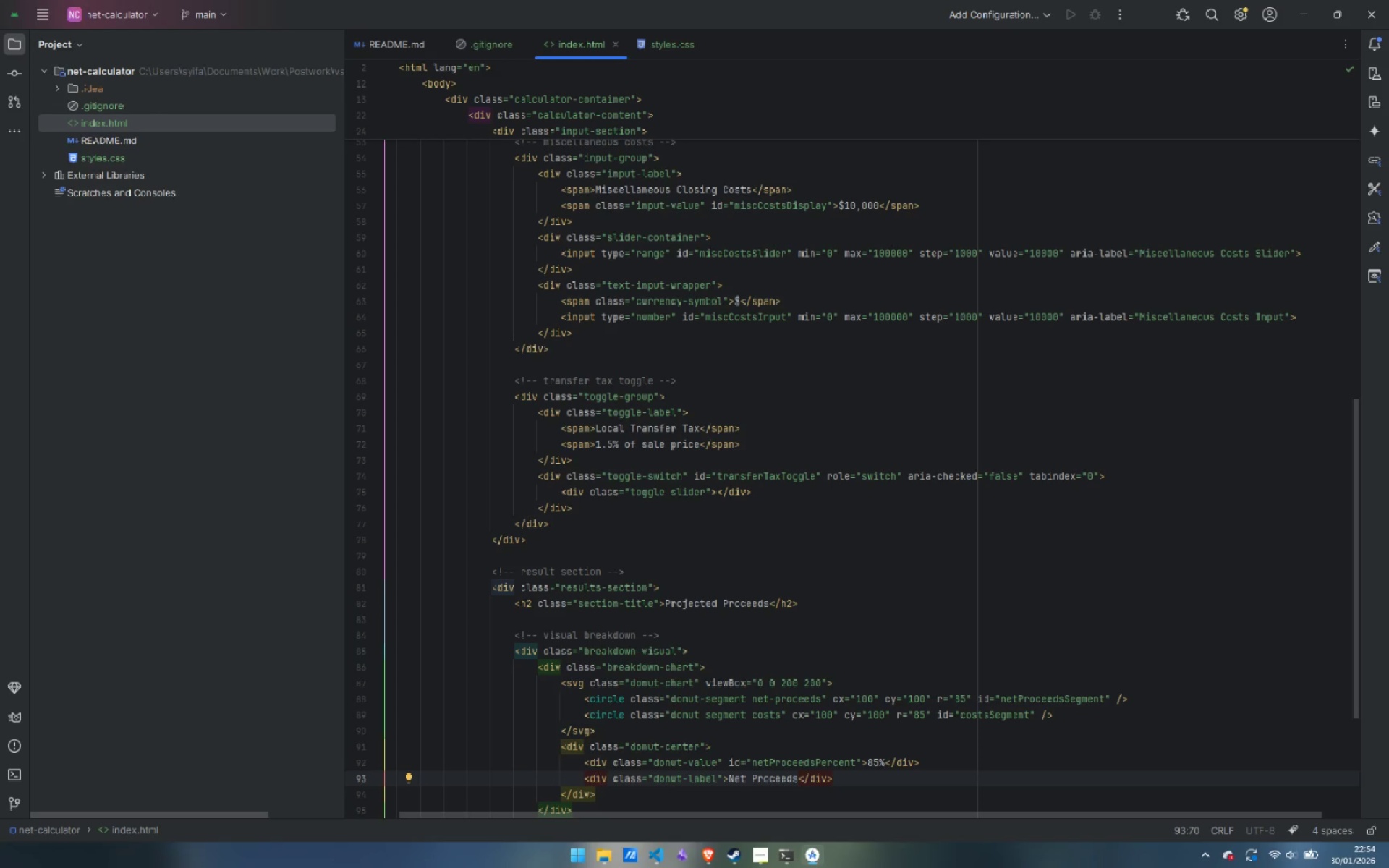 
key(ArrowDown)
 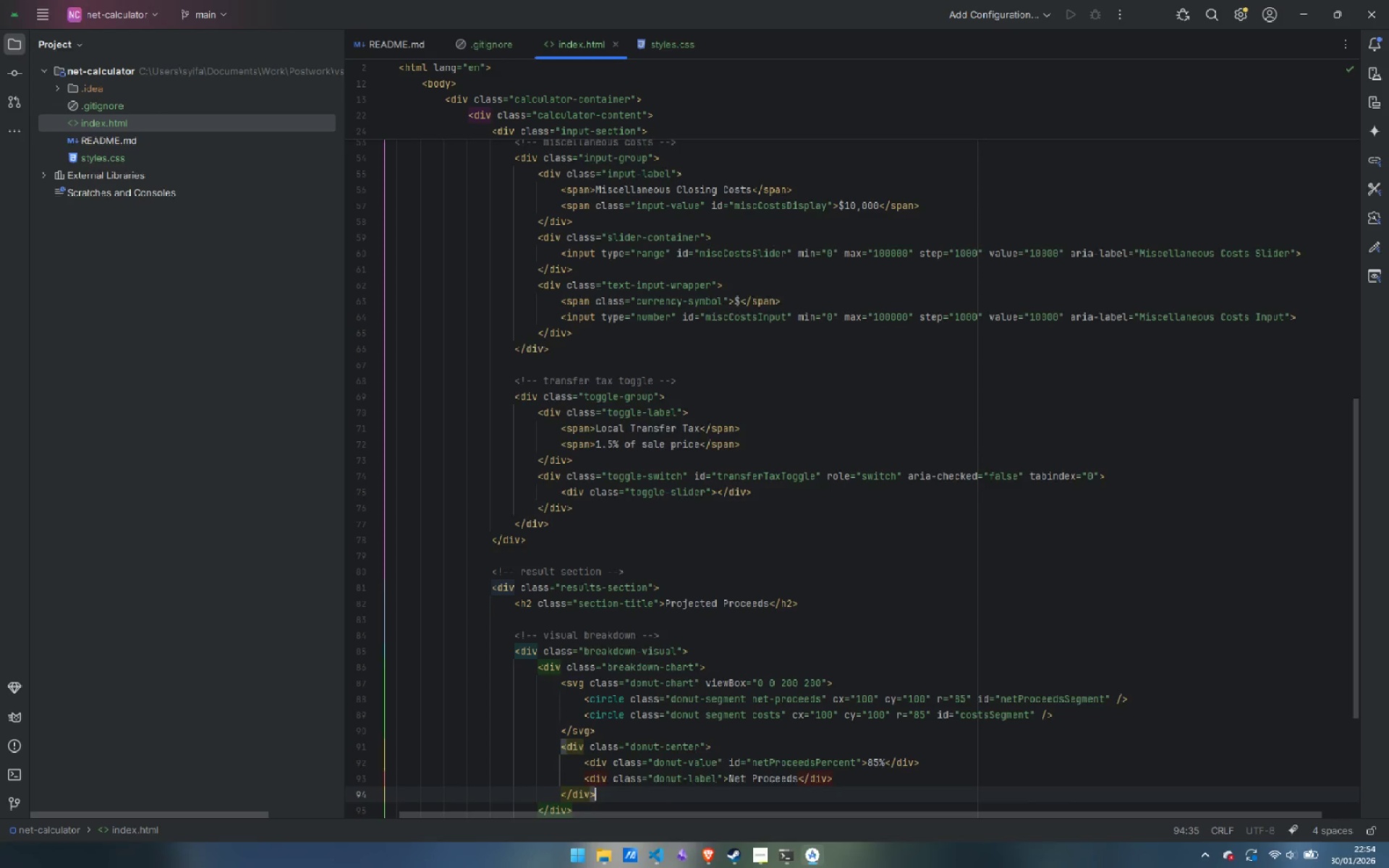 
key(ArrowDown)
 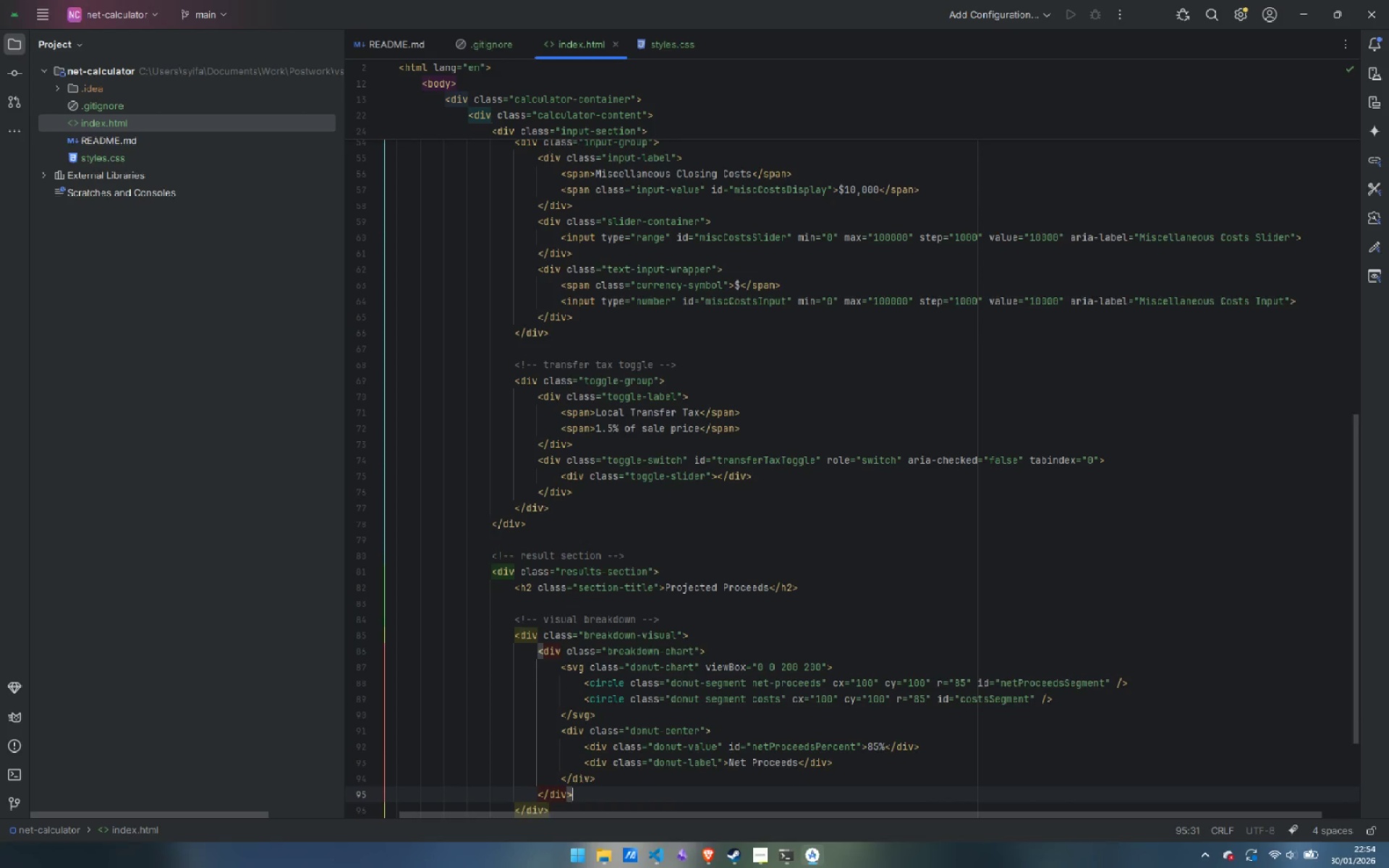 
key(Enter)
 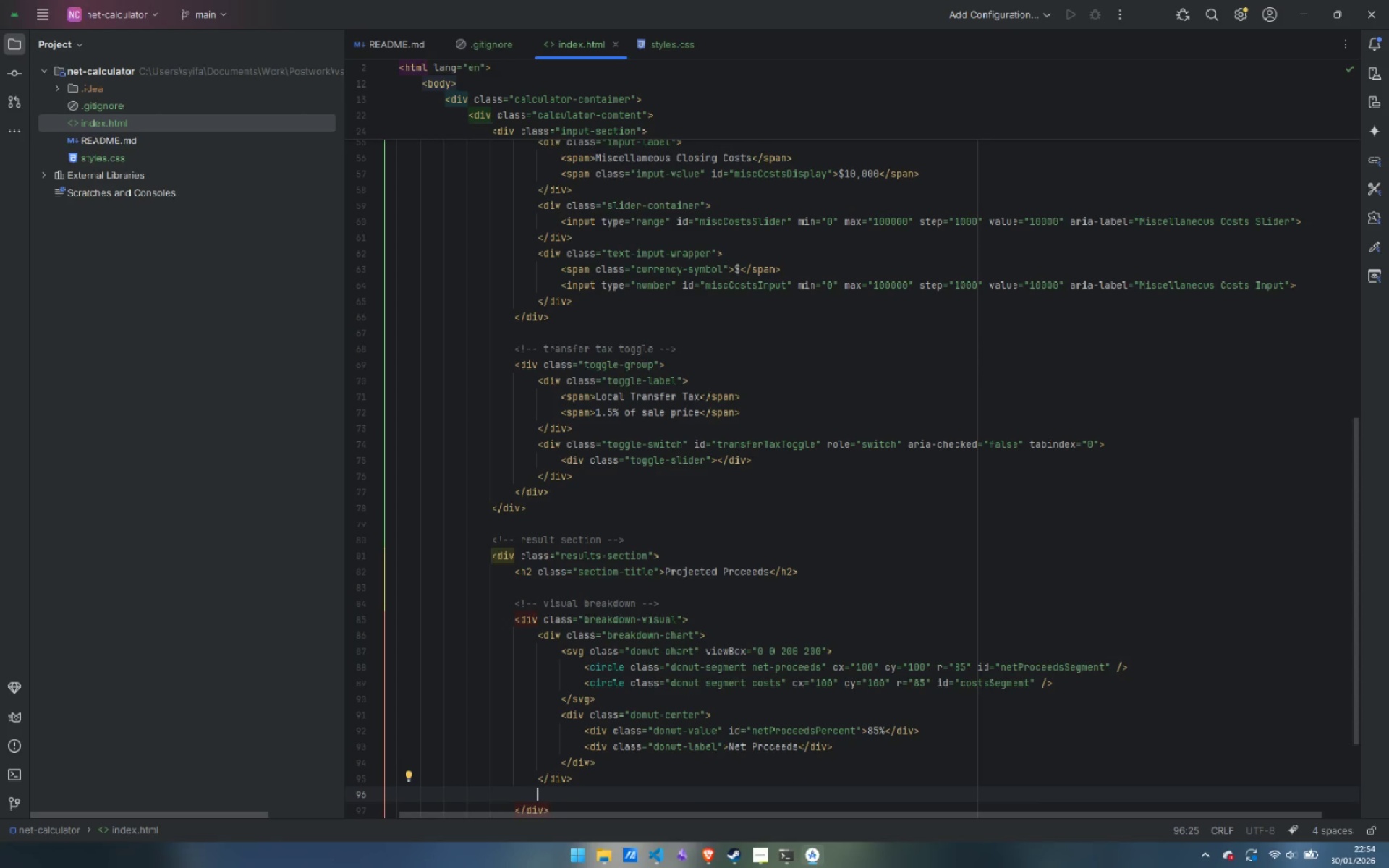 
key(Enter)
 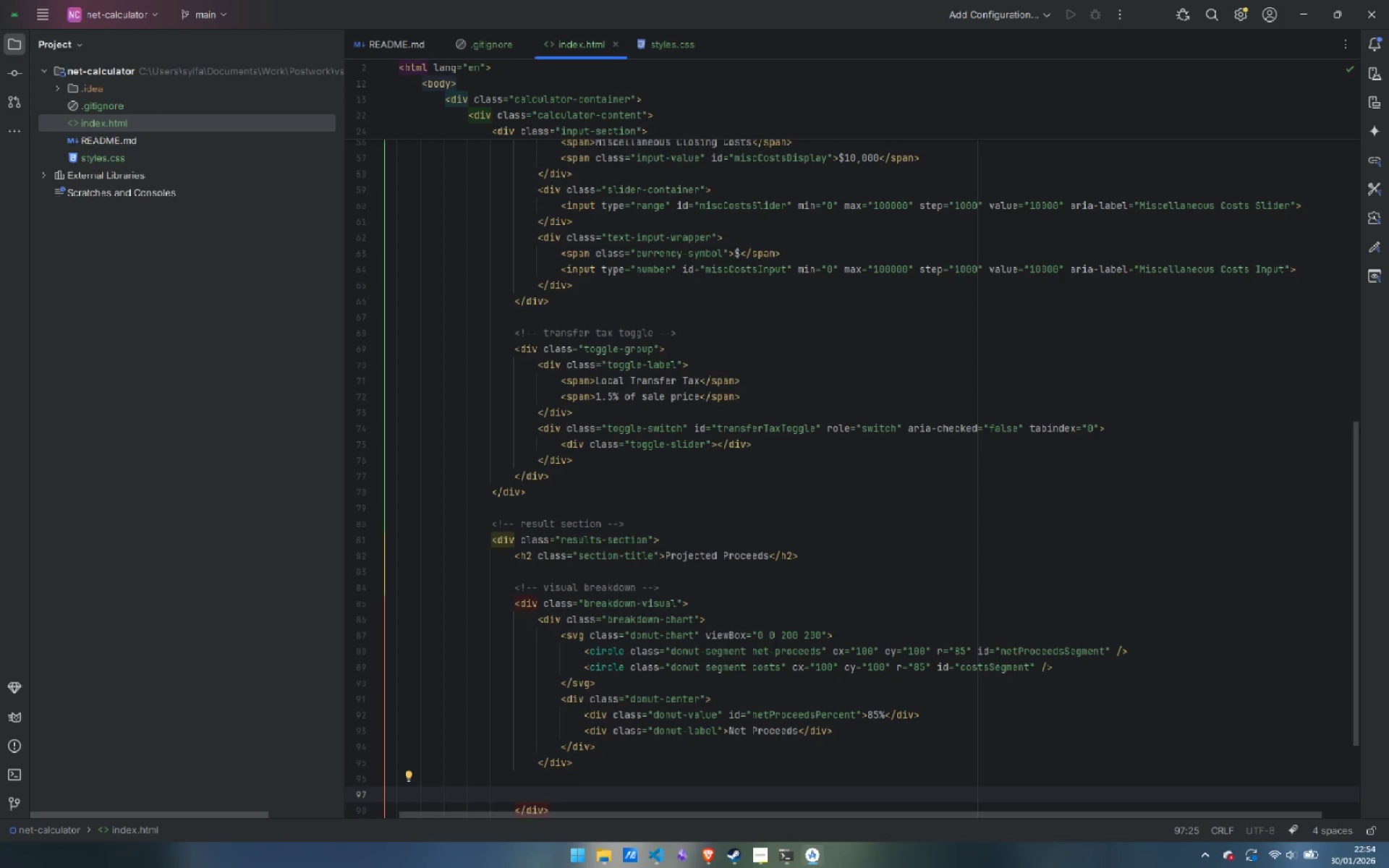 
wait(9.41)
 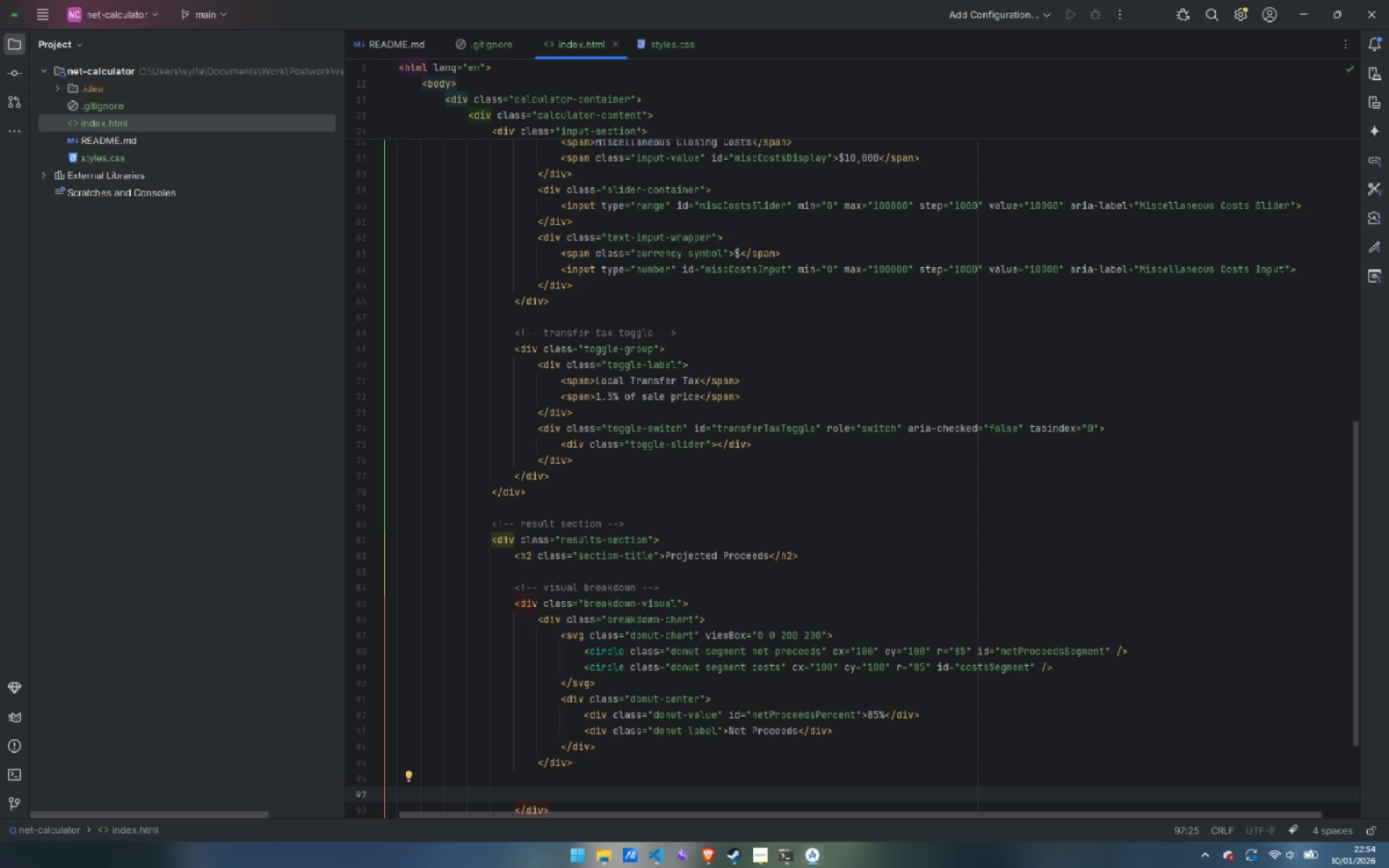 
scroll: coordinate [910, 453], scroll_direction: up, amount: 14.0
 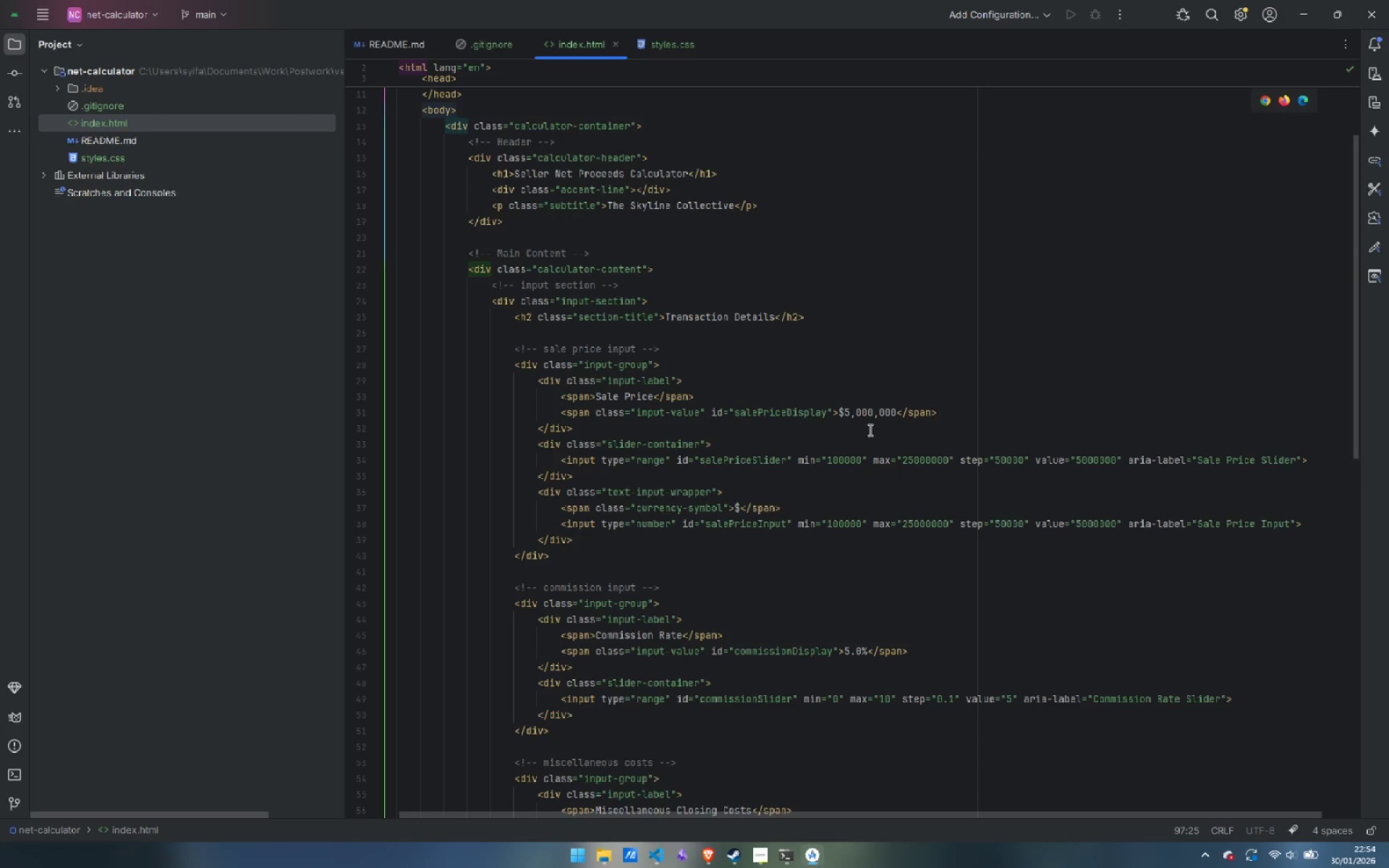 
scroll: coordinate [828, 405], scroll_direction: down, amount: 19.0
 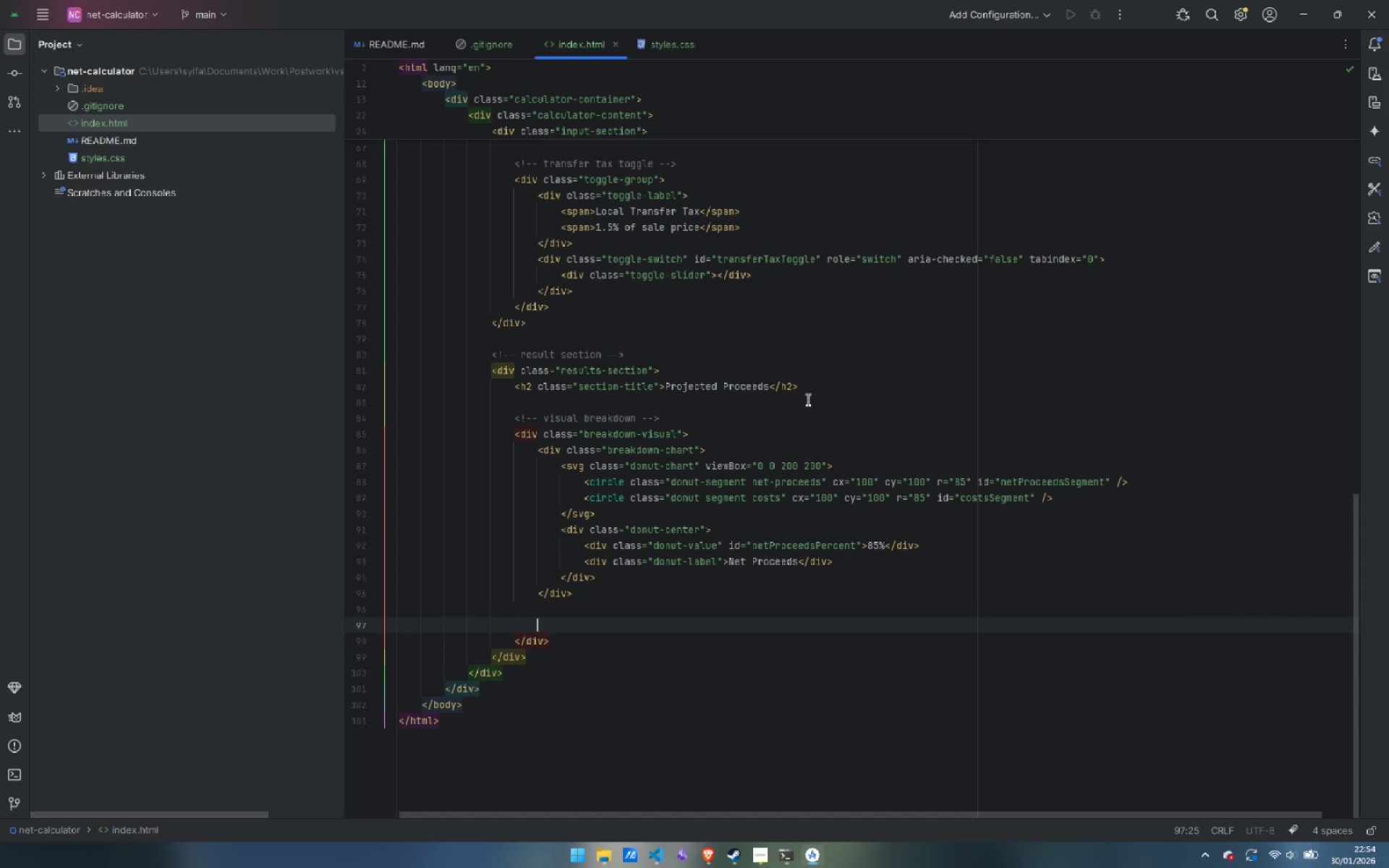 
wait(5.59)
 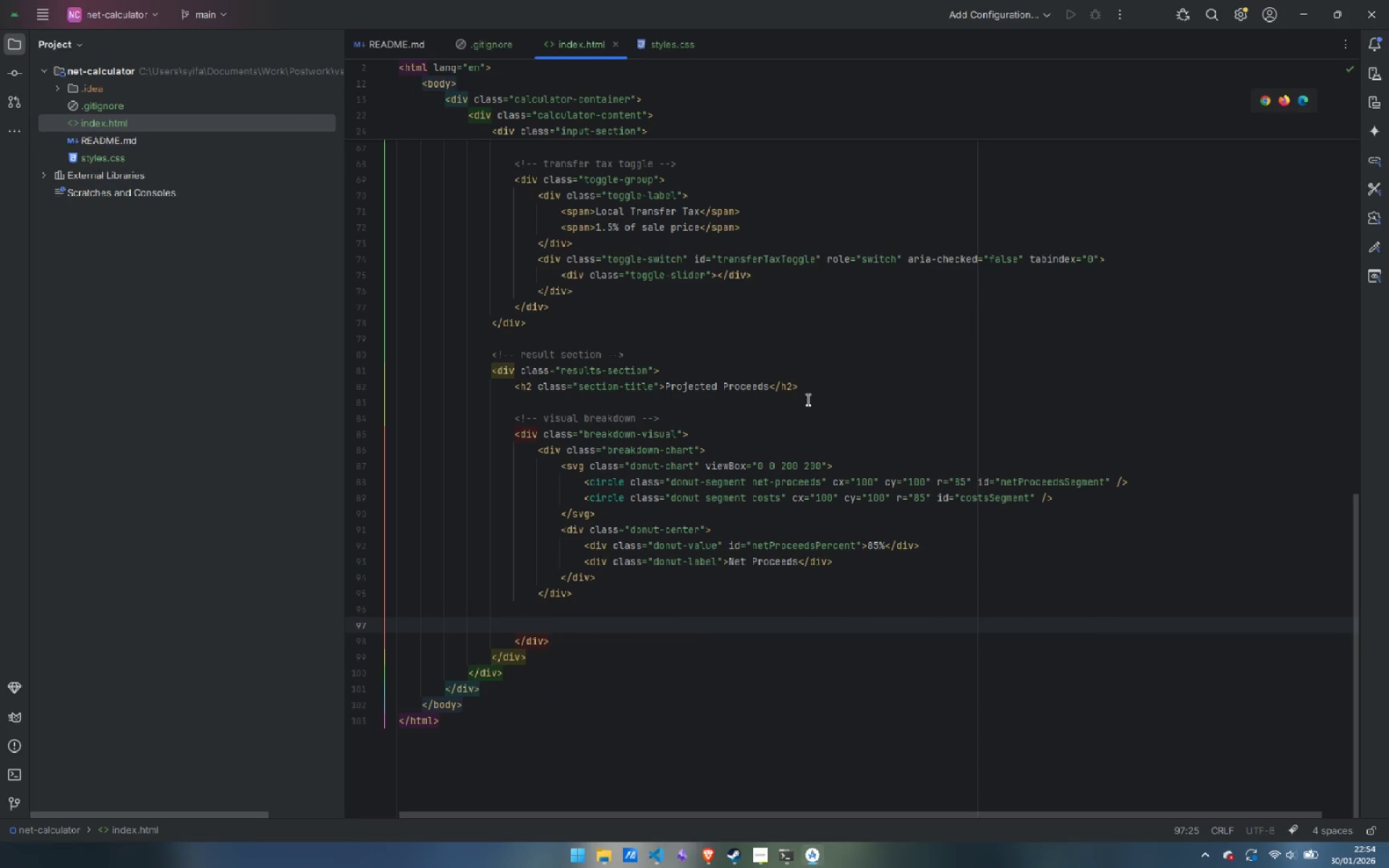 
type(<di)
 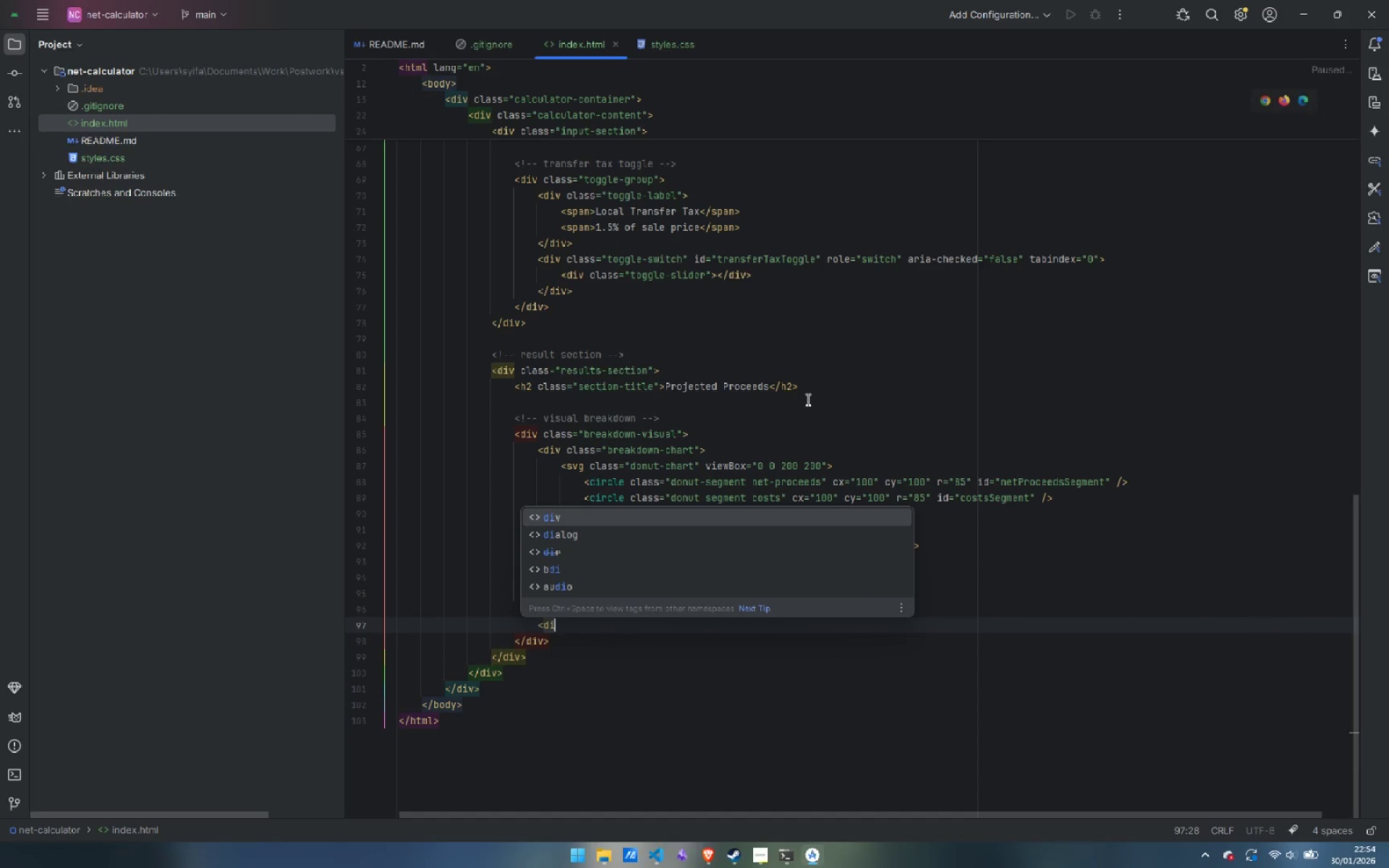 
key(Enter)
 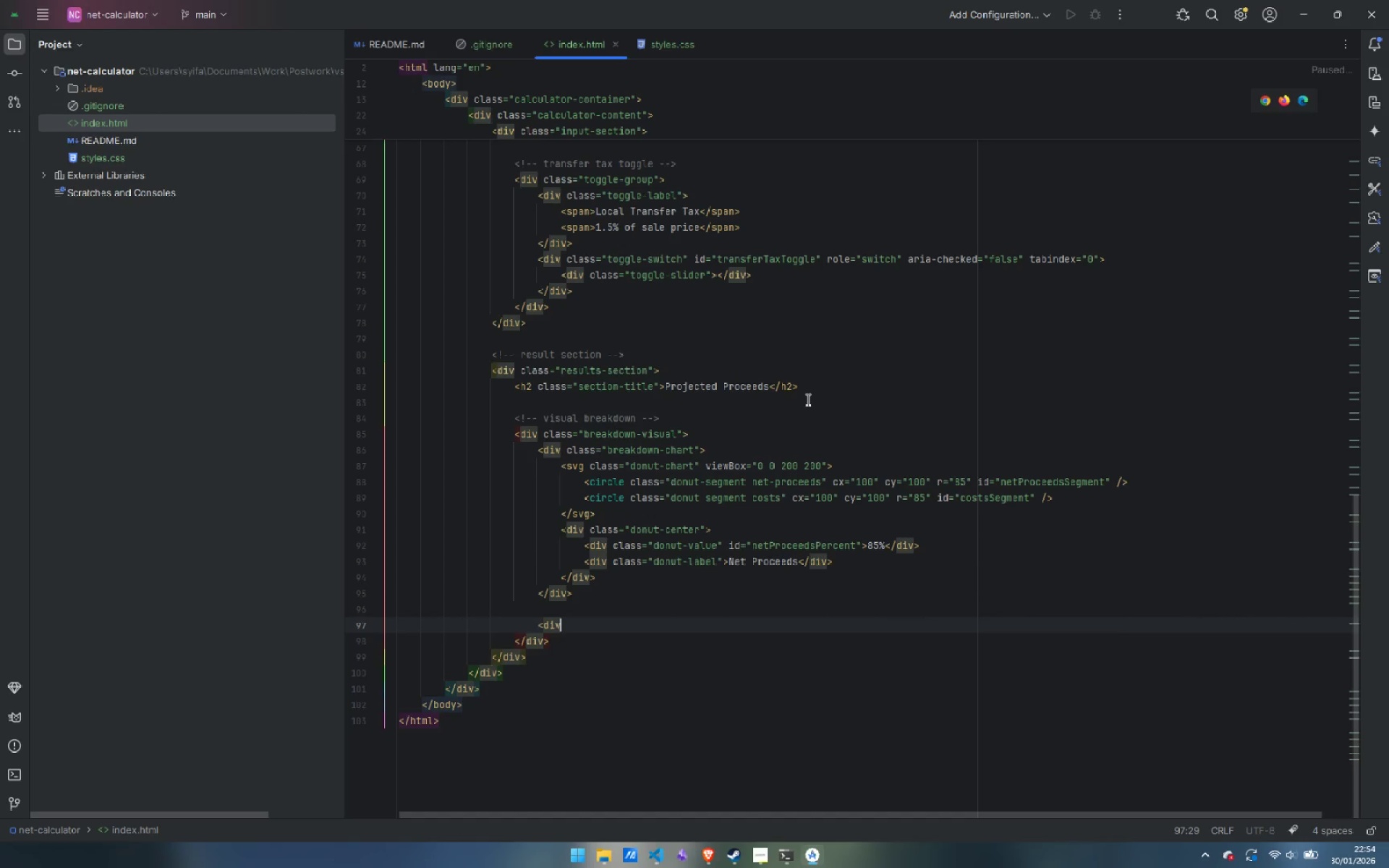 
key(Shift+Period)
 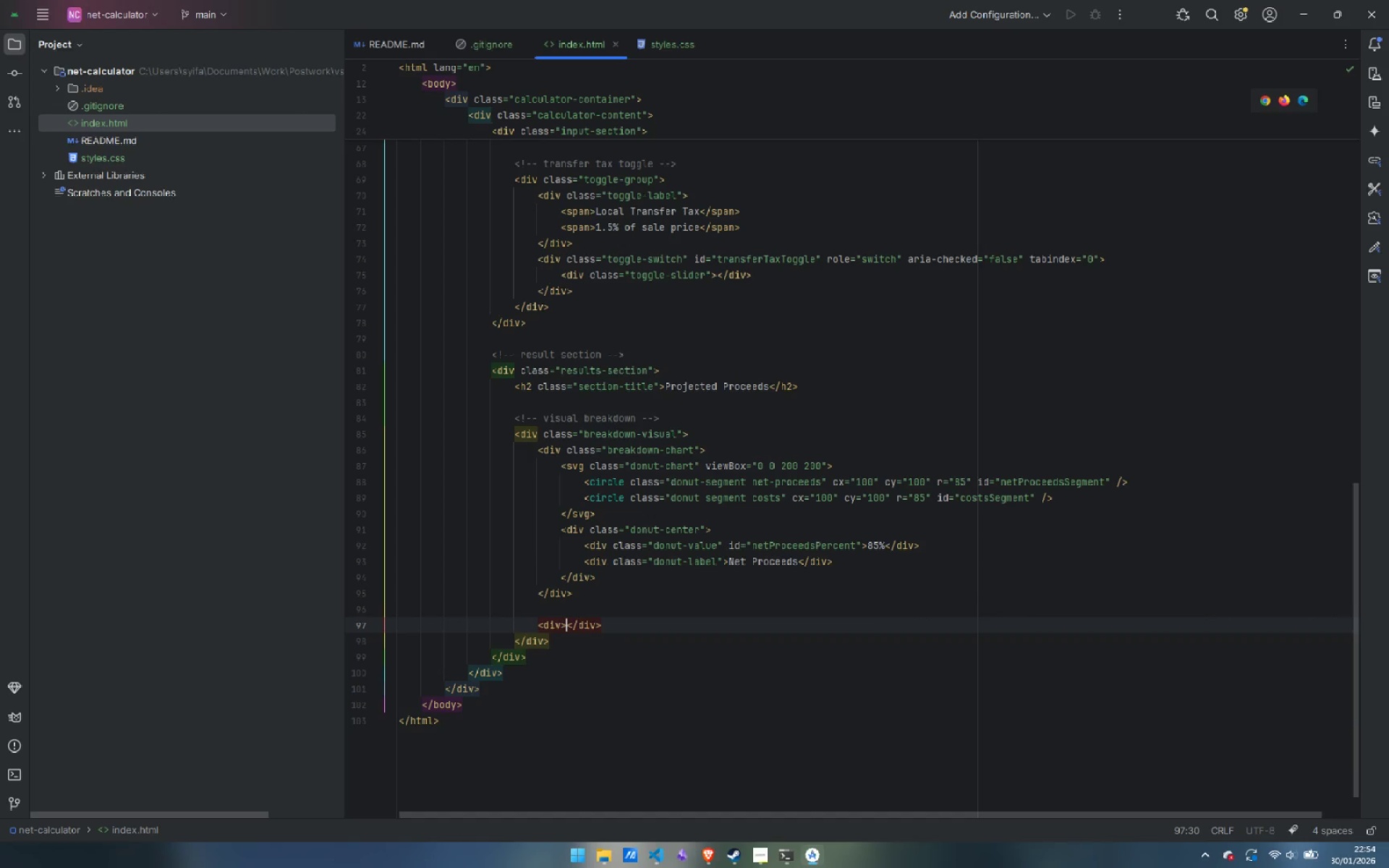 
key(Enter)
 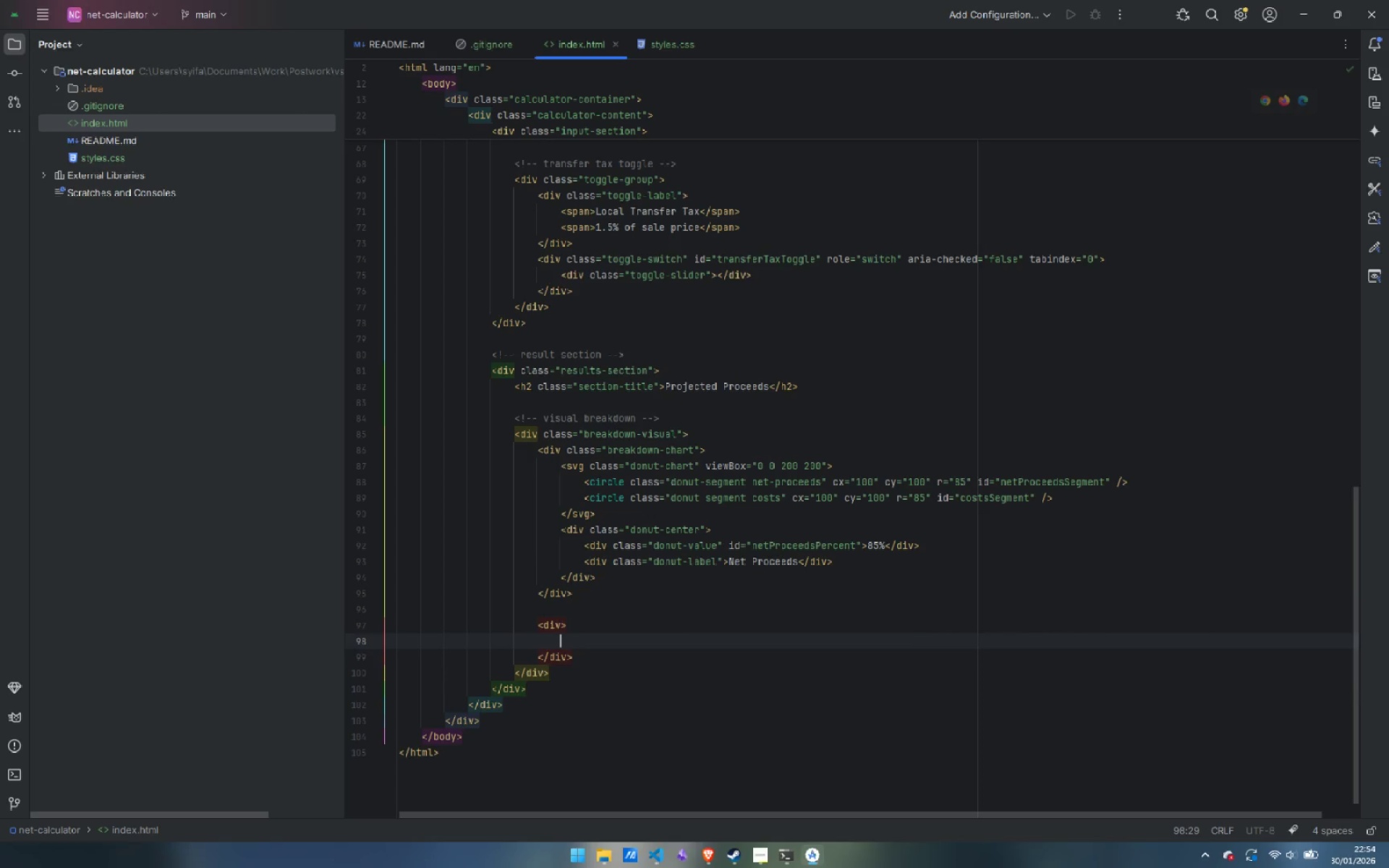 
key(ArrowUp)
 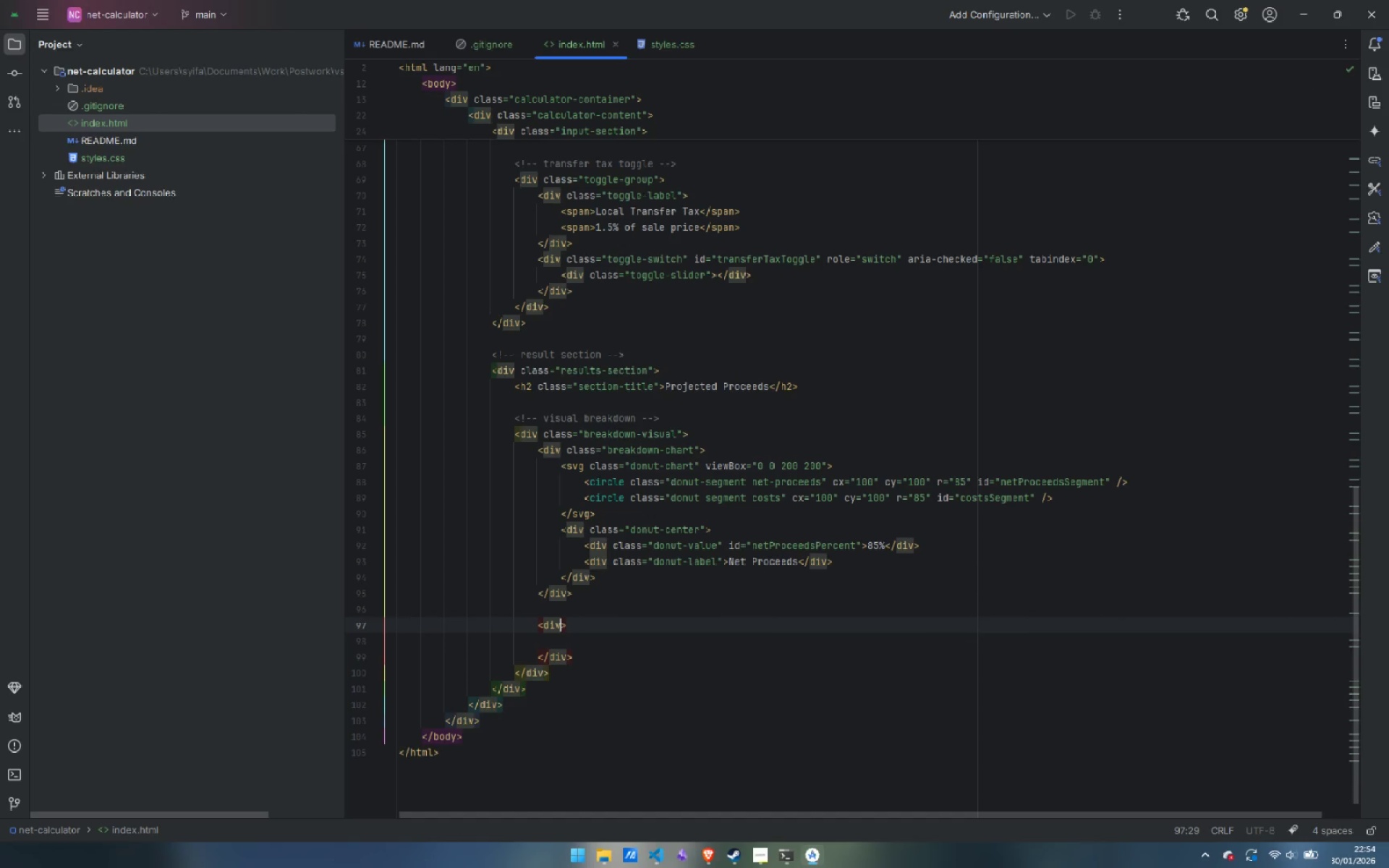 
type( cl)
 